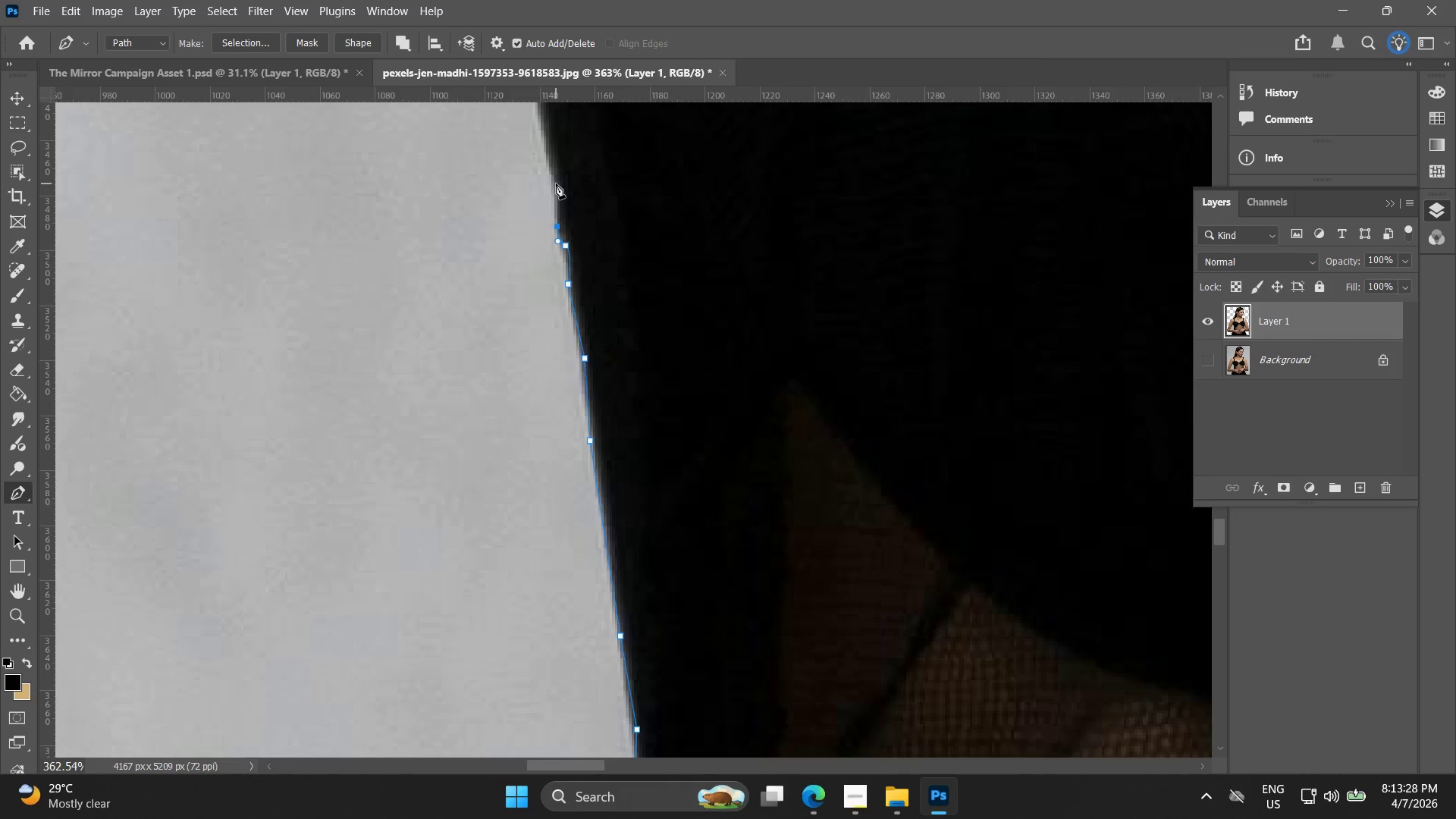 
left_click([556, 184])
 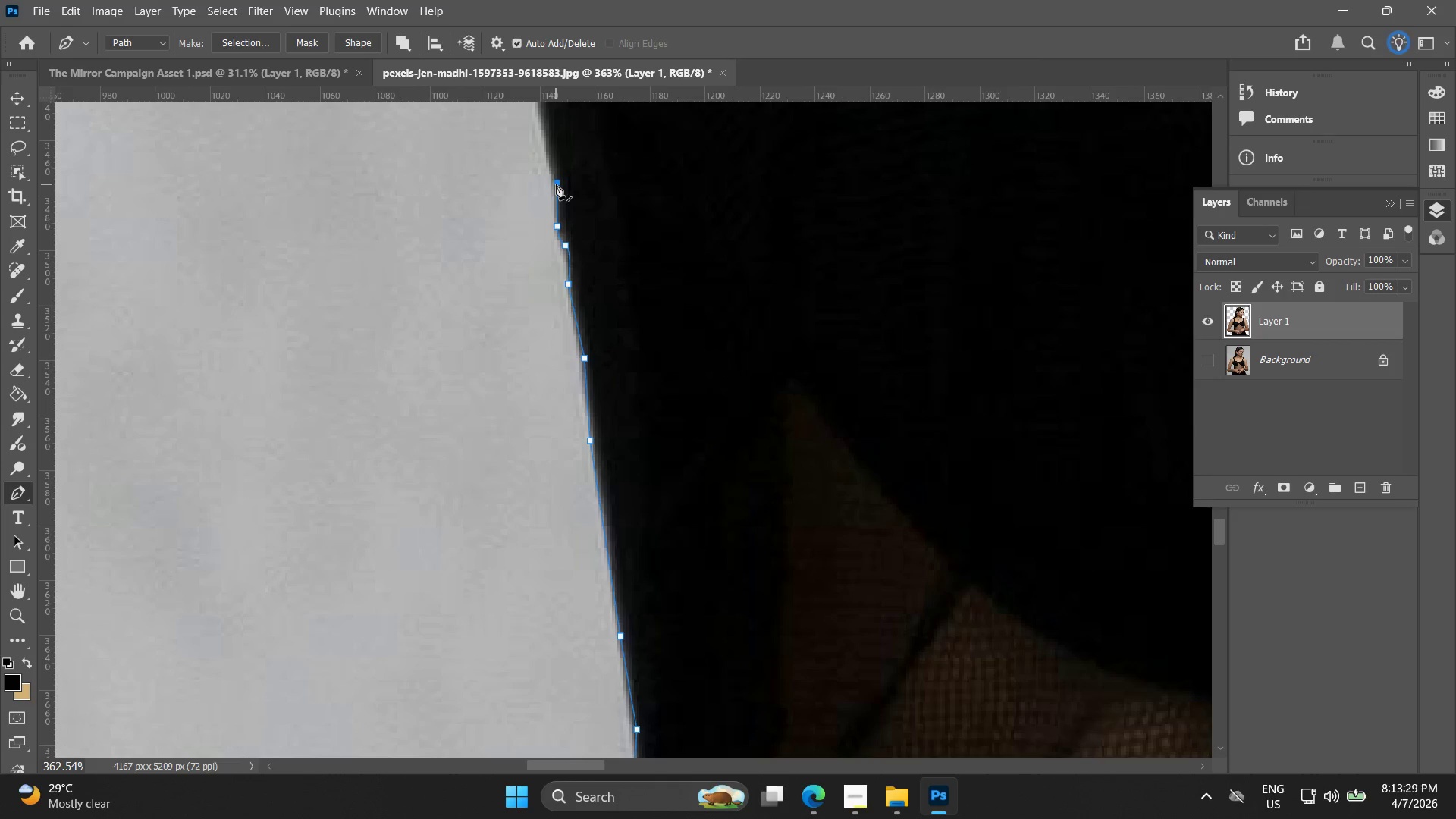 
hold_key(key=Space, duration=0.62)
 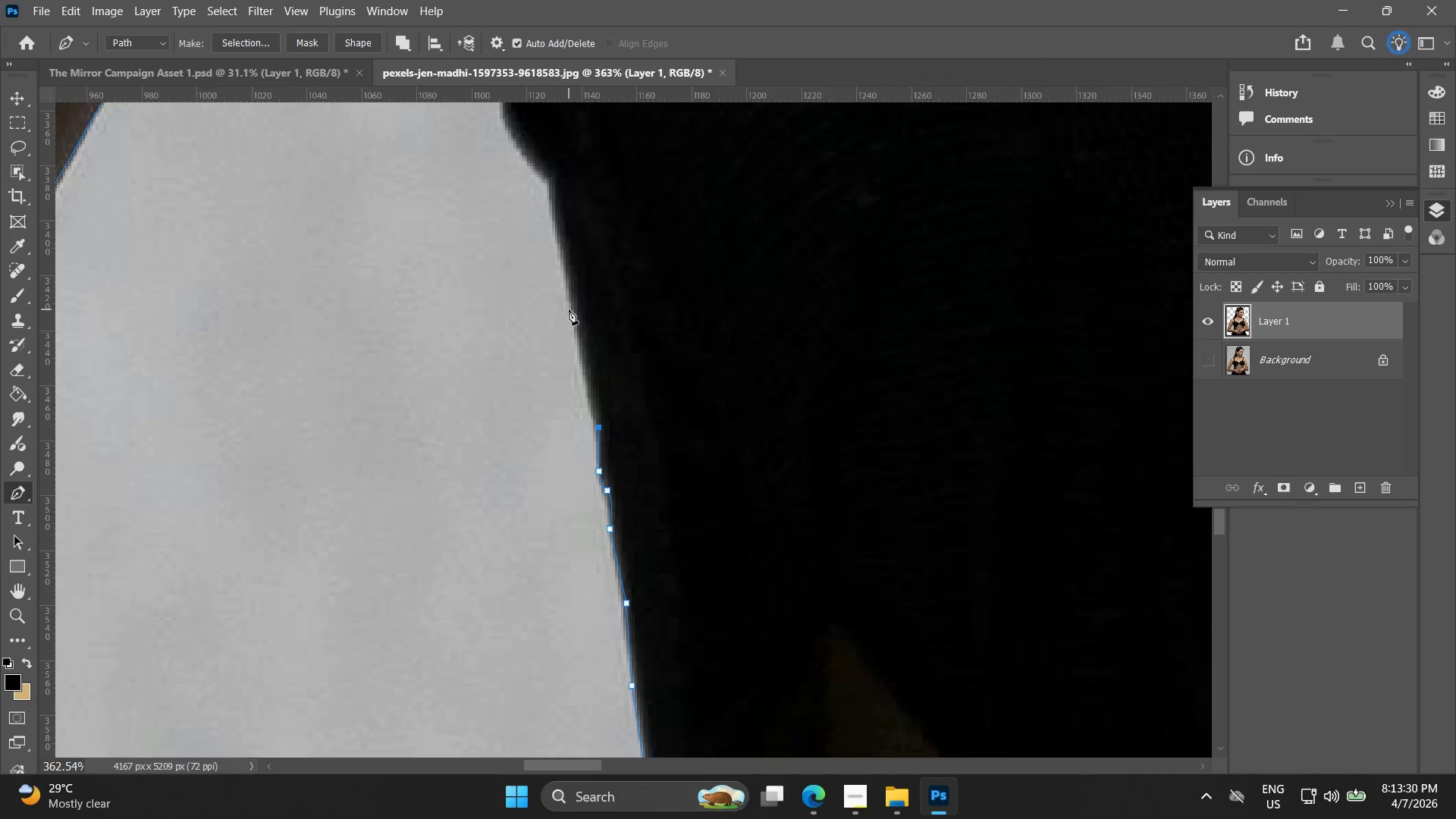 
left_click_drag(start_coordinate=[547, 184], to_coordinate=[588, 428])
 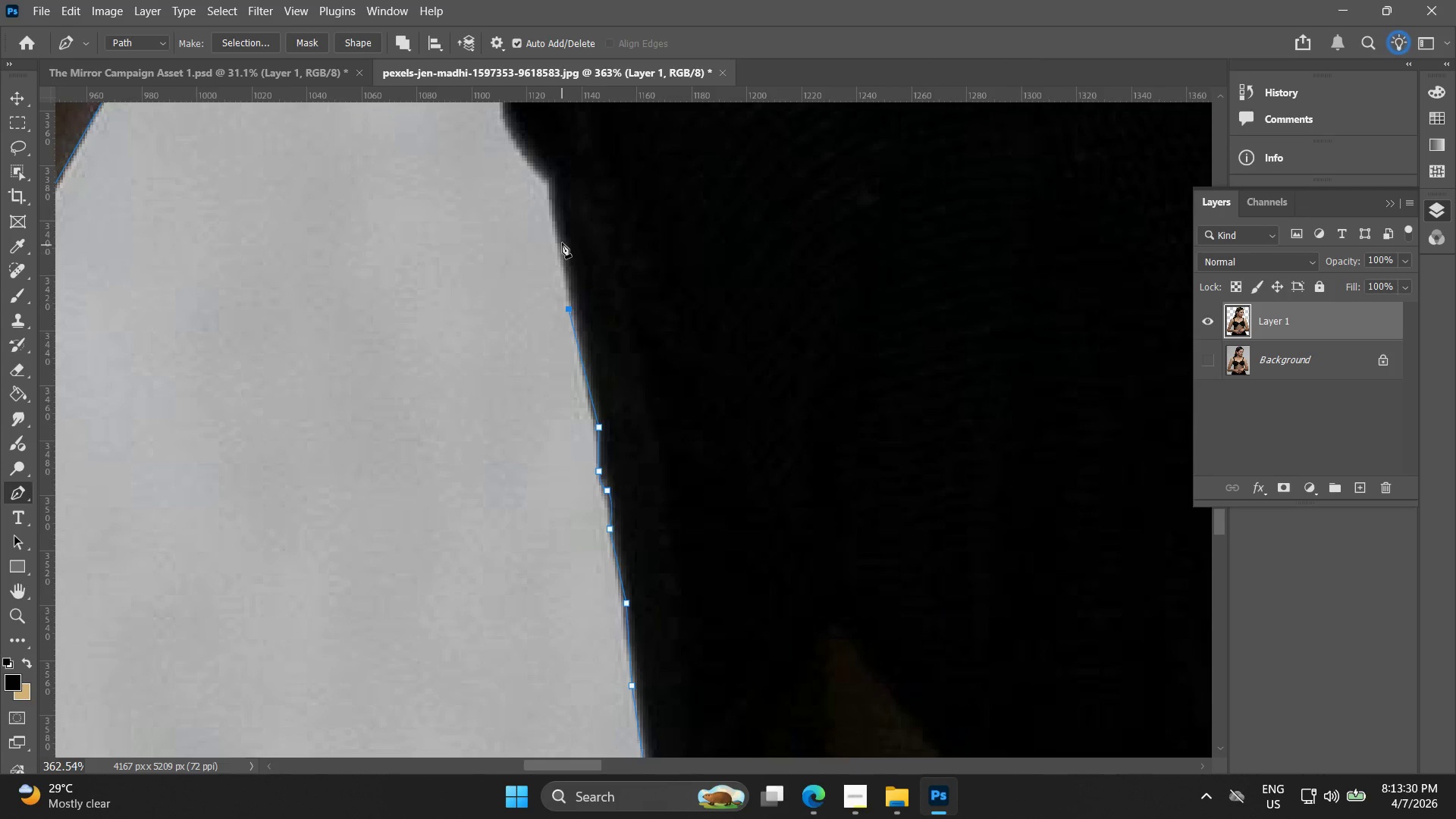 
left_click([554, 223])
 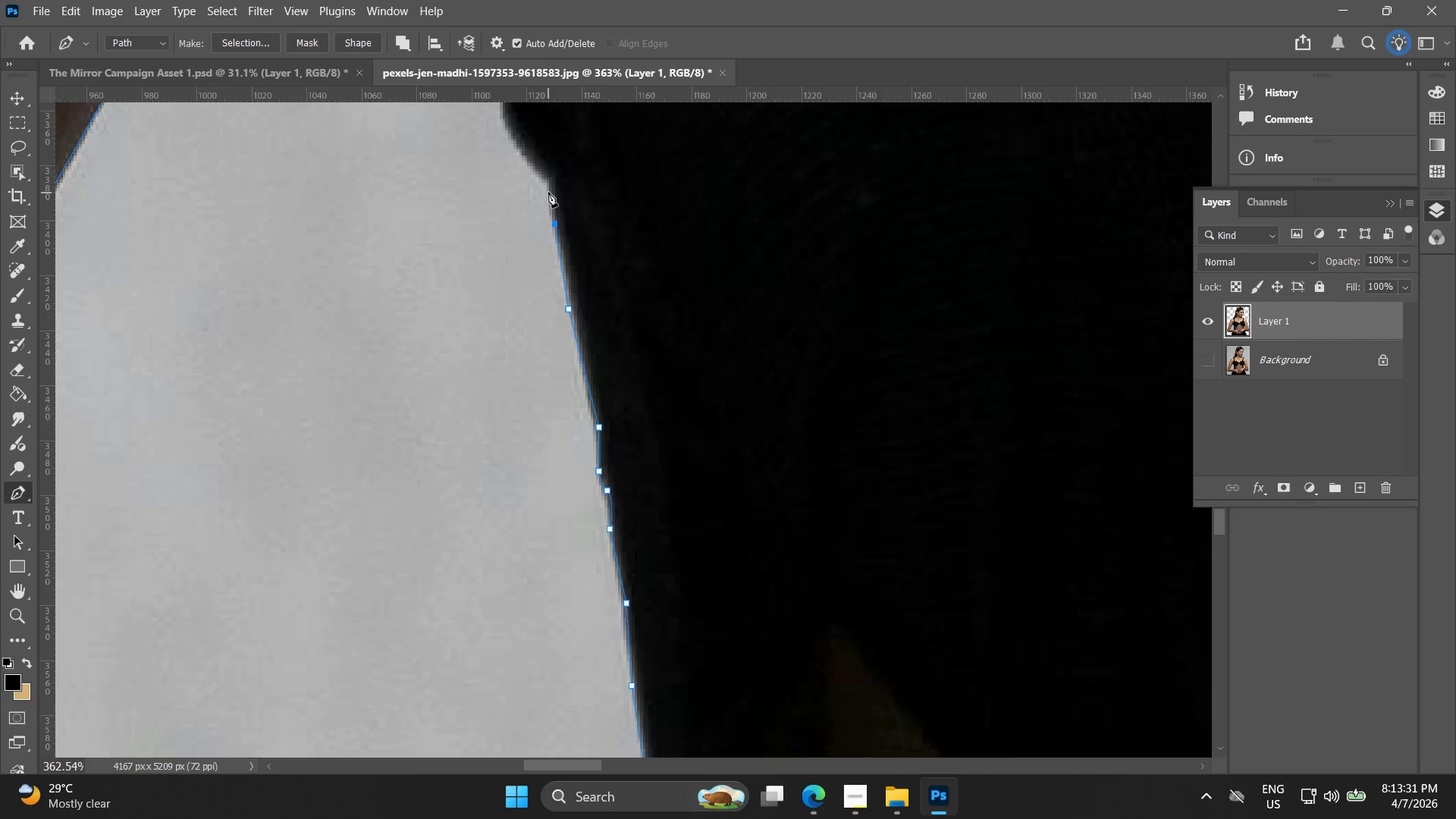 
left_click_drag(start_coordinate=[548, 187], to_coordinate=[547, 182])
 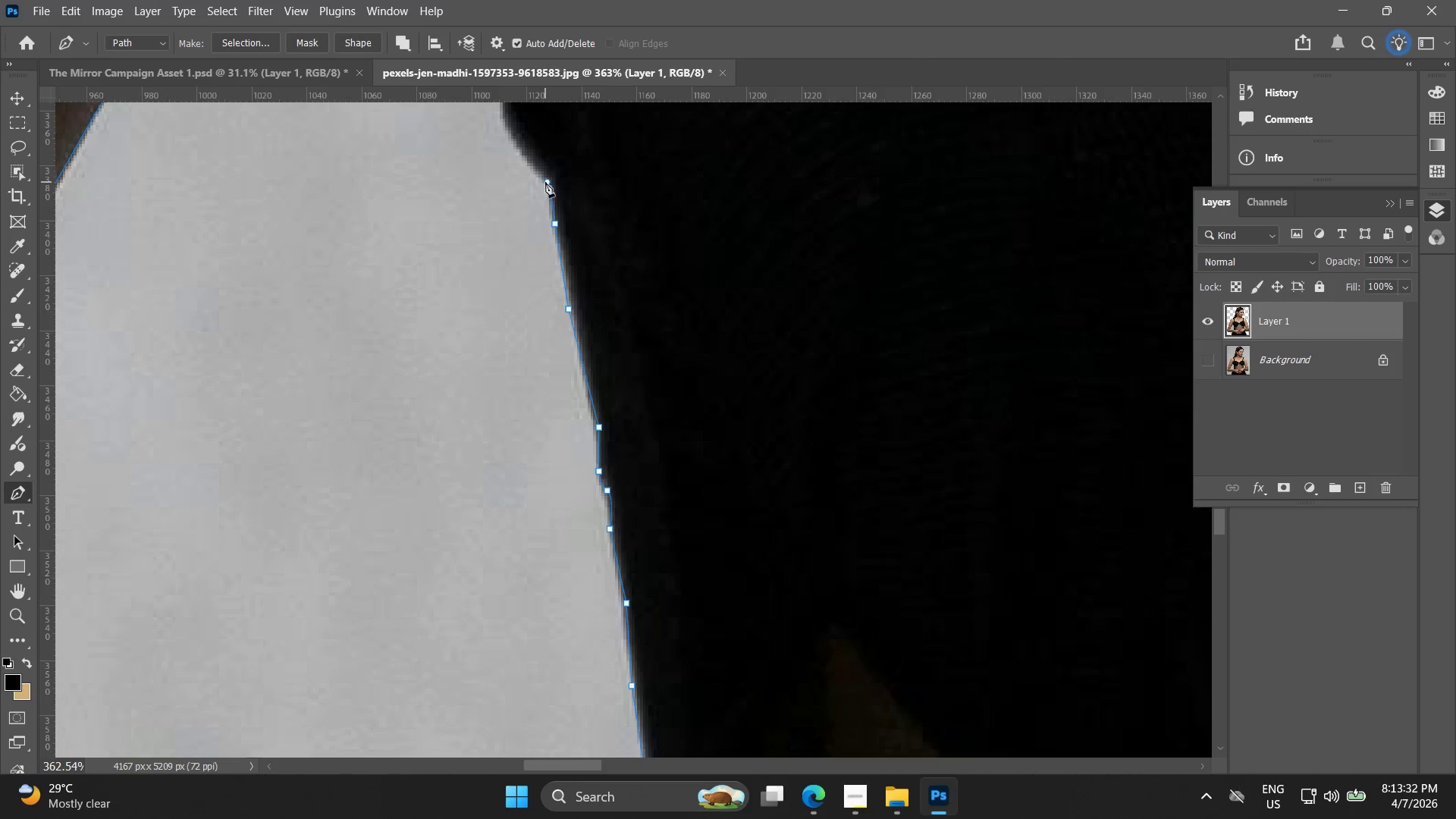 
hold_key(key=Space, duration=0.55)
 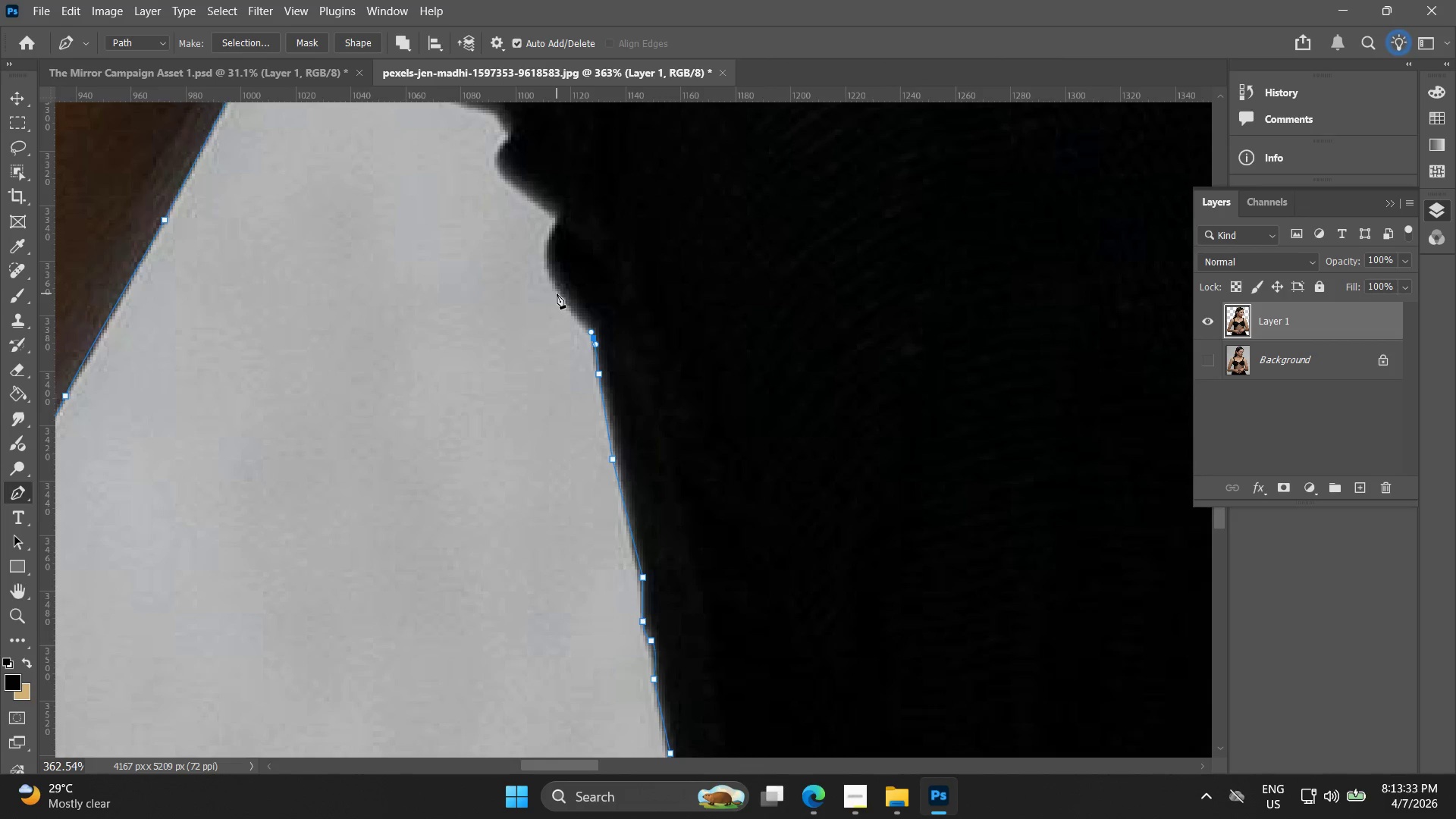 
left_click_drag(start_coordinate=[535, 183], to_coordinate=[579, 333])
 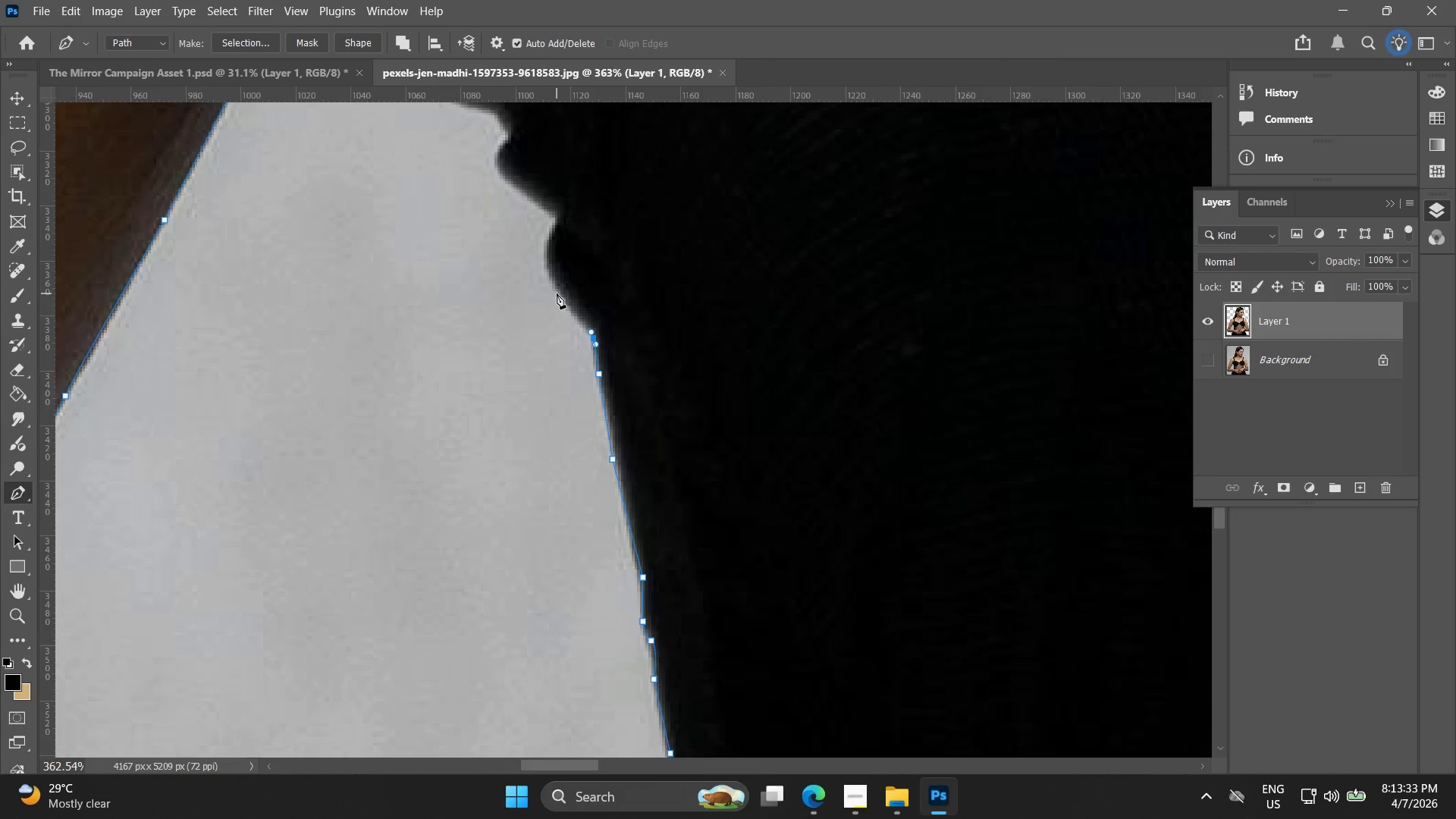 
left_click_drag(start_coordinate=[557, 293], to_coordinate=[553, 281])
 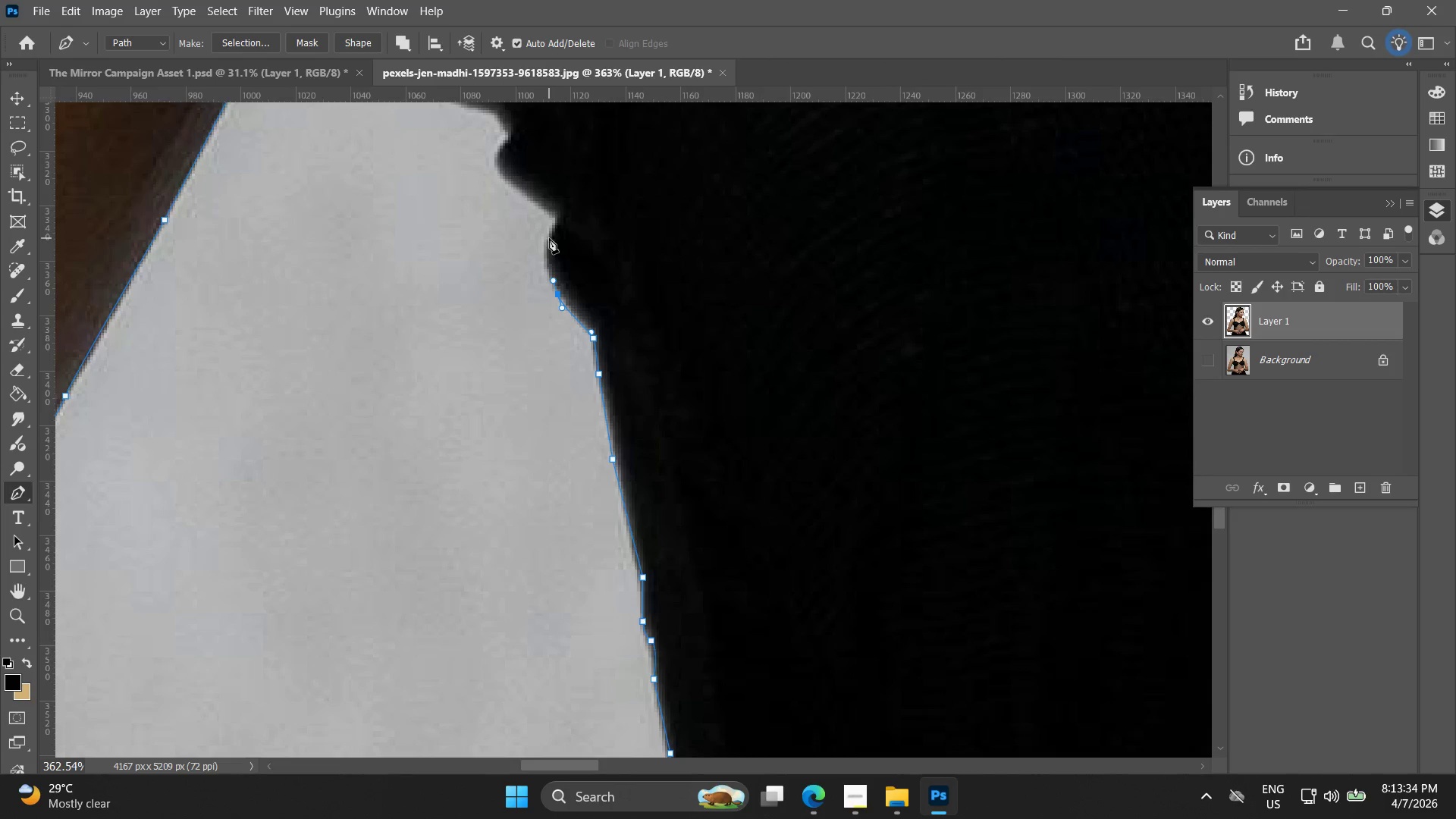 
left_click_drag(start_coordinate=[549, 237], to_coordinate=[554, 219])
 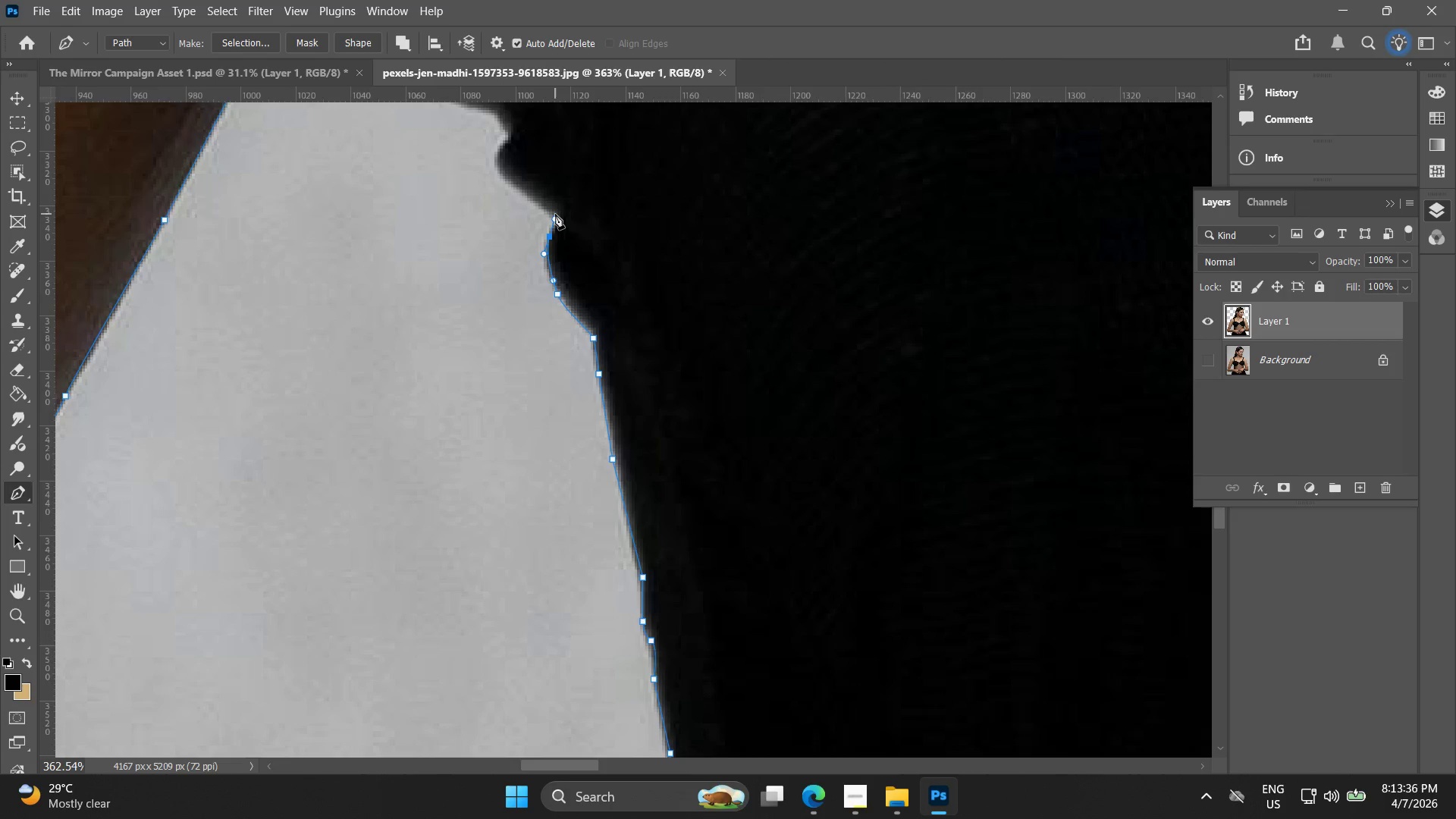 
left_click([555, 214])
 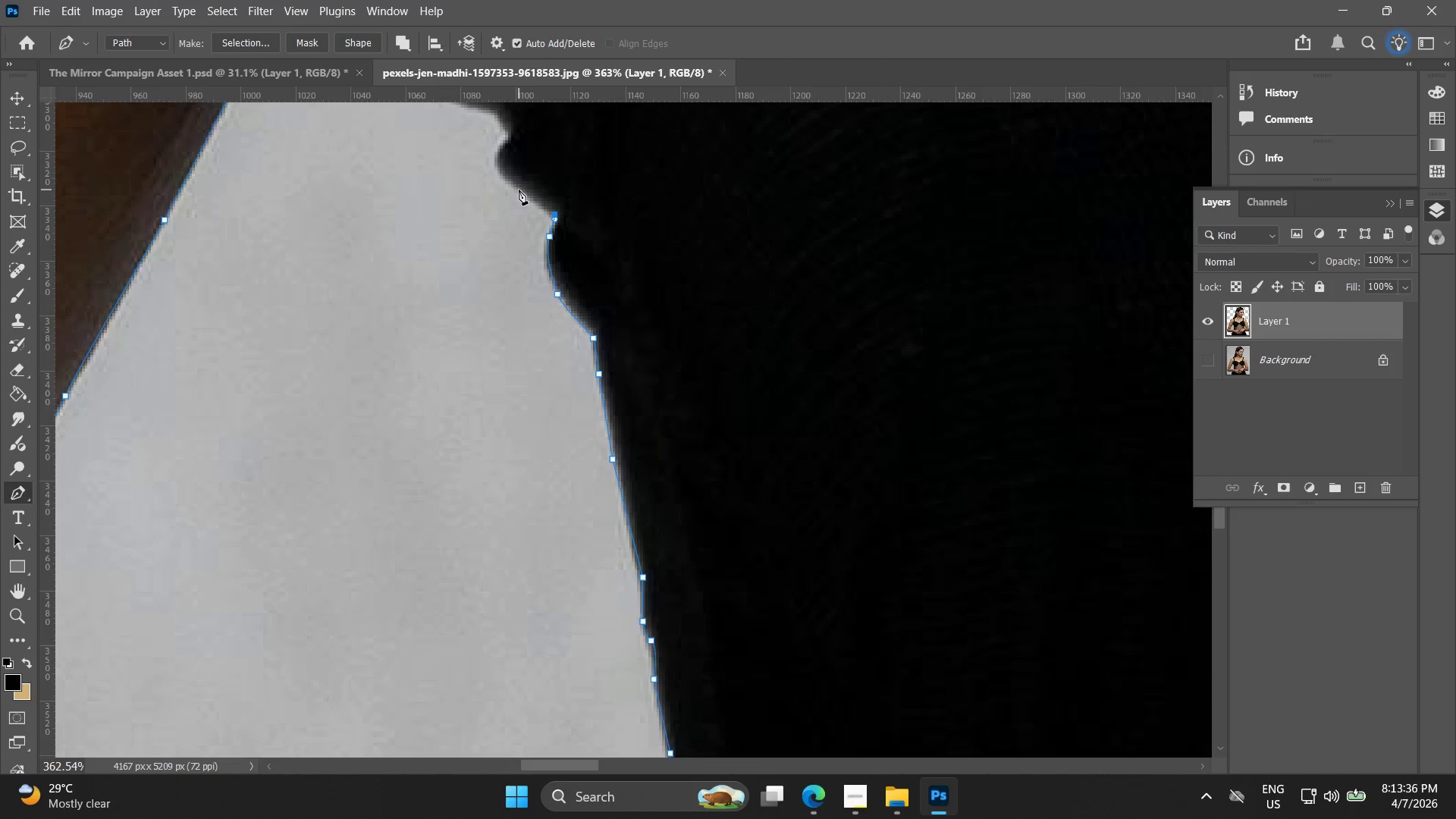 
left_click_drag(start_coordinate=[516, 190], to_coordinate=[508, 184])
 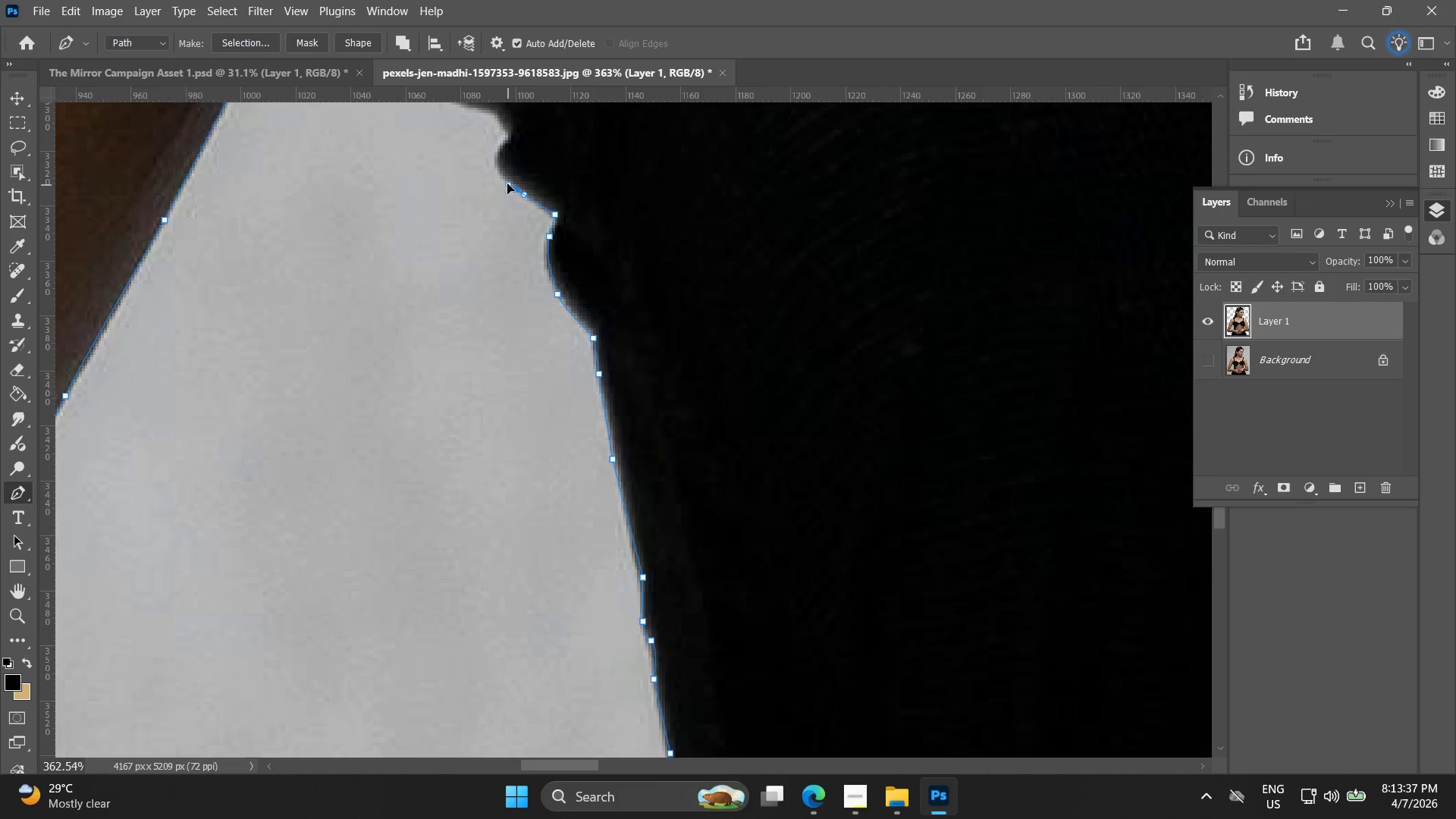 
hold_key(key=Space, duration=0.52)
 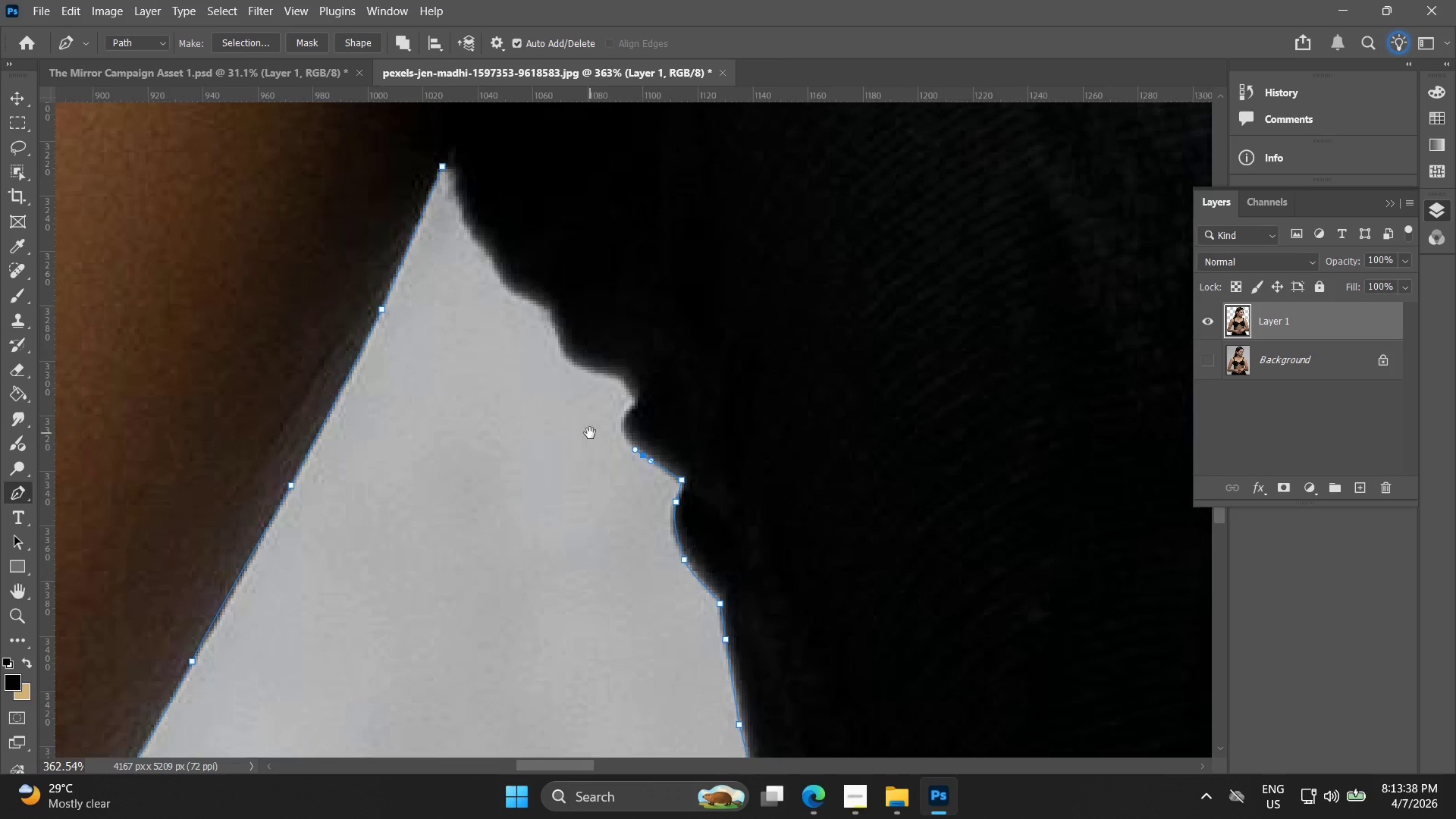 
left_click_drag(start_coordinate=[500, 183], to_coordinate=[568, 314])
 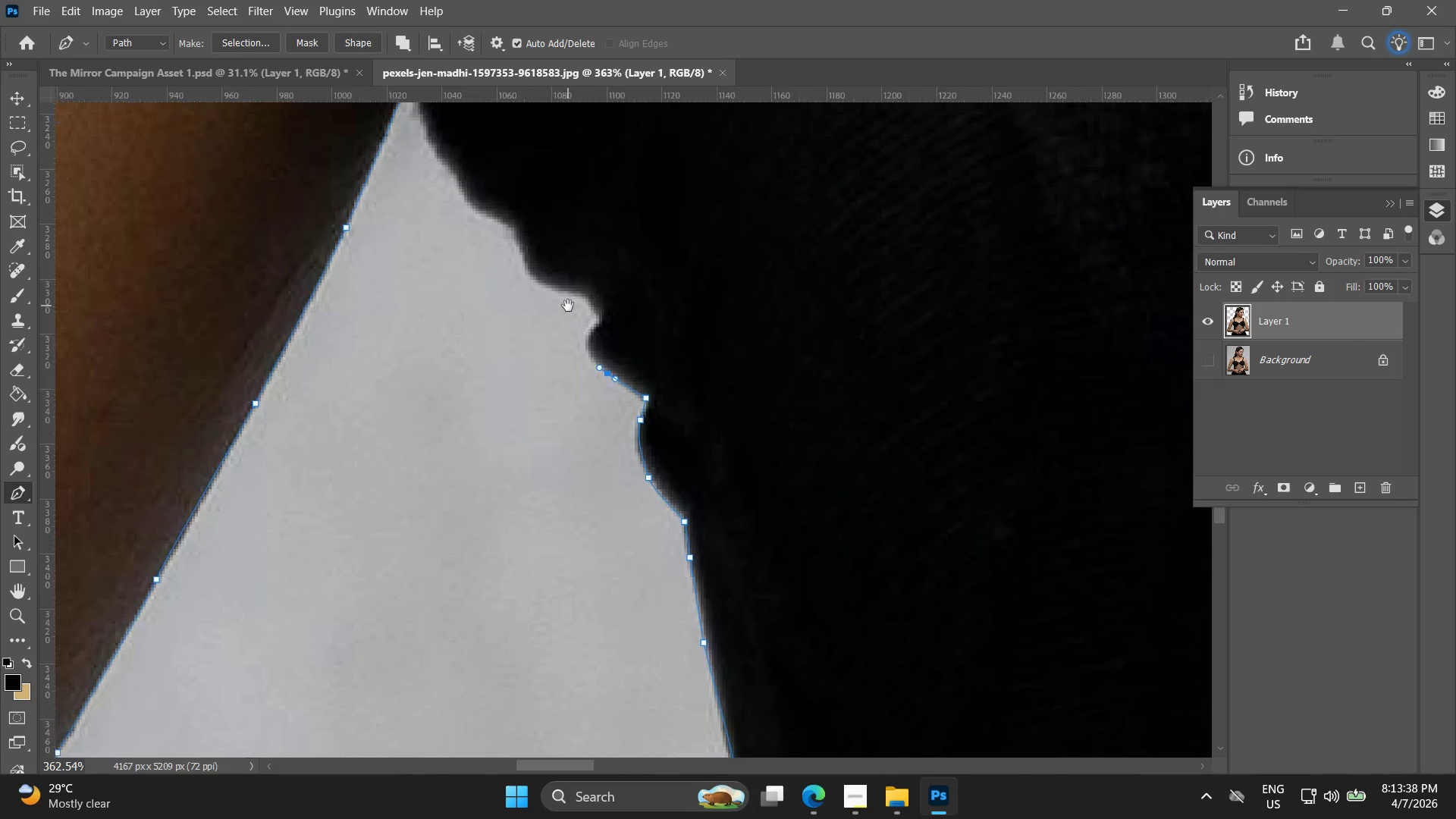 
hold_key(key=AltLeft, duration=1.28)
scroll: coordinate [649, 459], scroll_direction: up, amount: 10.0
 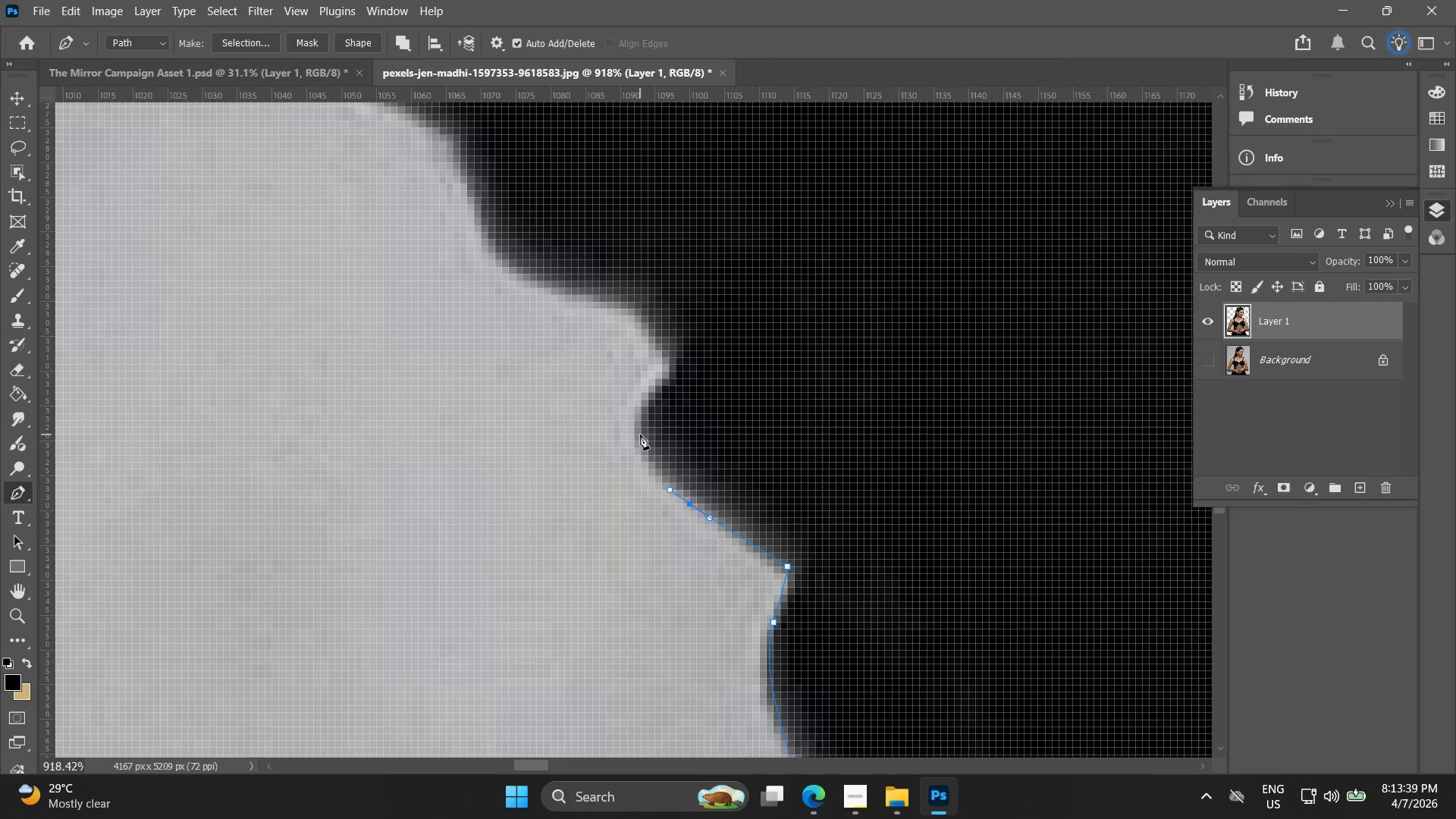 
left_click_drag(start_coordinate=[640, 432], to_coordinate=[643, 394])
 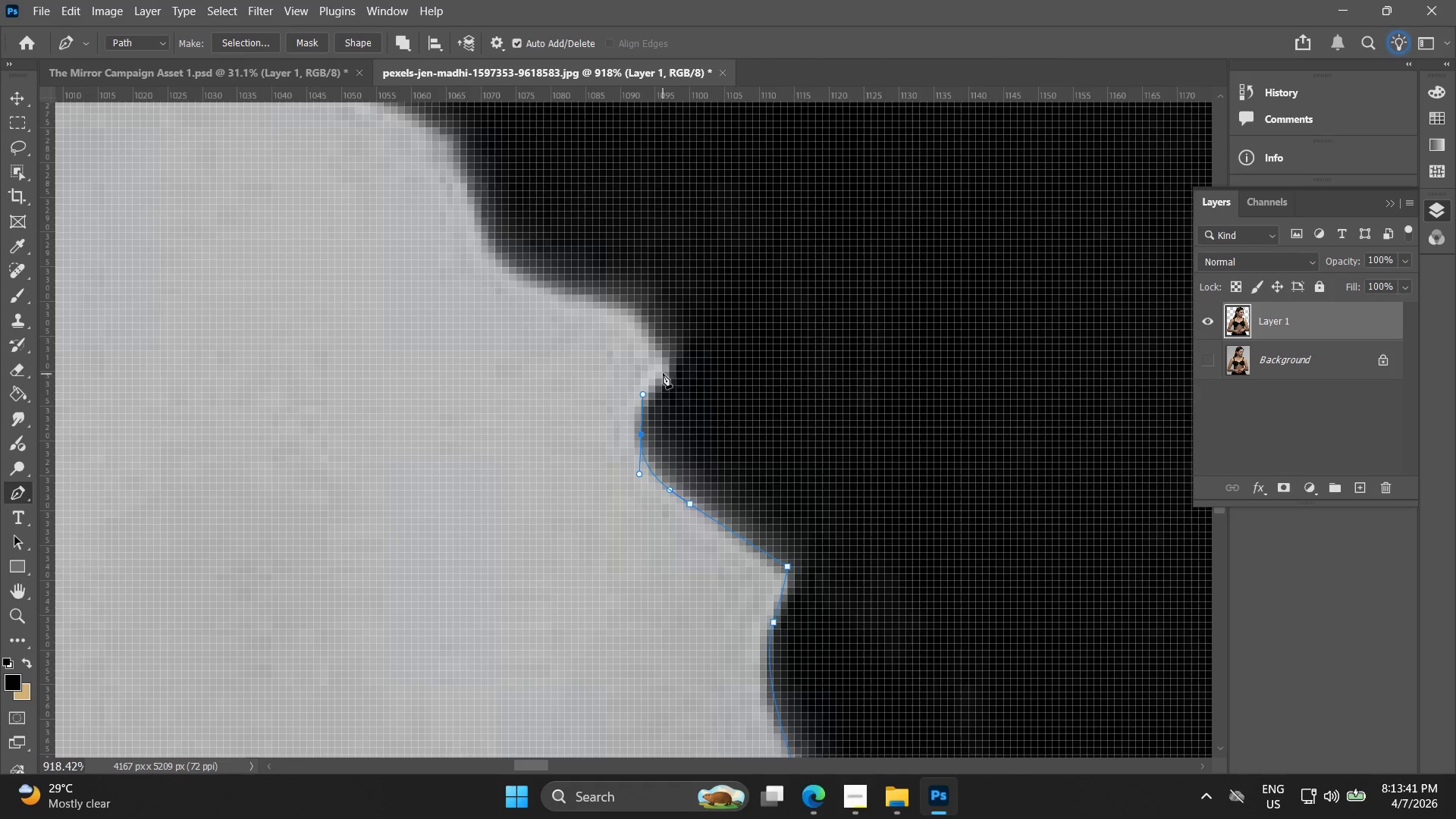 
left_click_drag(start_coordinate=[667, 372], to_coordinate=[670, 350])
 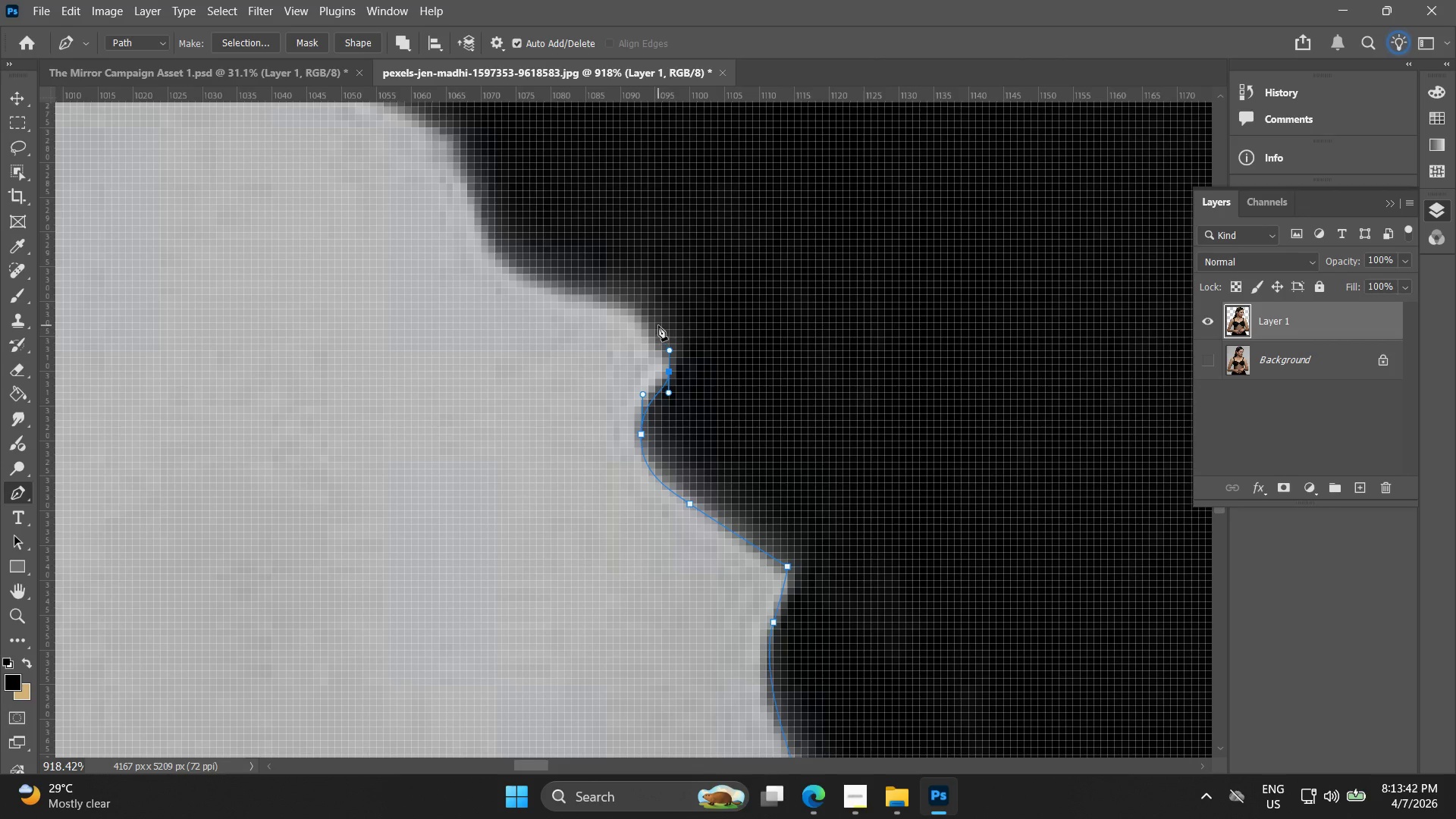 
left_click_drag(start_coordinate=[654, 322], to_coordinate=[638, 315])
 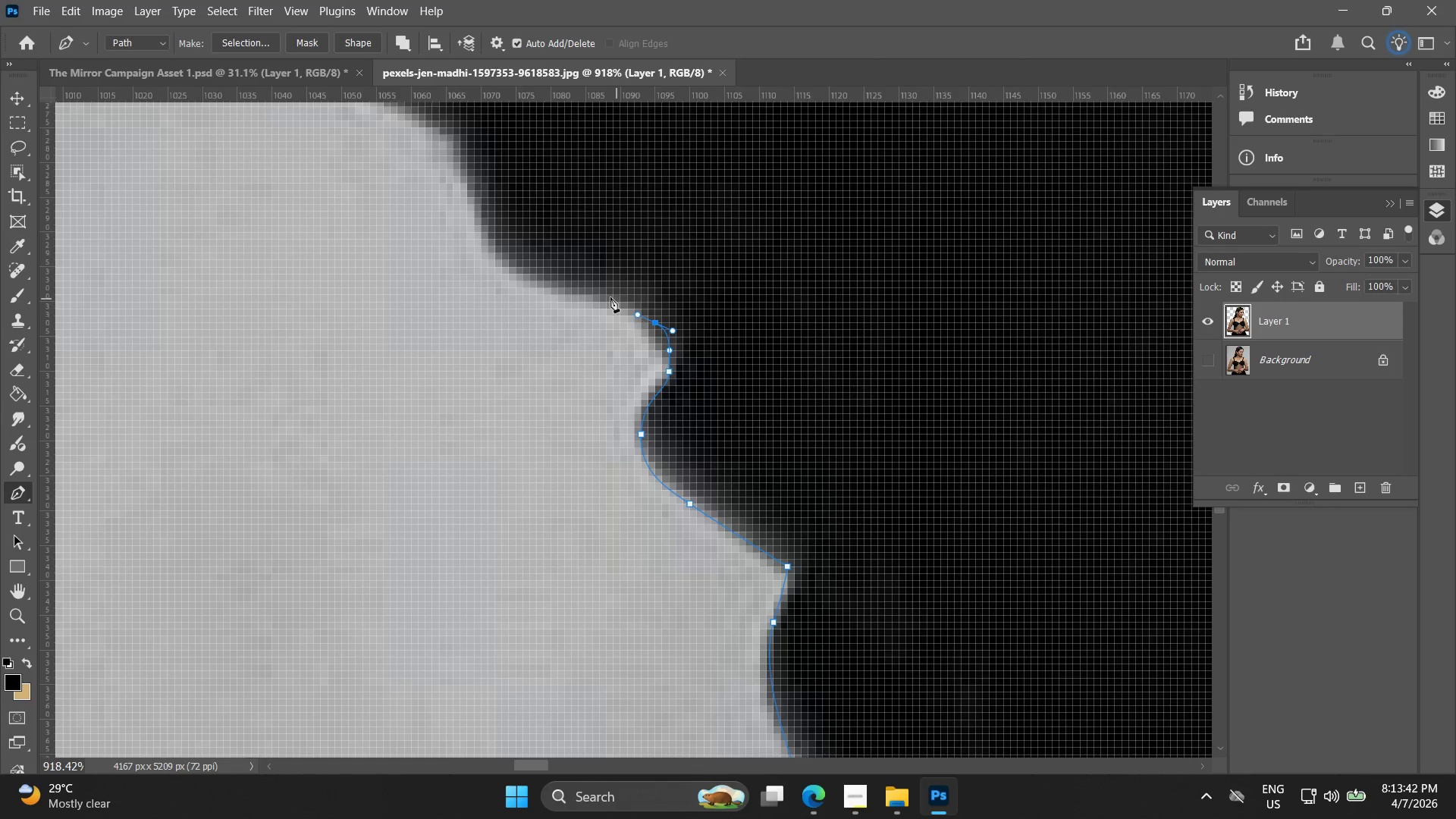 
left_click_drag(start_coordinate=[603, 294], to_coordinate=[579, 291])
 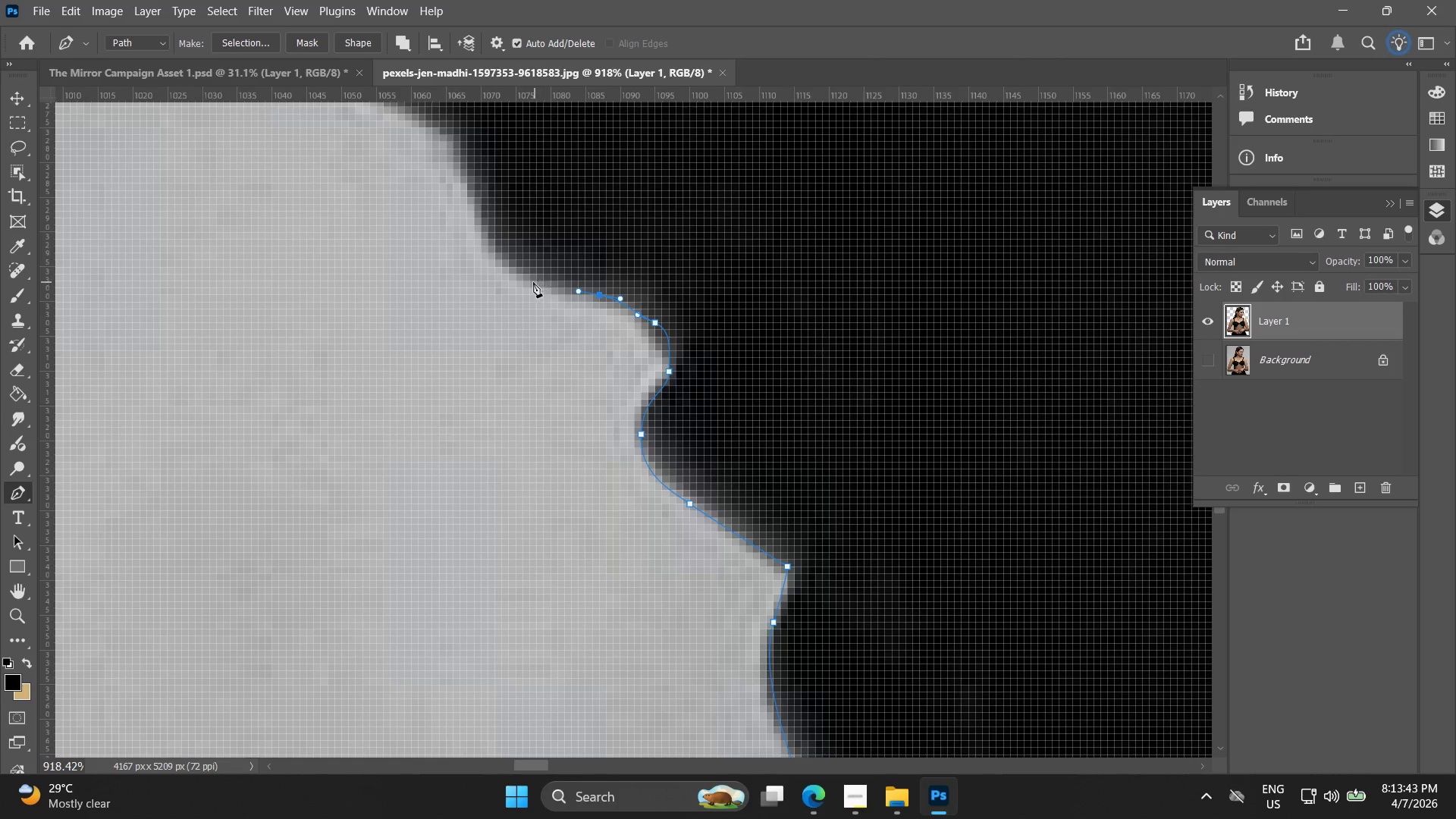 
left_click_drag(start_coordinate=[531, 280], to_coordinate=[512, 269])
 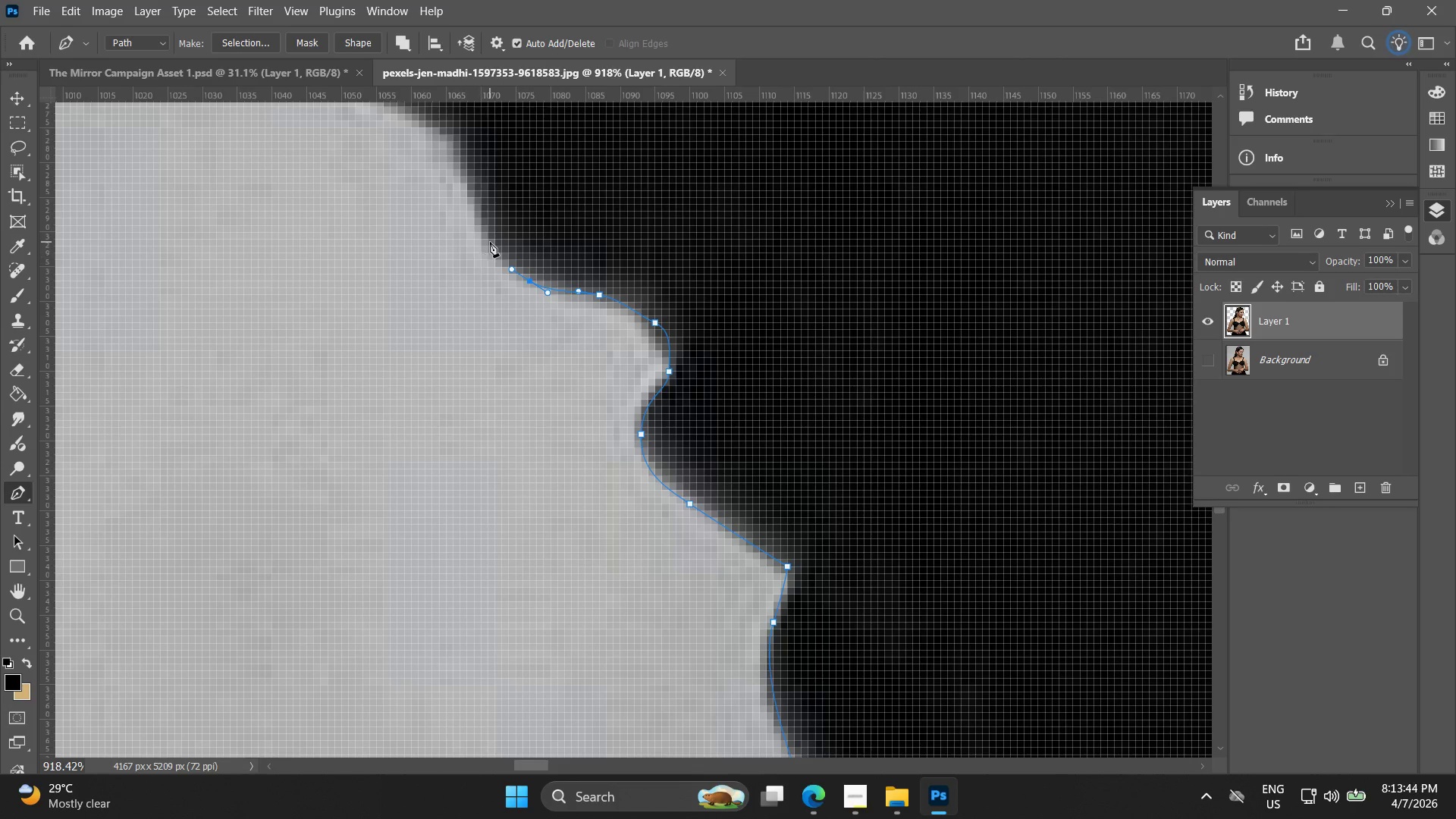 
left_click([490, 242])
 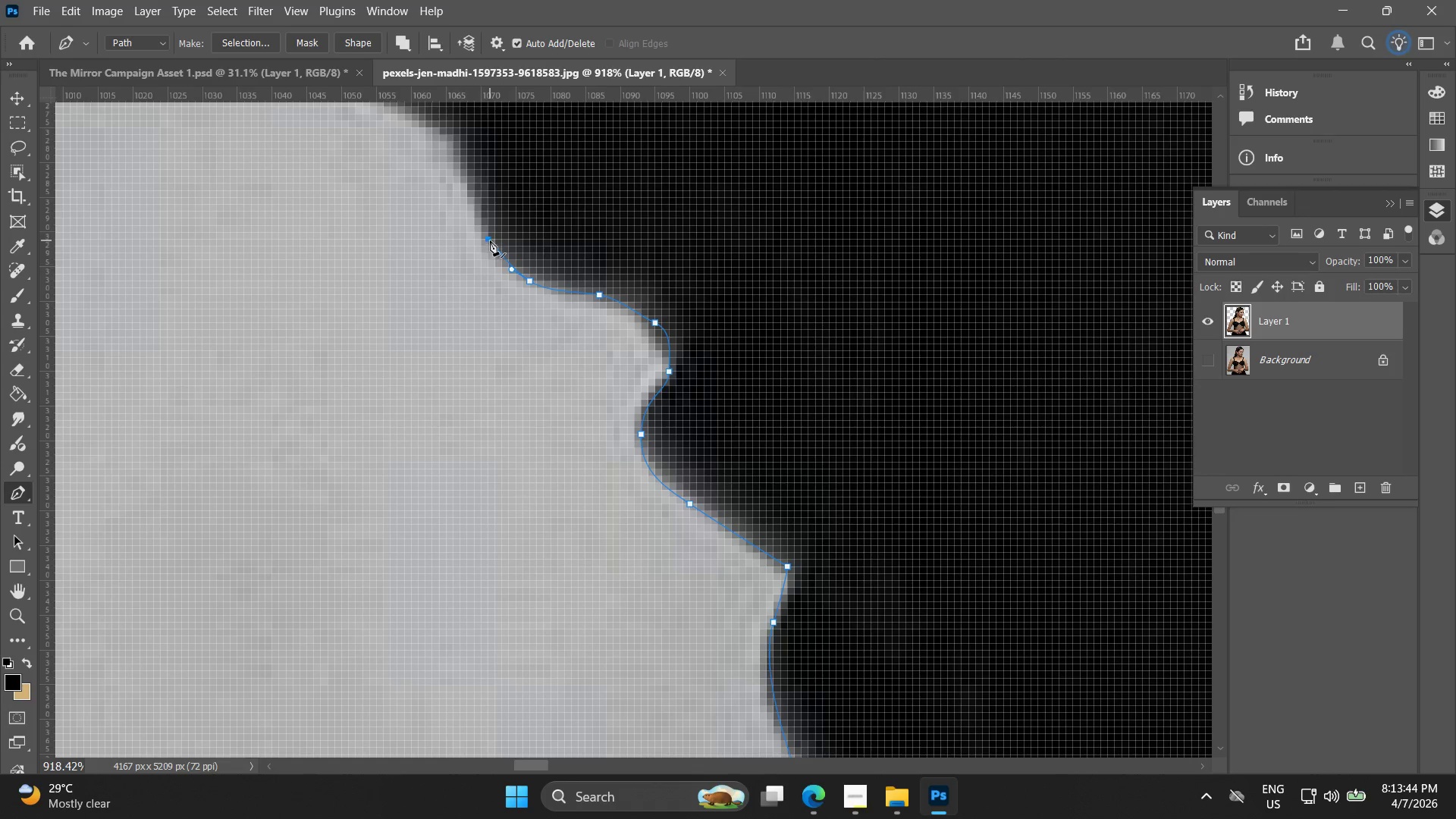 
hold_key(key=Space, duration=0.56)
 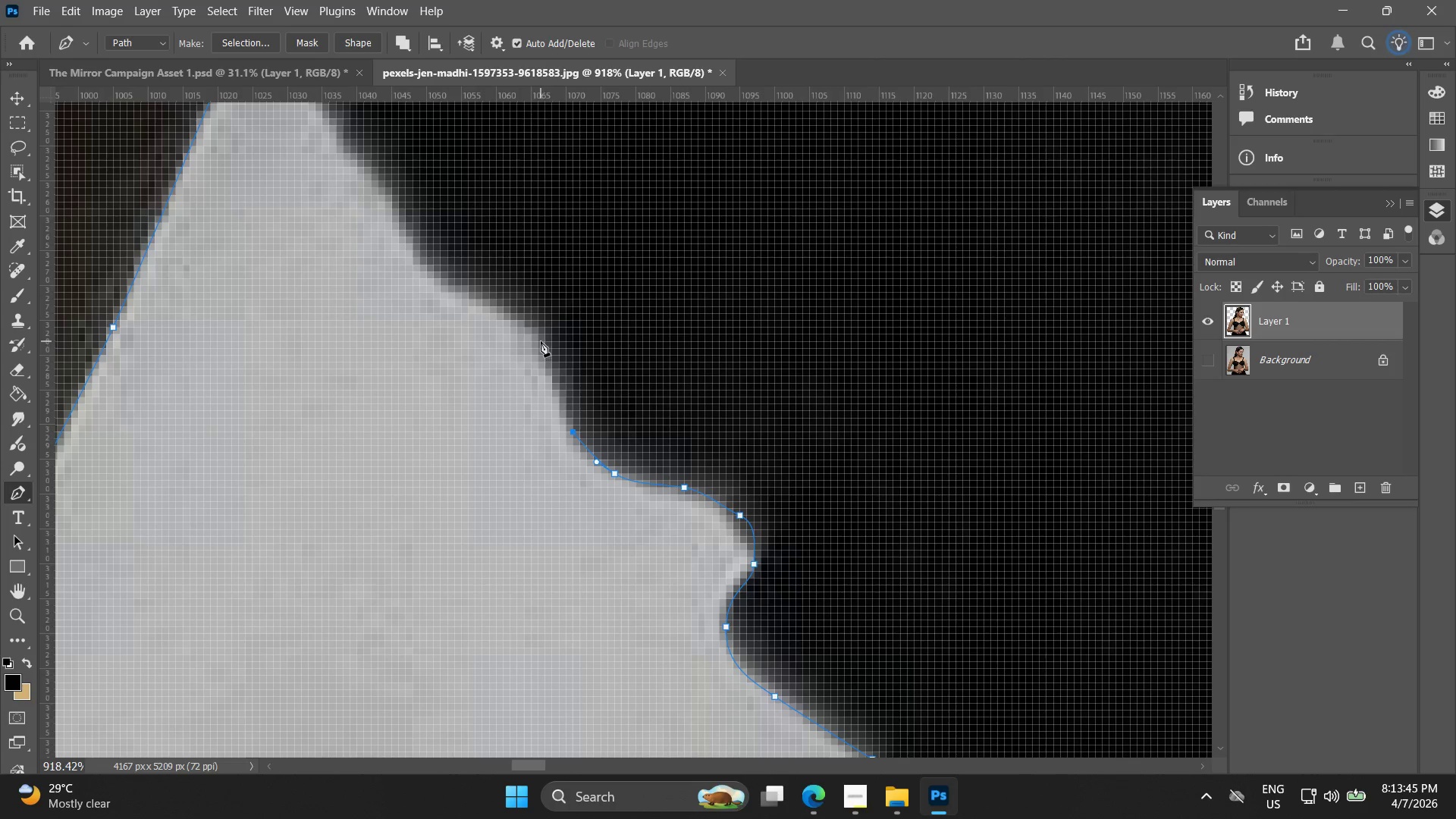 
left_click_drag(start_coordinate=[482, 235], to_coordinate=[566, 428])
 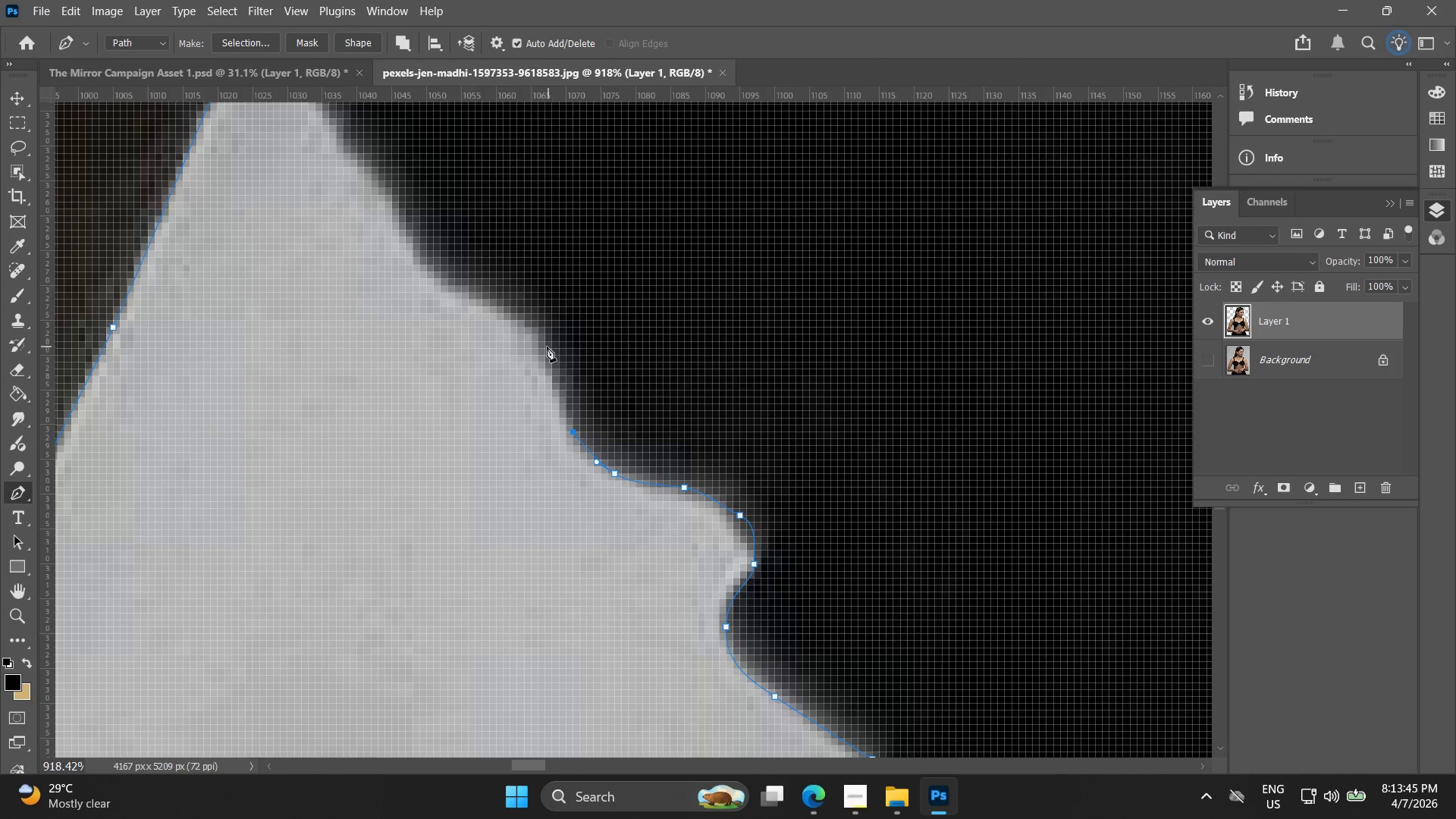 
left_click_drag(start_coordinate=[541, 341], to_coordinate=[537, 326])
 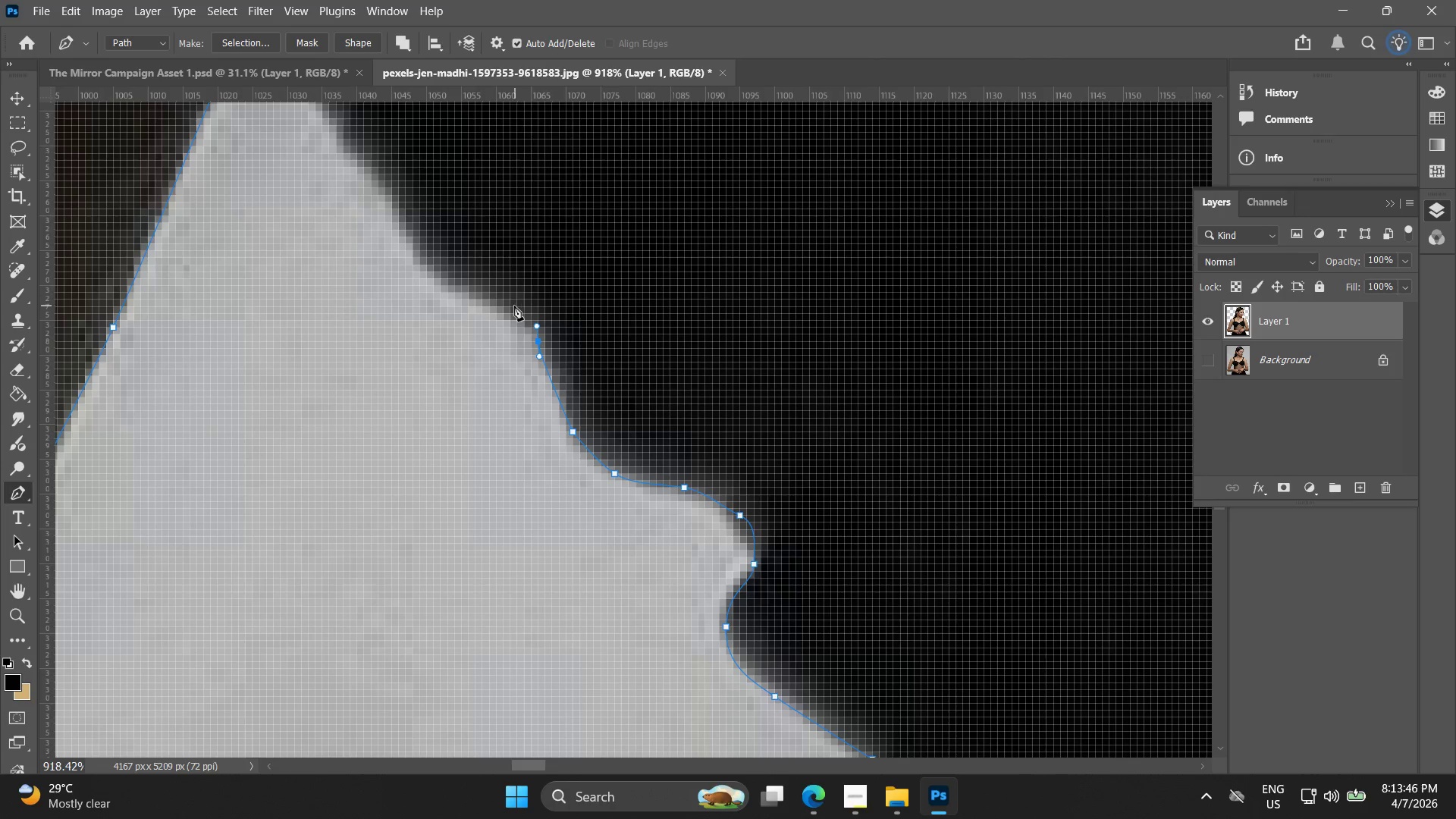 
left_click_drag(start_coordinate=[513, 306], to_coordinate=[471, 286])
 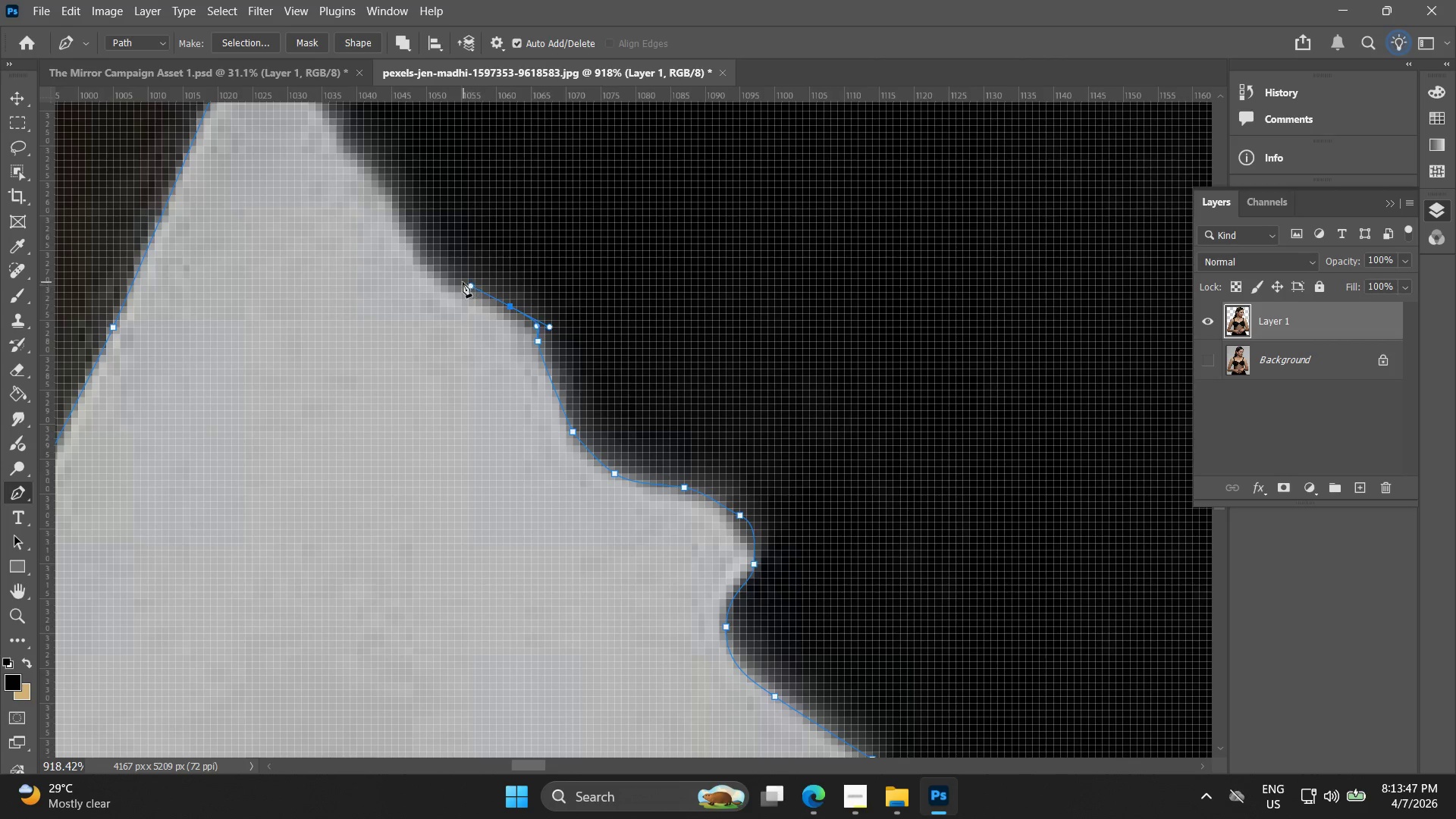 
key(Control+ControlLeft)
 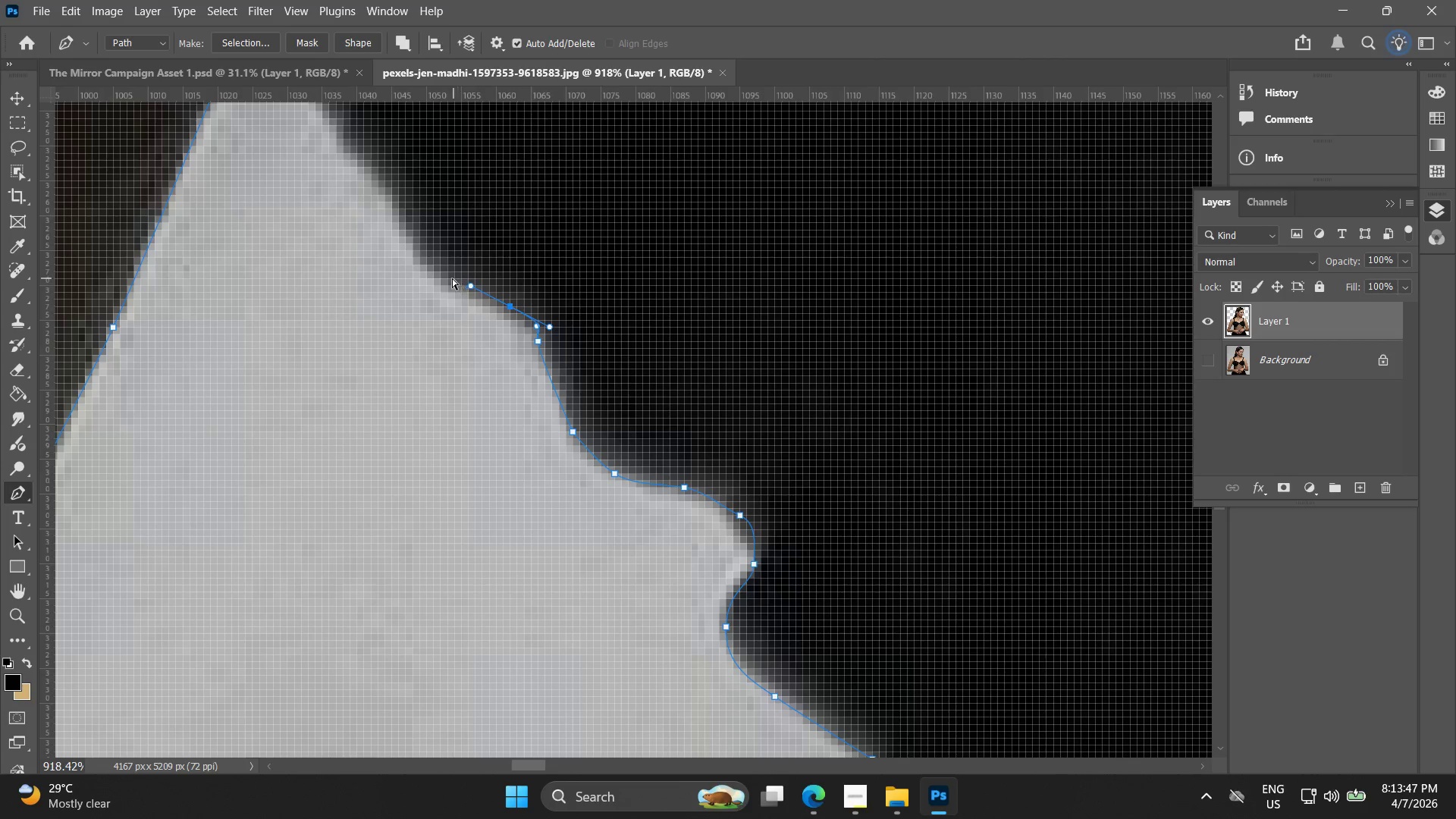 
key(Control+Z)
 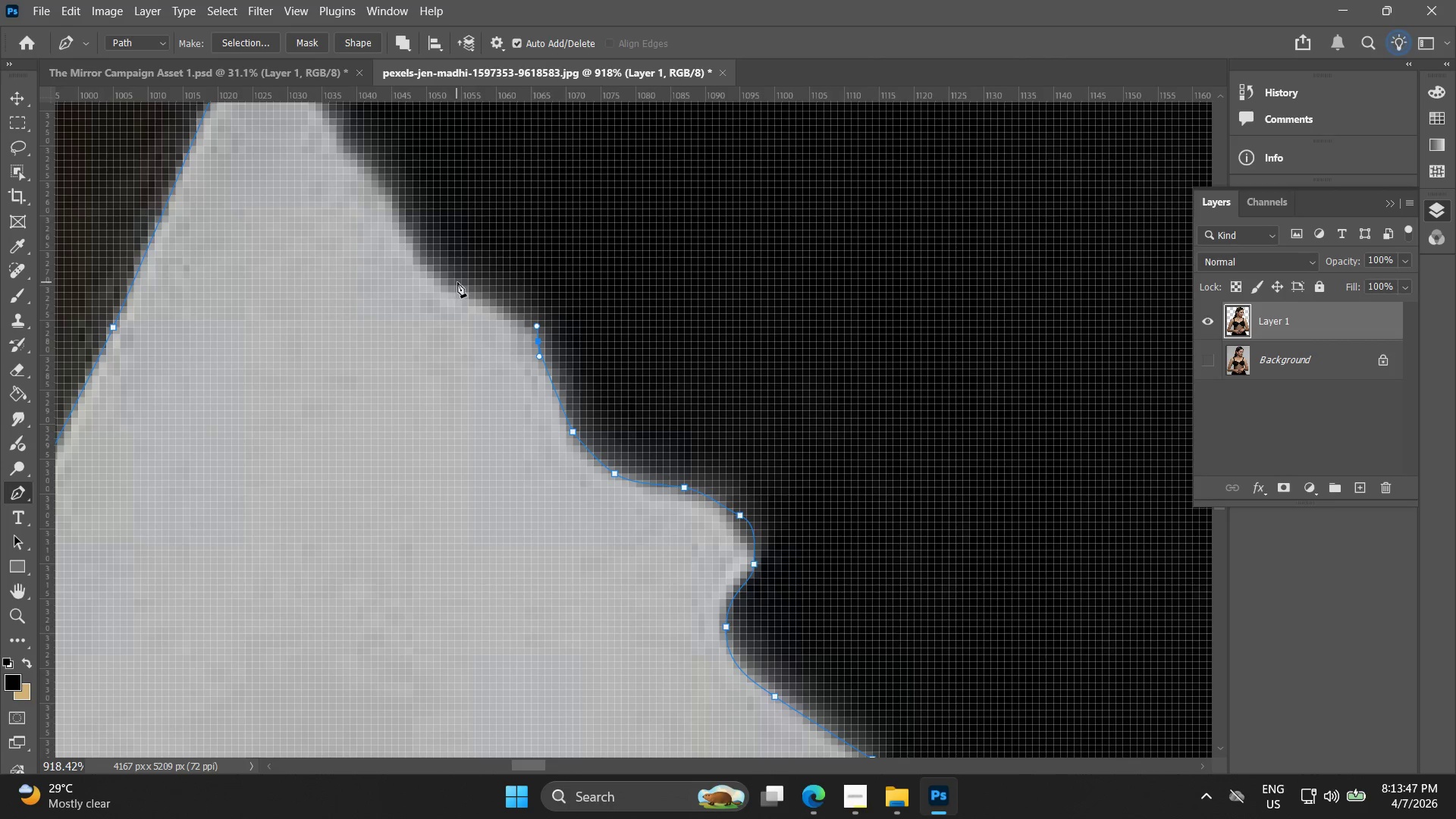 
left_click_drag(start_coordinate=[457, 282], to_coordinate=[422, 259])
 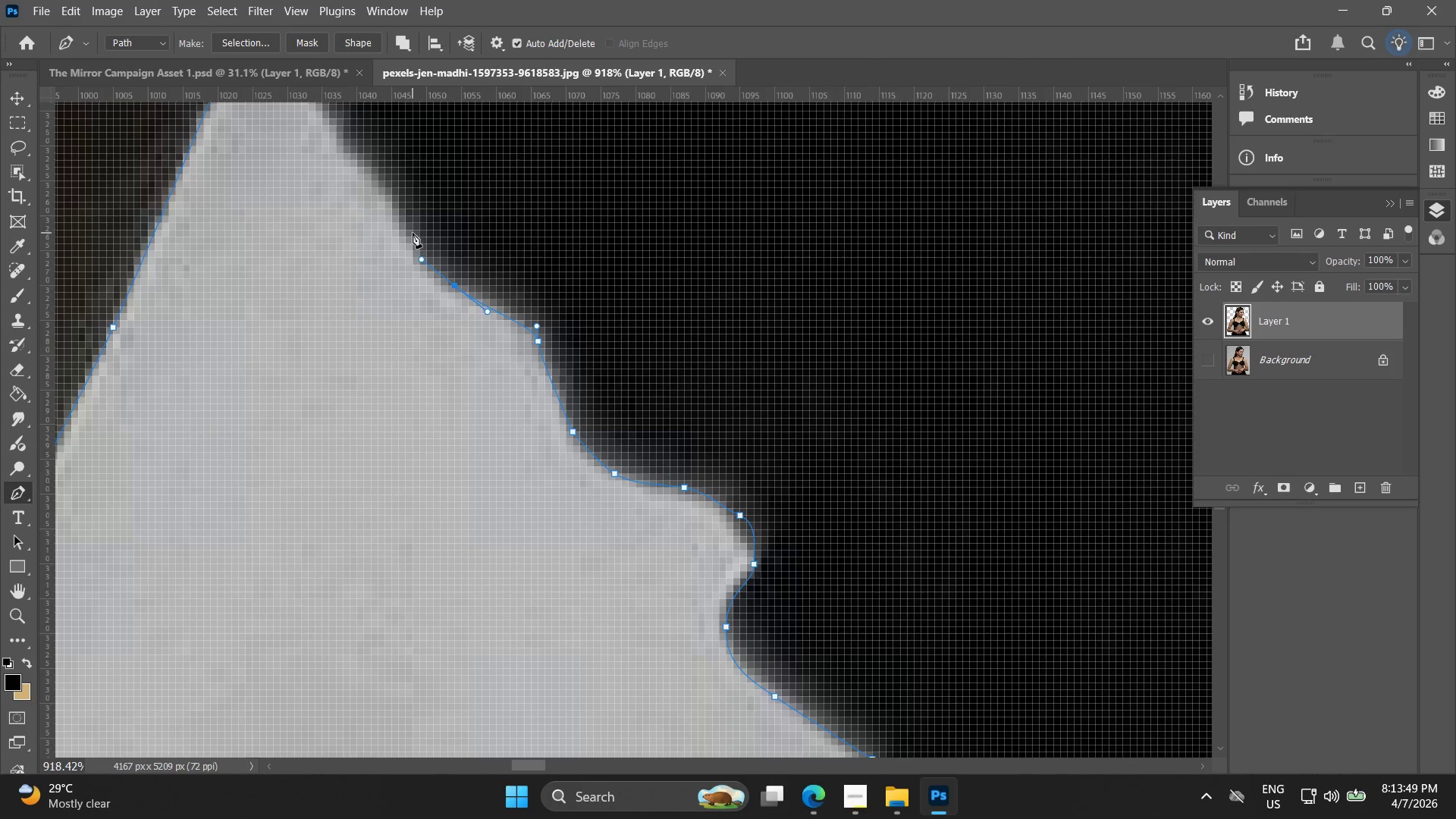 
left_click([413, 233])
 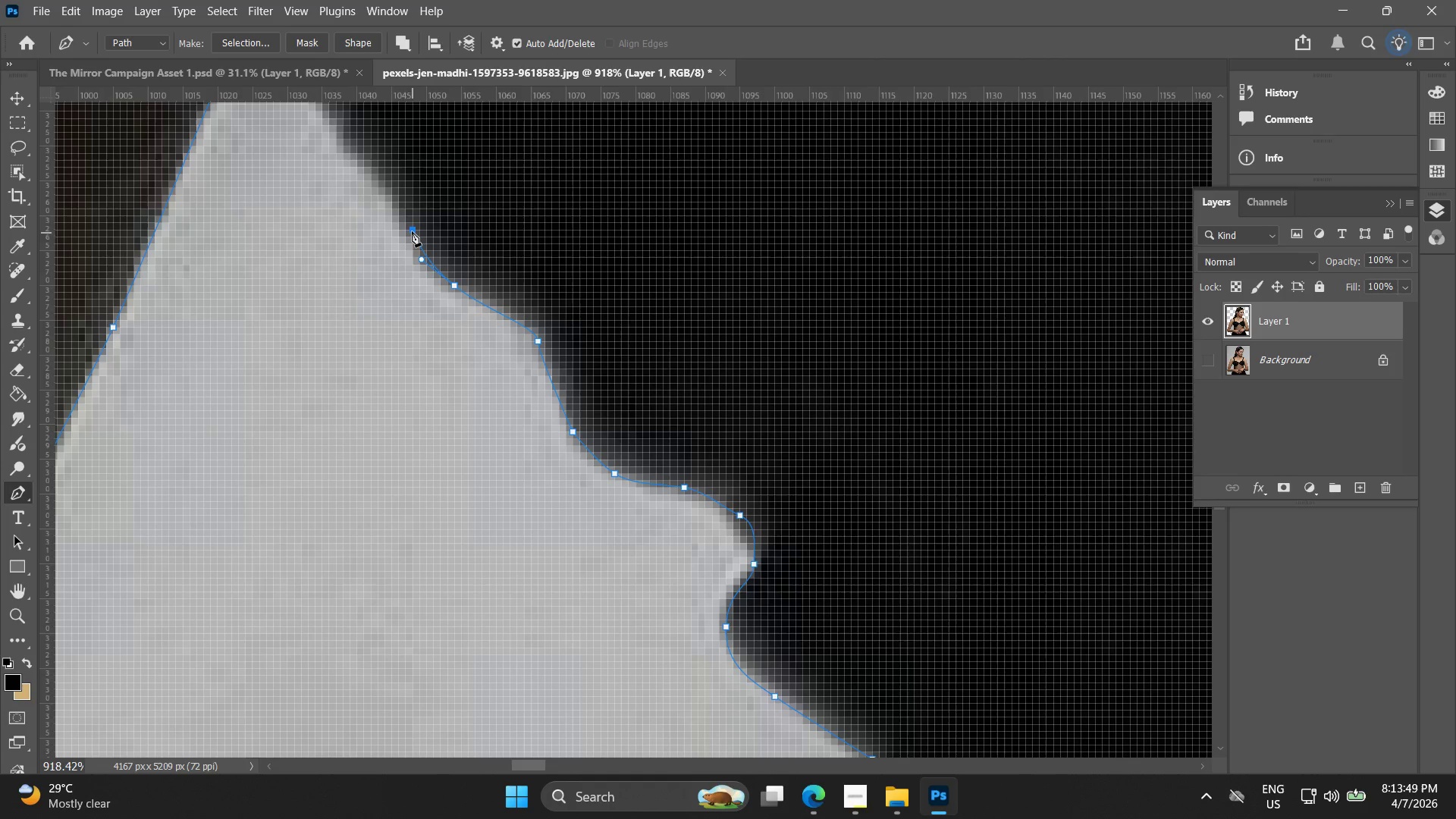 
hold_key(key=Space, duration=0.56)
 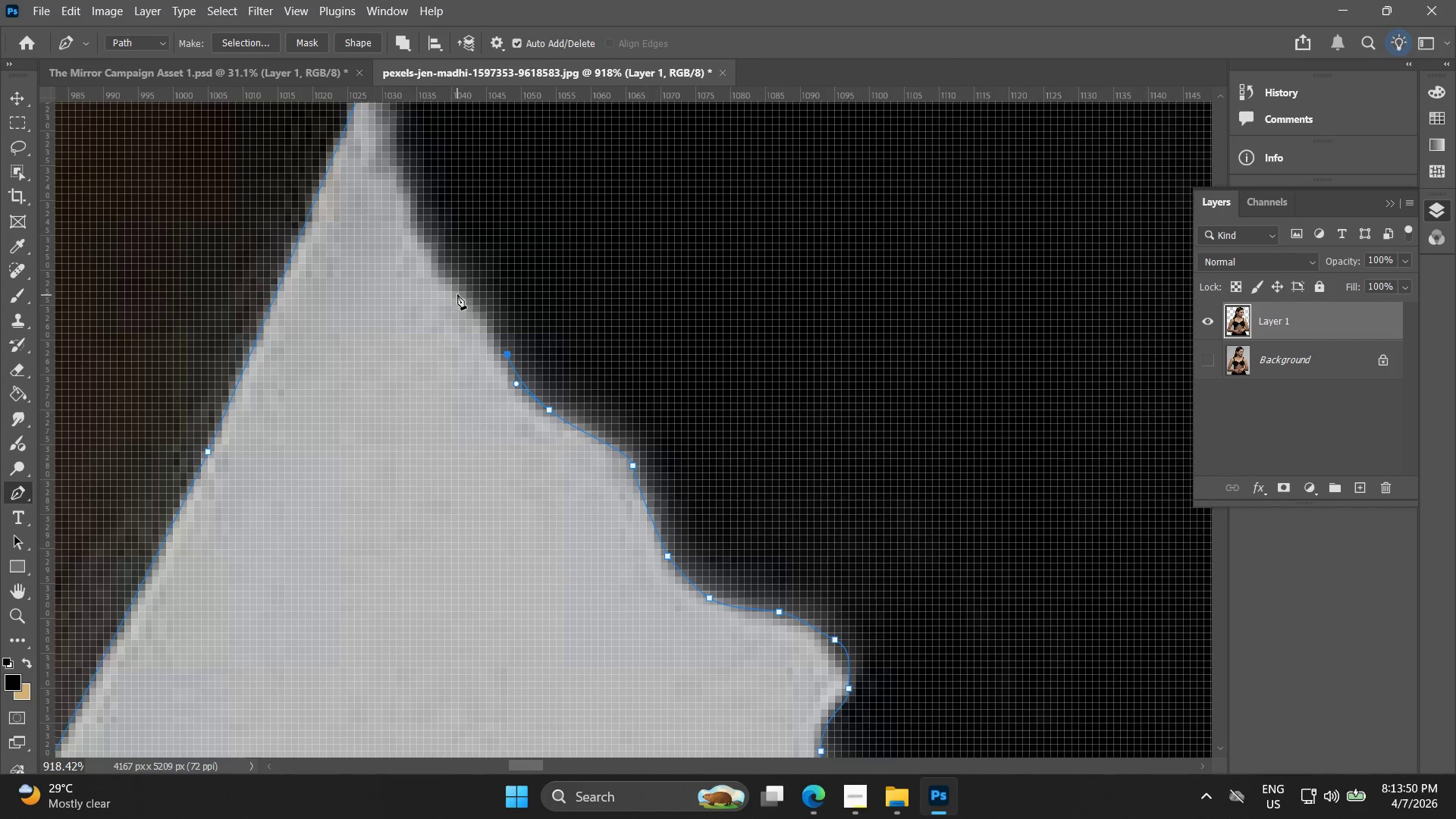 
left_click_drag(start_coordinate=[386, 213], to_coordinate=[481, 337])
 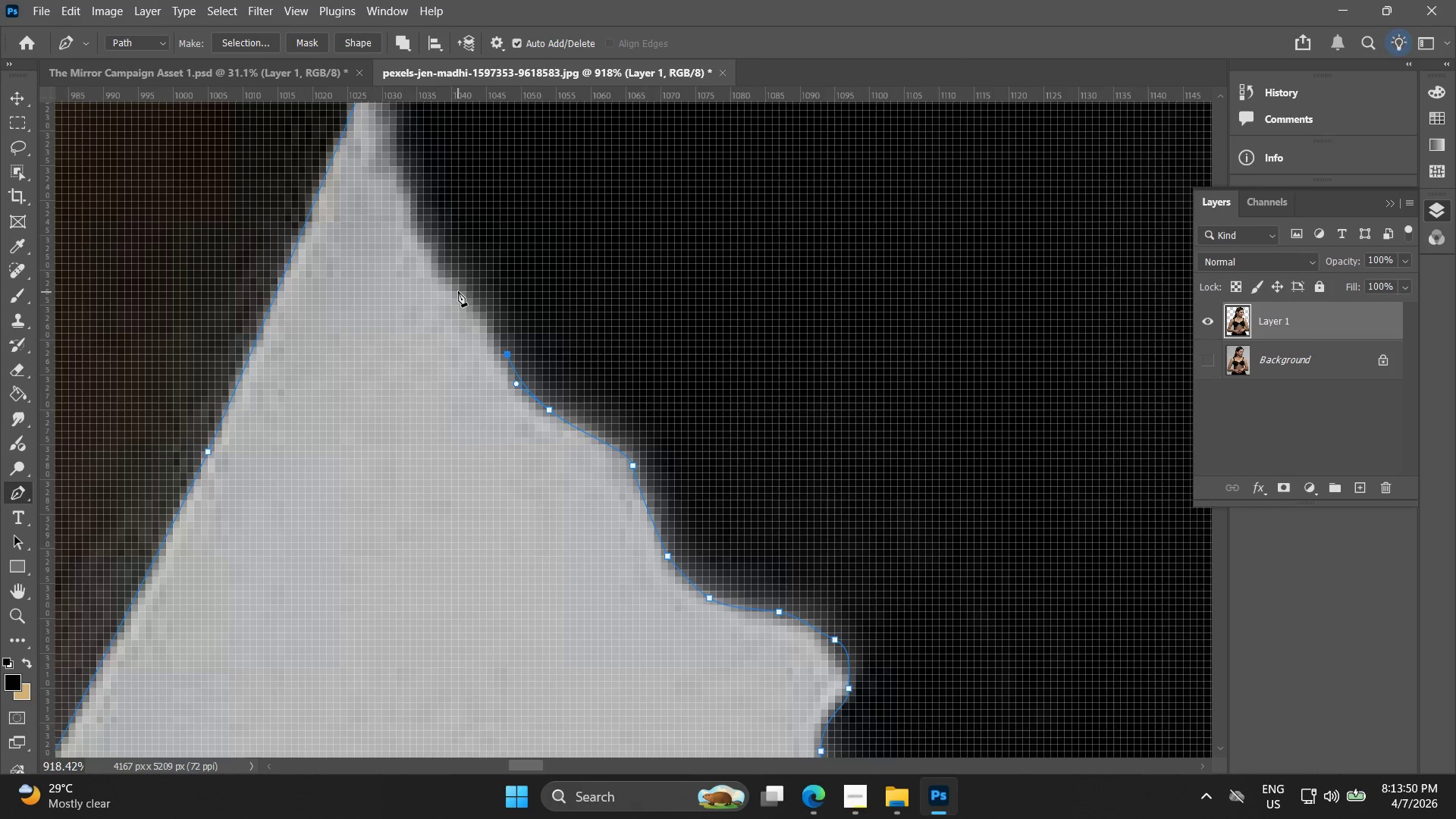 
left_click_drag(start_coordinate=[458, 288], to_coordinate=[435, 262])
 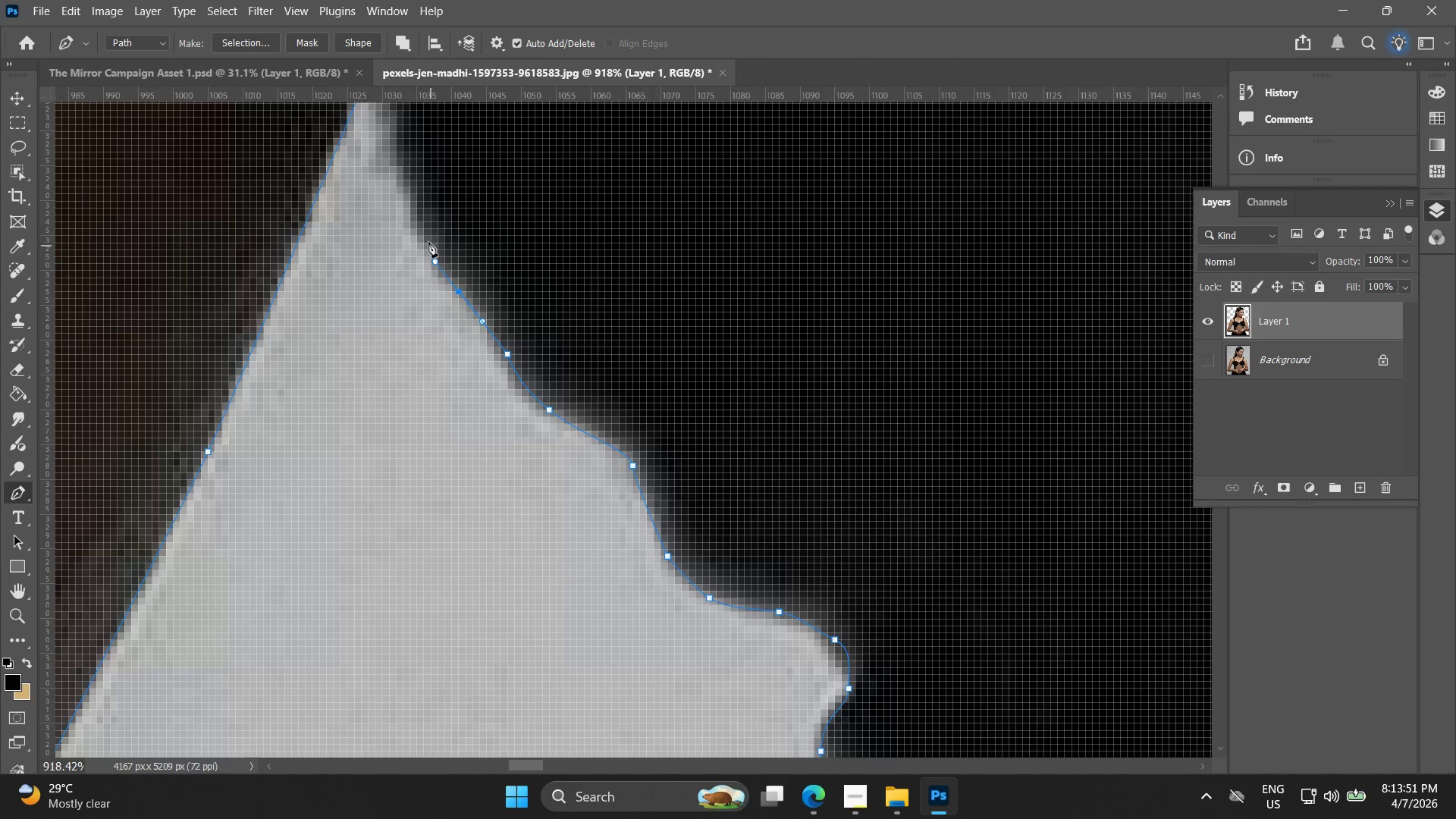 
hold_key(key=Space, duration=0.47)
 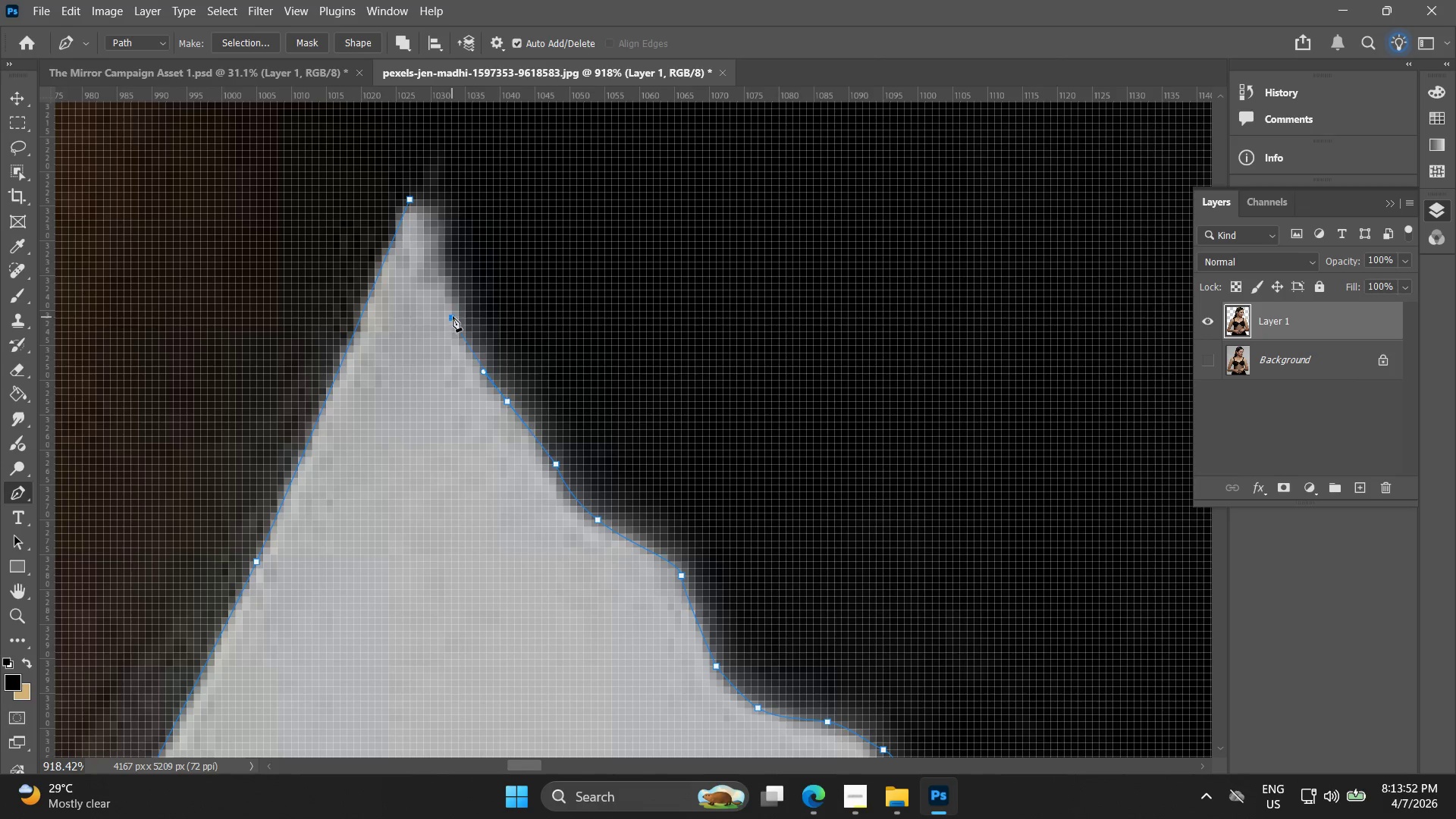 
left_click_drag(start_coordinate=[427, 243], to_coordinate=[475, 353])
 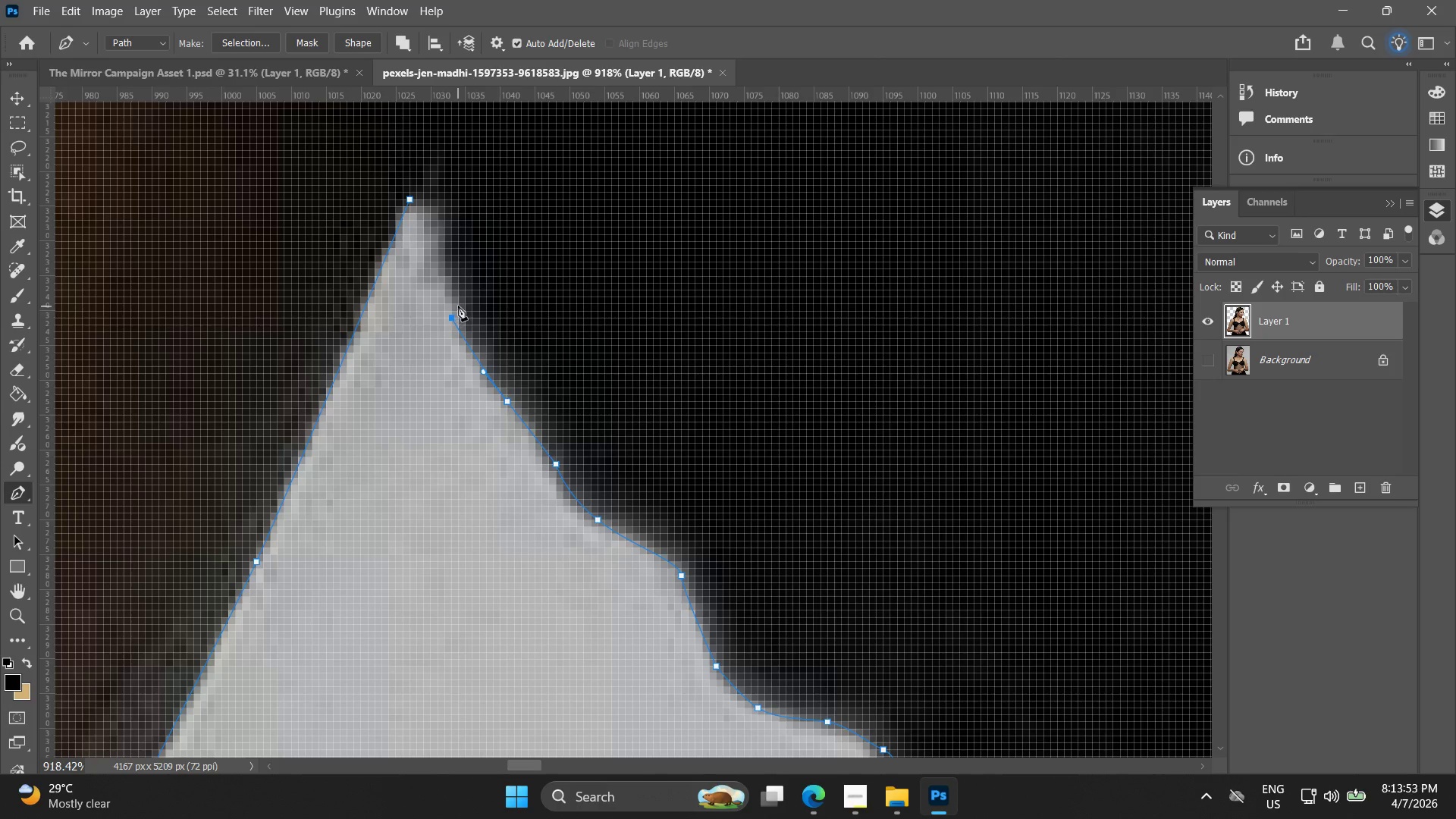 
key(Control+ControlLeft)
 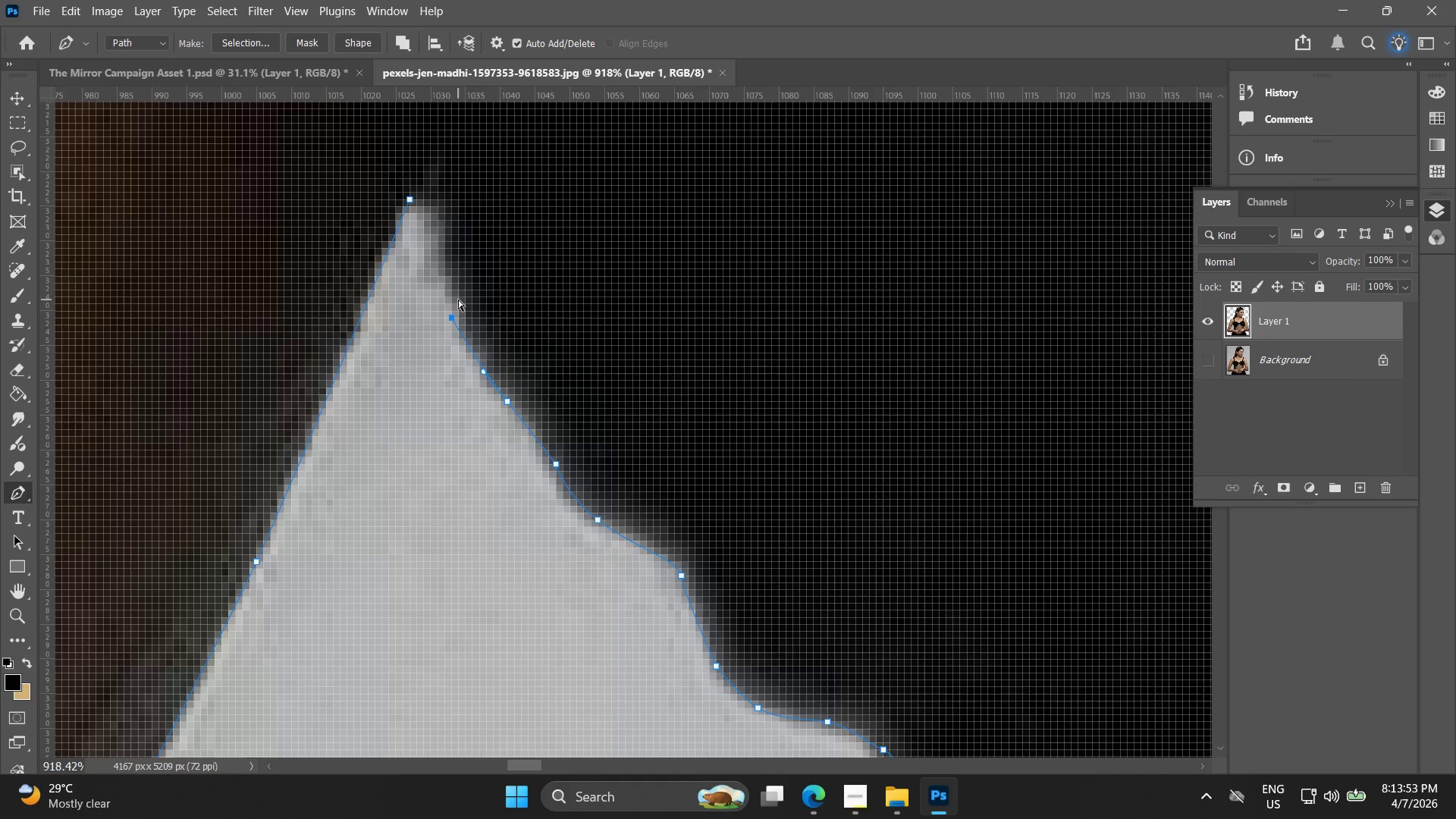 
key(Control+Z)
 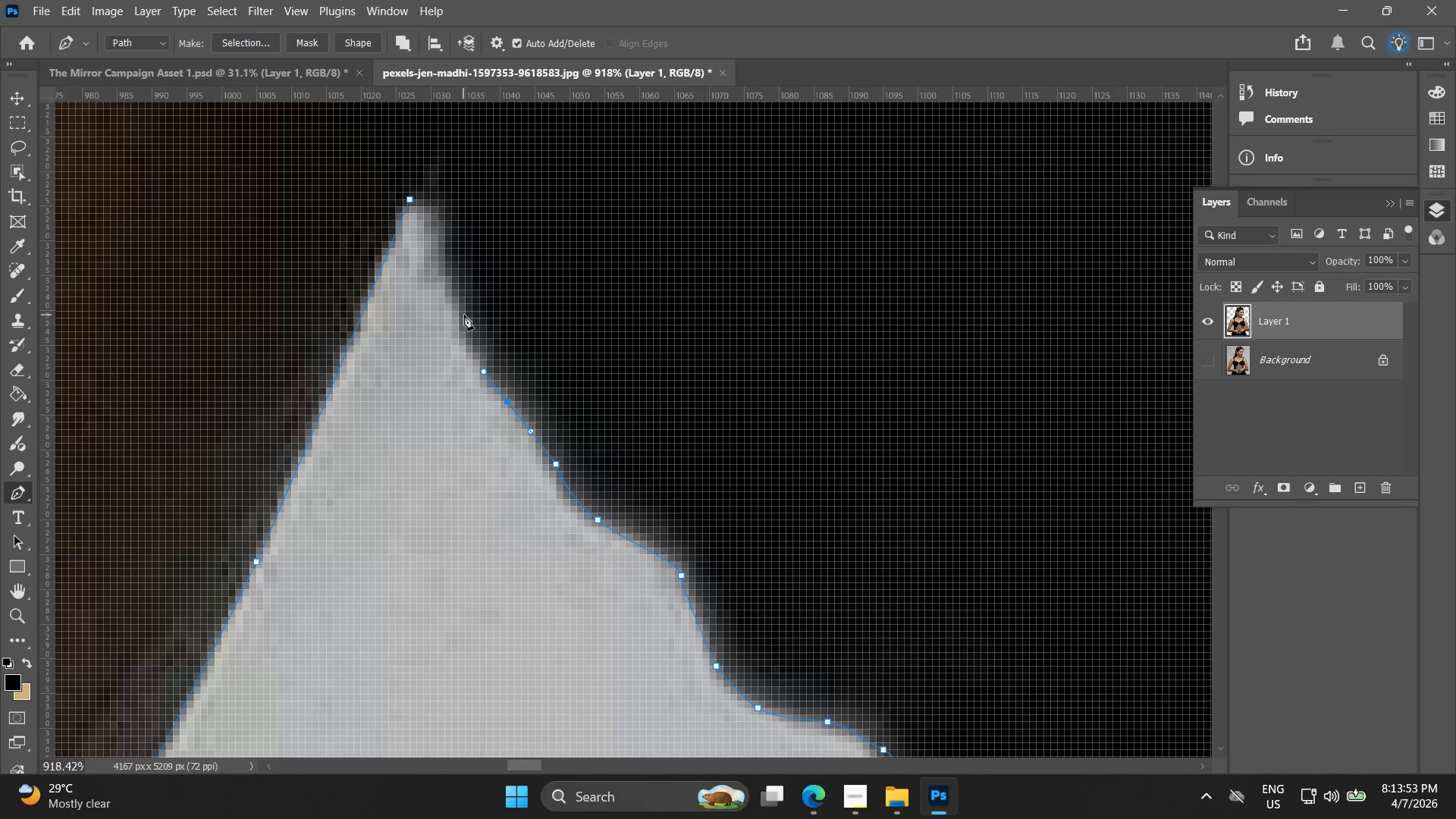 
left_click_drag(start_coordinate=[465, 312], to_coordinate=[460, 275])
 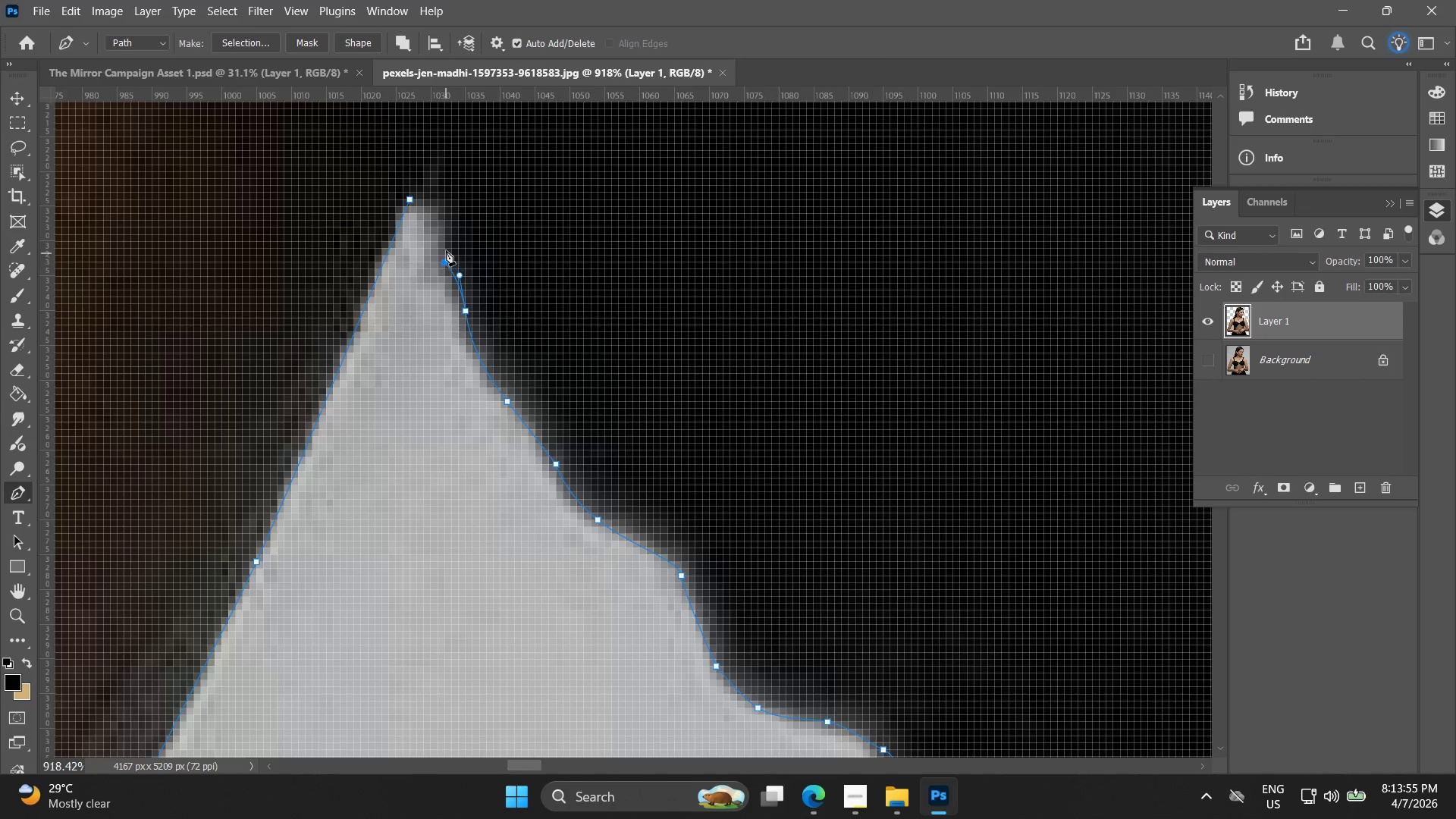 
double_click([446, 245])
 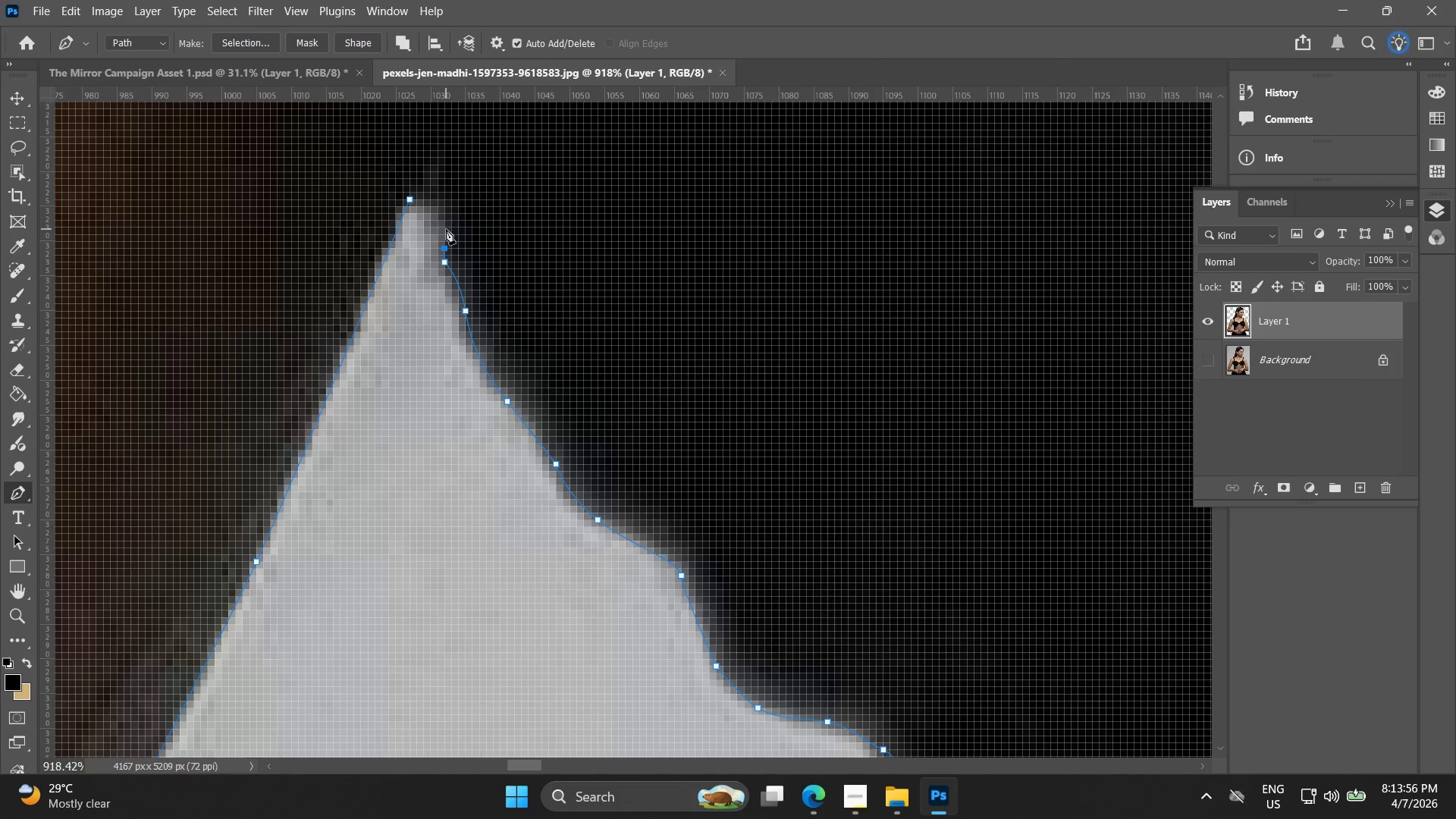 
left_click_drag(start_coordinate=[446, 229], to_coordinate=[443, 218])
 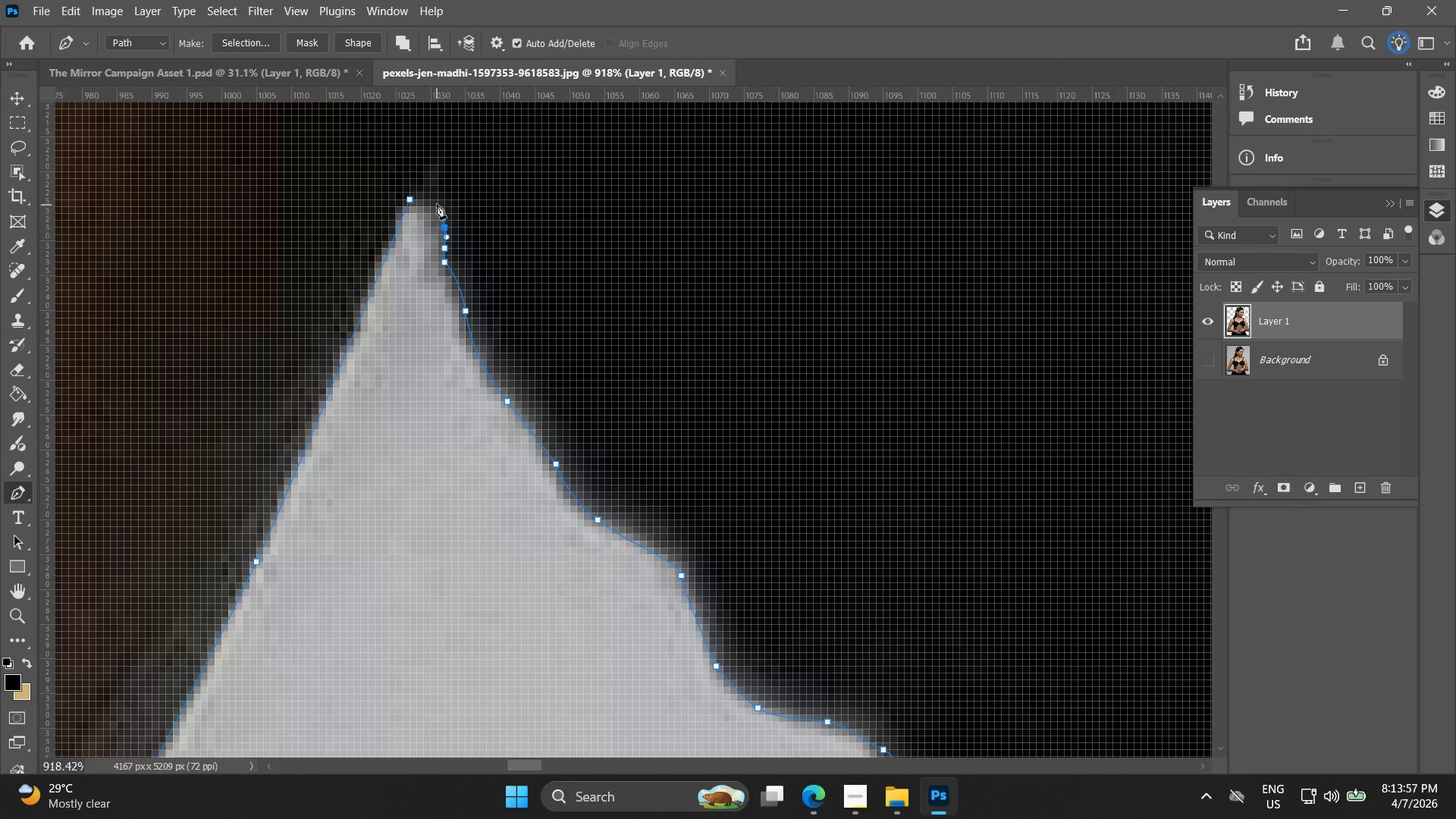 
left_click_drag(start_coordinate=[435, 202], to_coordinate=[425, 202])
 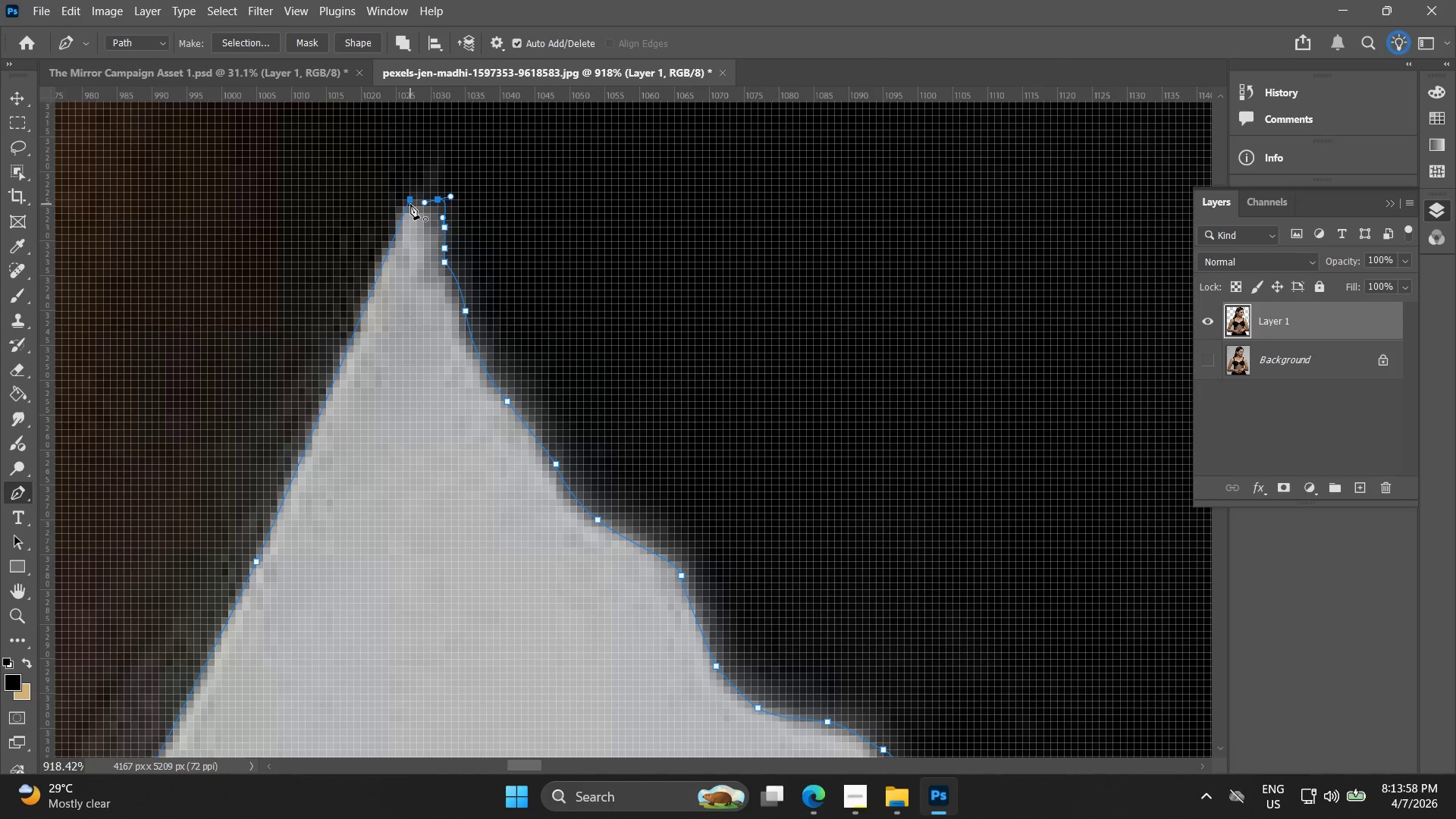 
left_click([411, 199])
 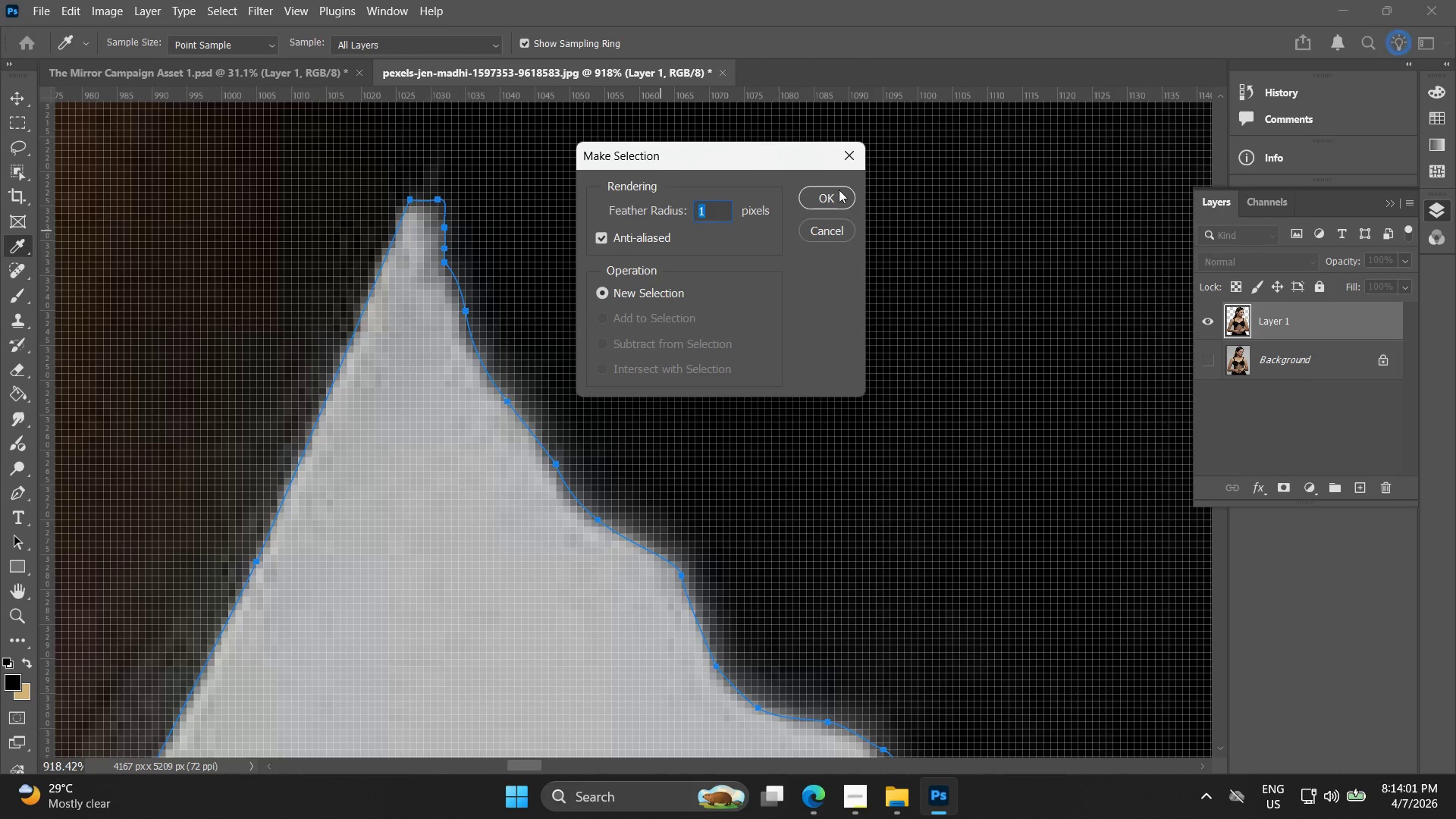 
hold_key(key=AltLeft, duration=1.5)
hold_key(key=AltLeft, duration=0.59)
scroll: coordinate [747, 470], scroll_direction: down, amount: 42.0
 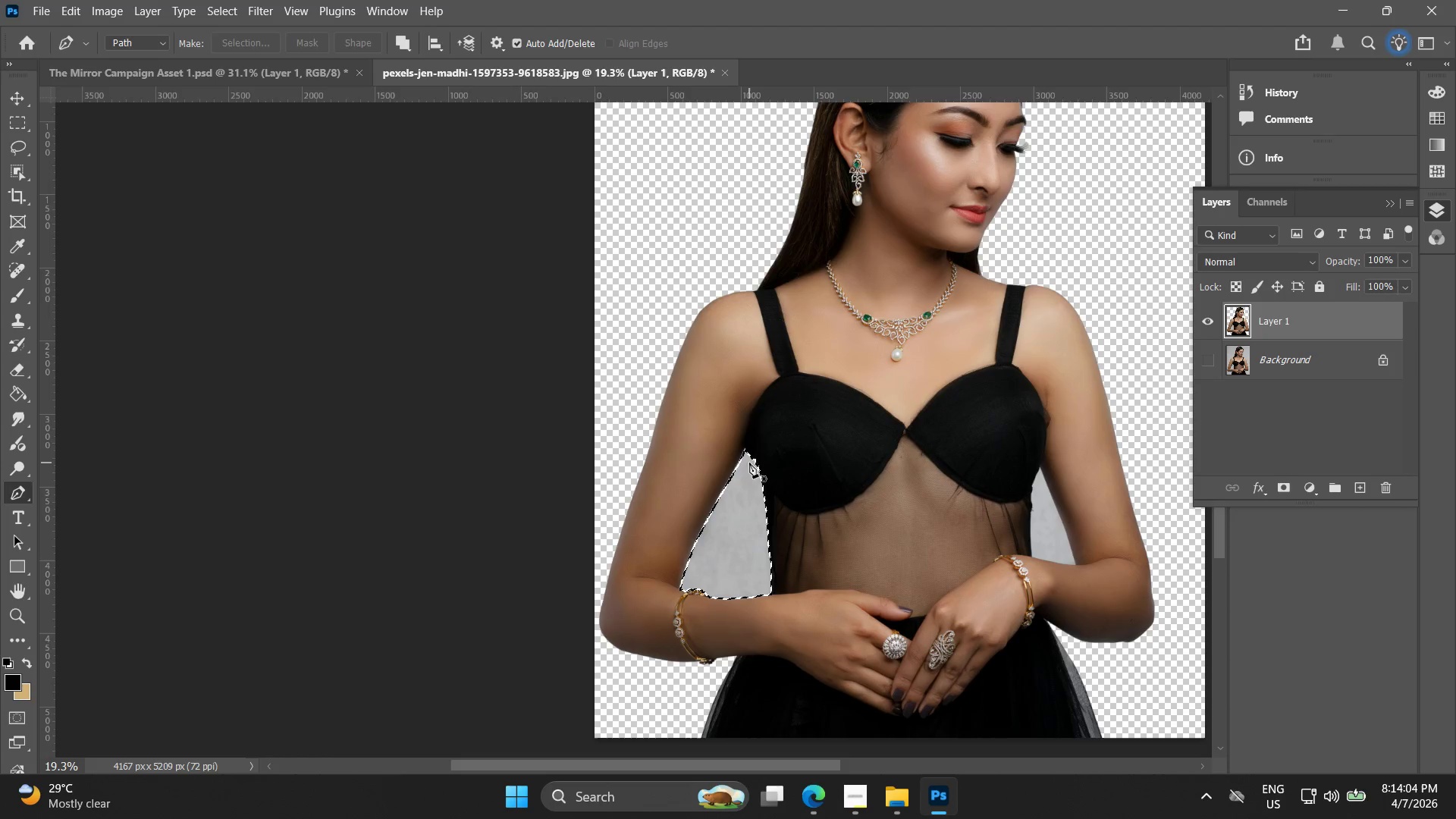 
key(Delete)
 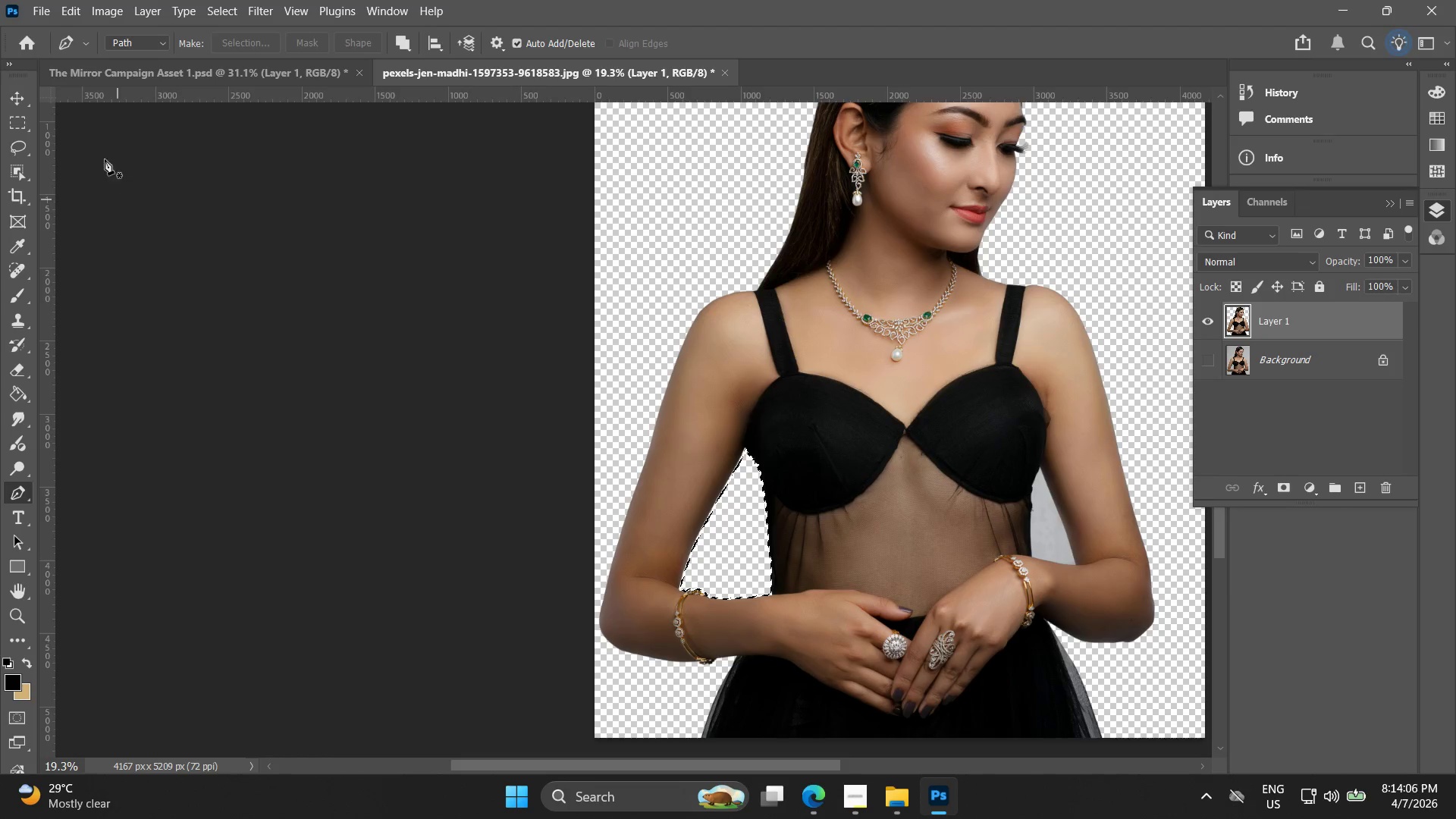 
left_click_drag(start_coordinate=[27, 129], to_coordinate=[26, 125])
 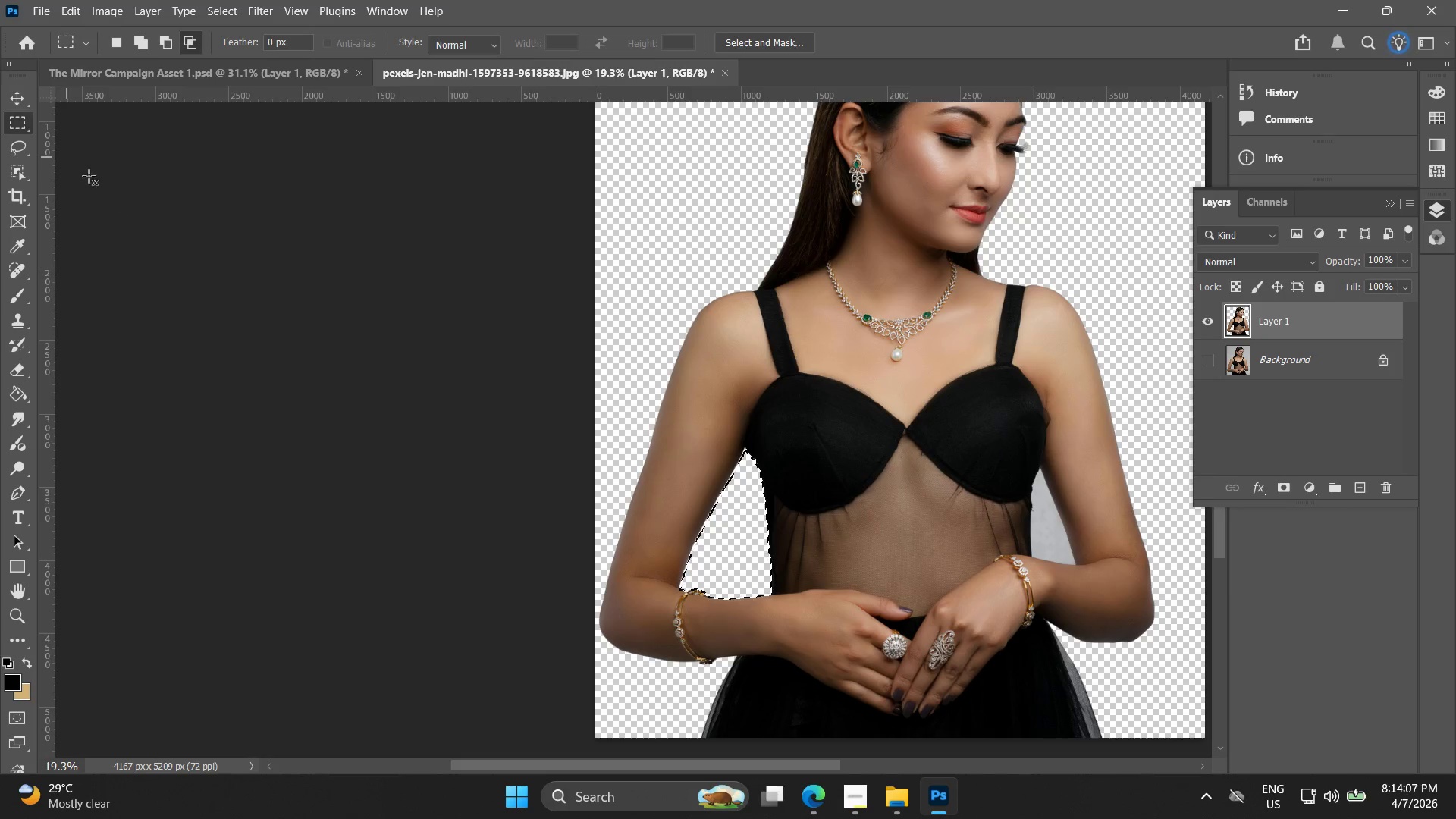 
triple_click([391, 412])
 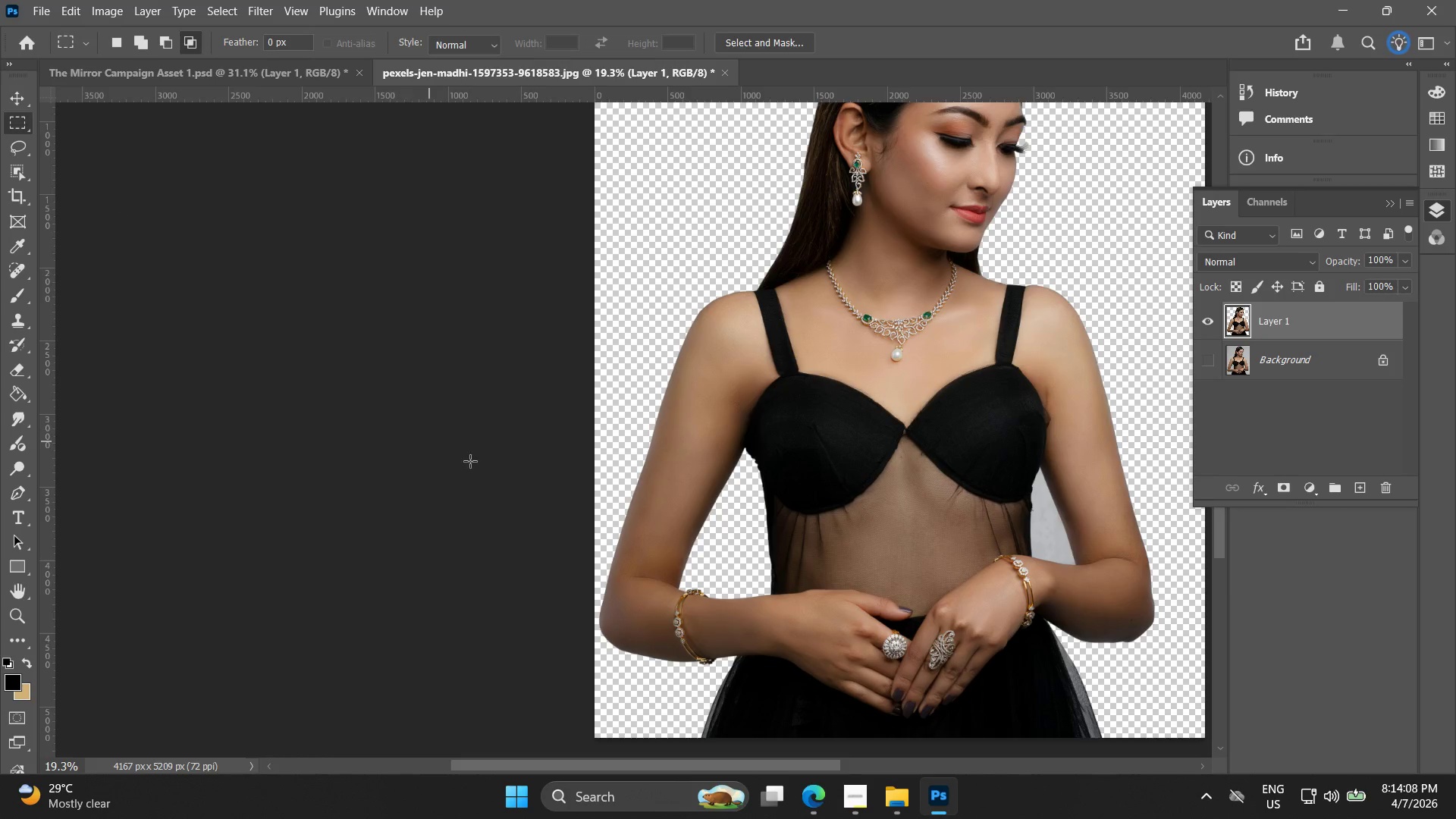 
hold_key(key=AltLeft, duration=1.11)
 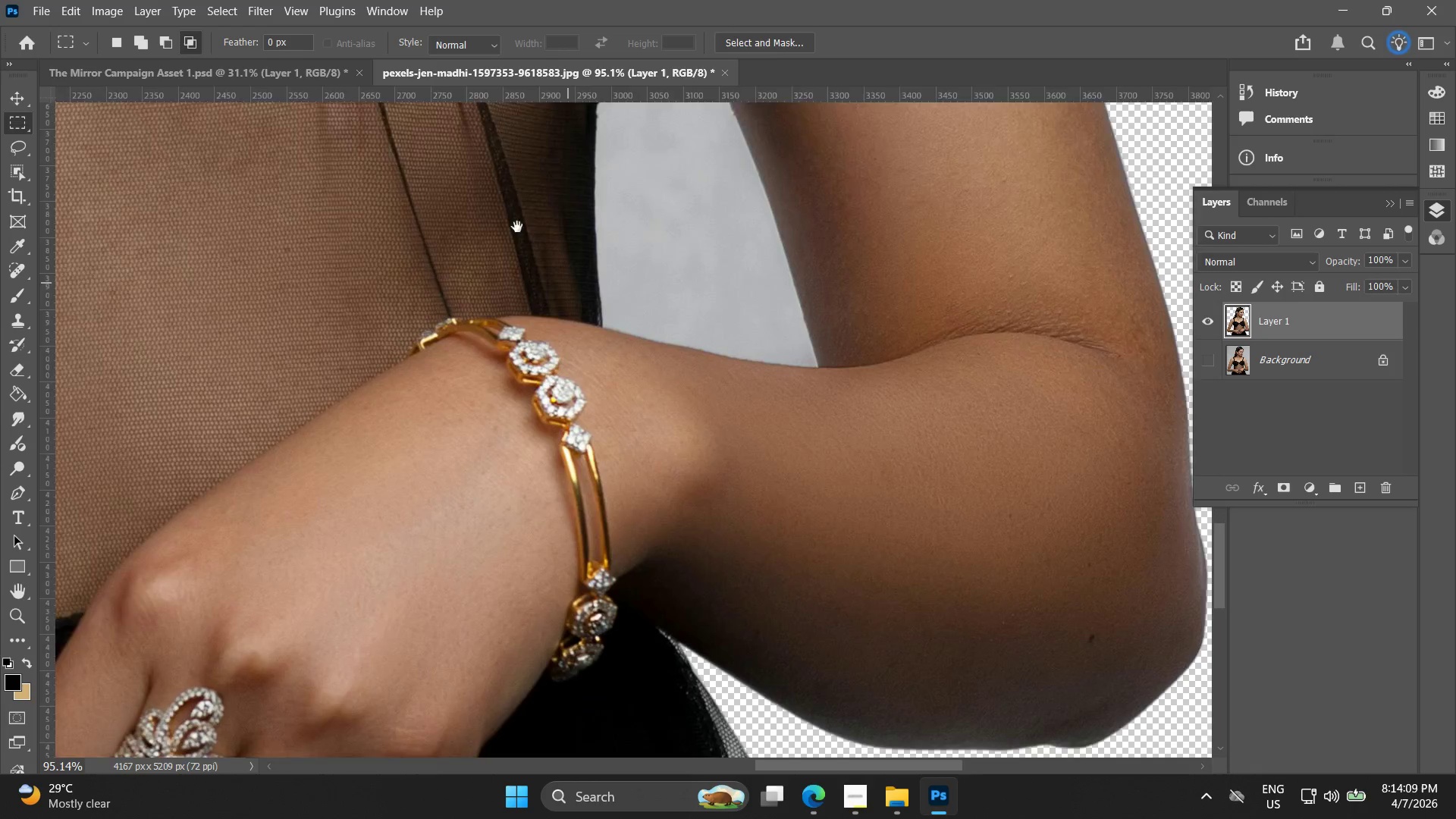 
hold_key(key=AltLeft, duration=5.61)
 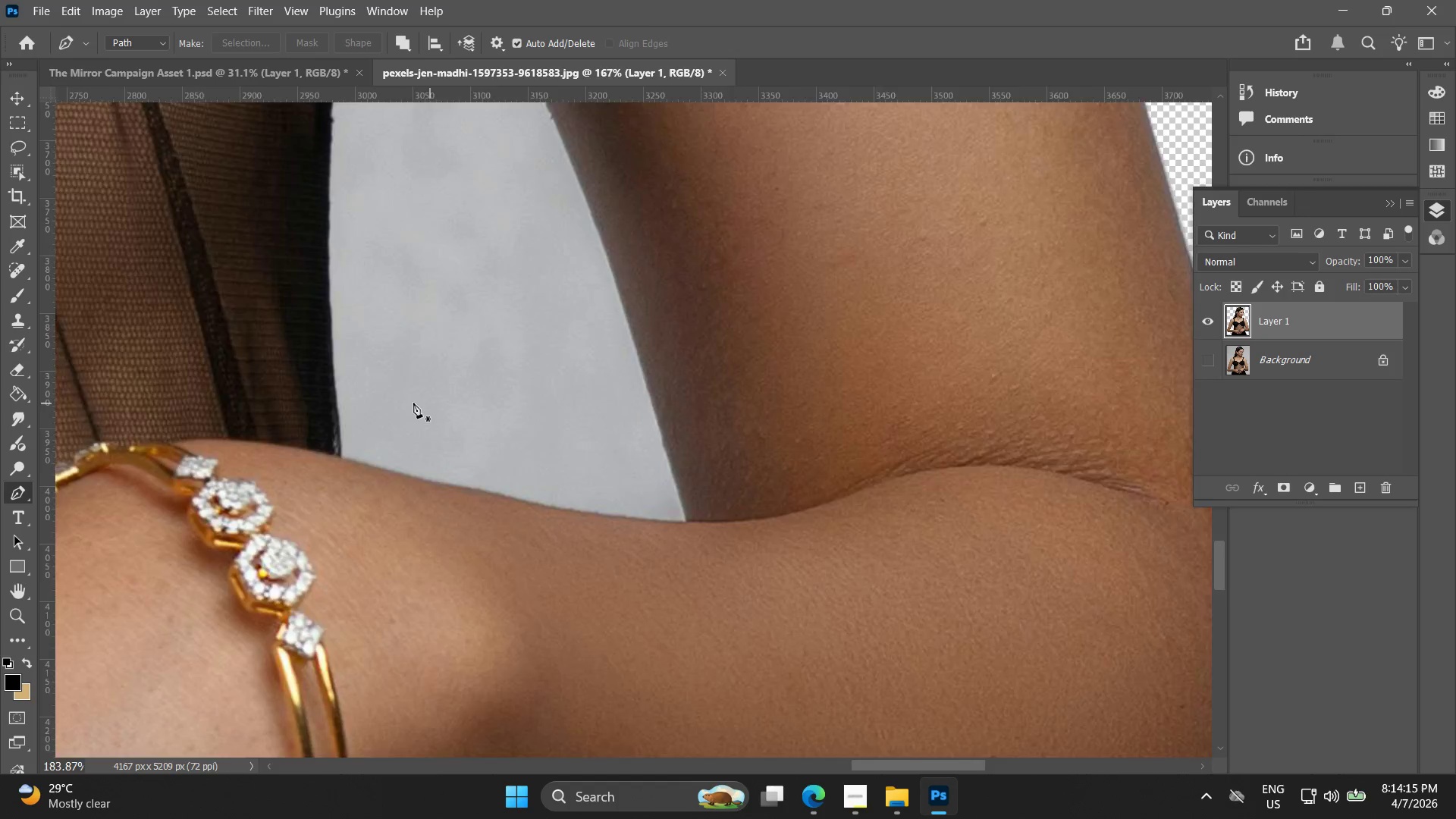 
hold_key(key=Space, duration=1.5)
 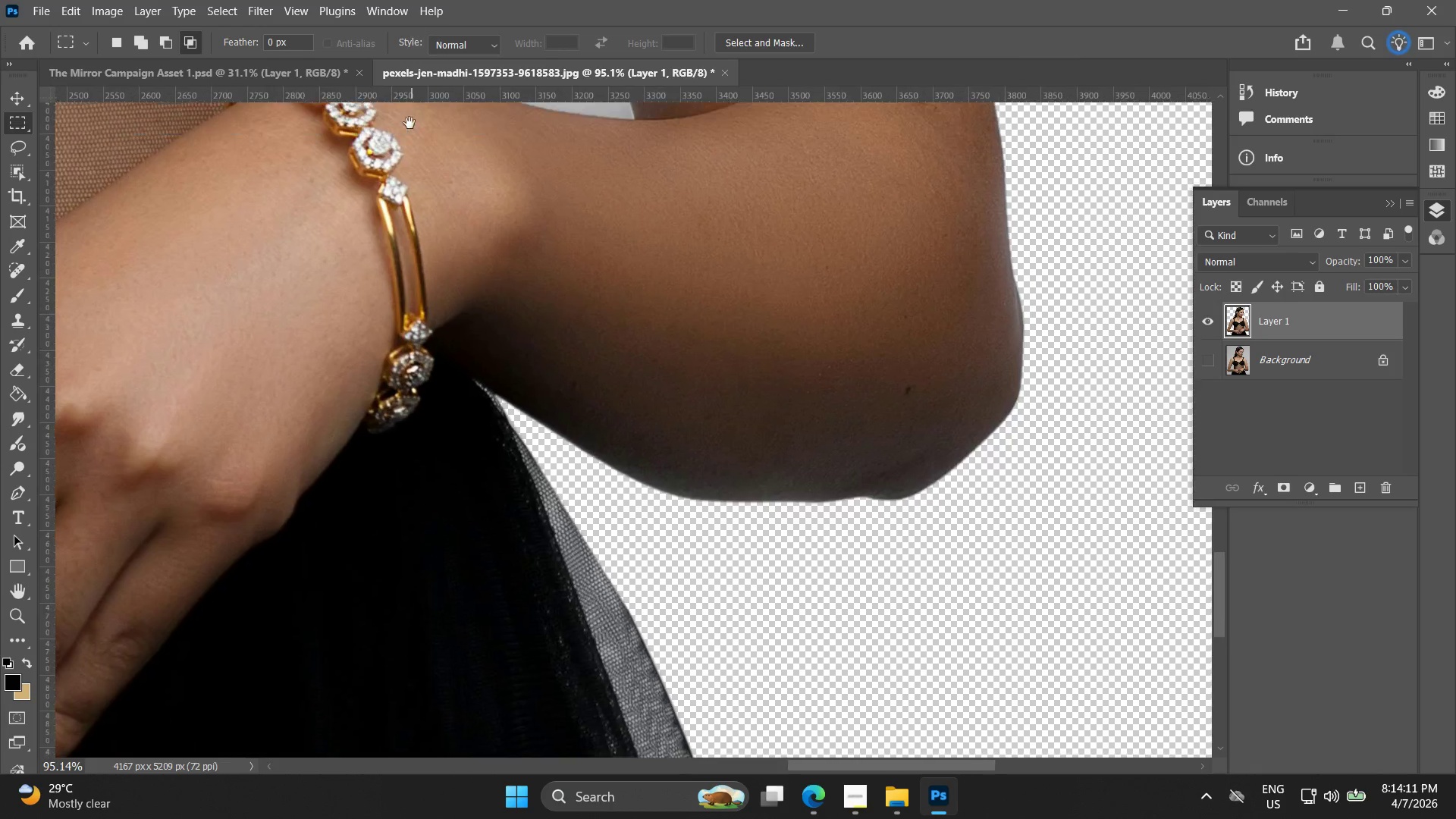 
left_click_drag(start_coordinate=[1004, 532], to_coordinate=[400, 425])
 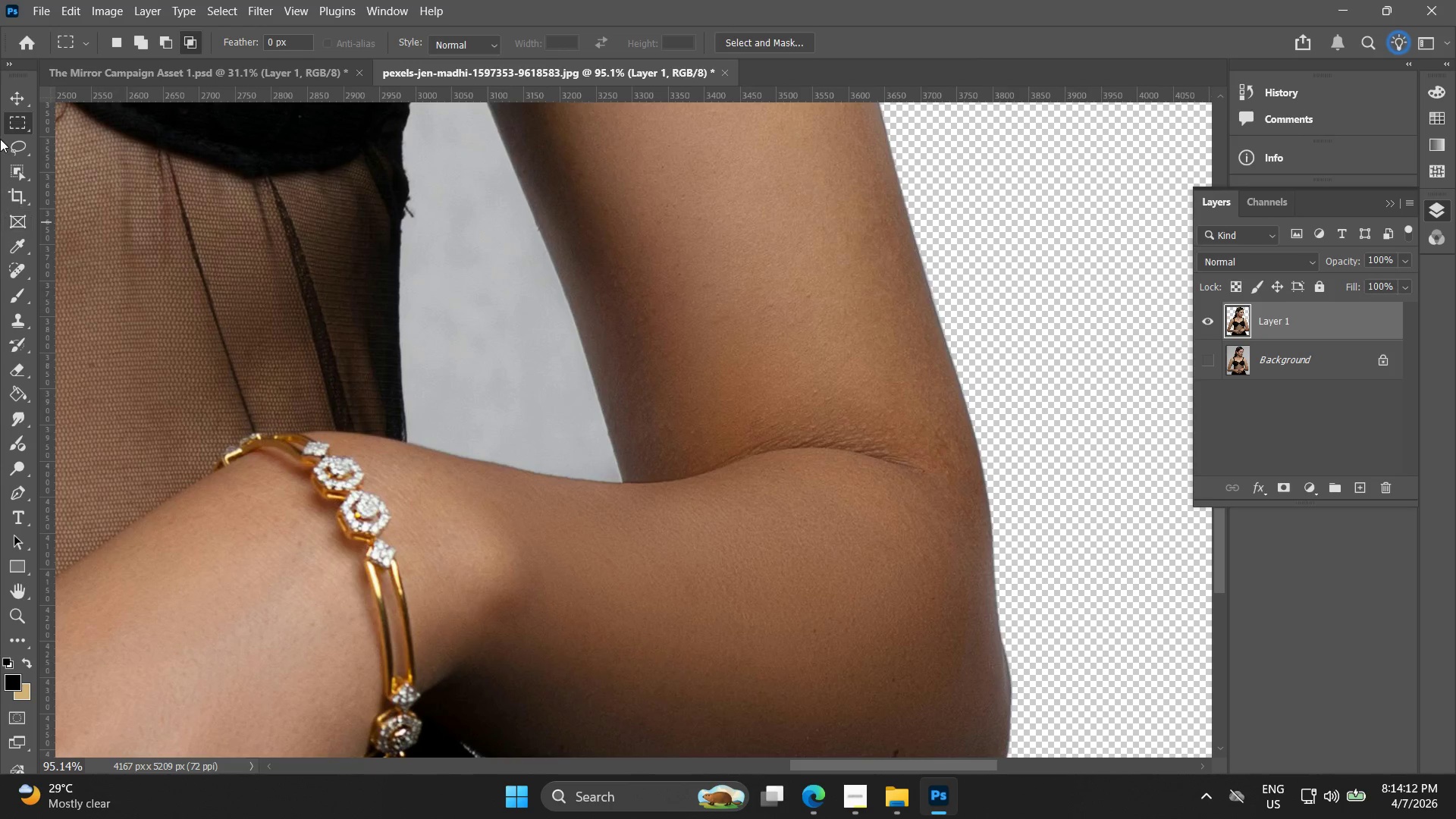 
scroll: coordinate [1034, 537], scroll_direction: up, amount: 17.0
 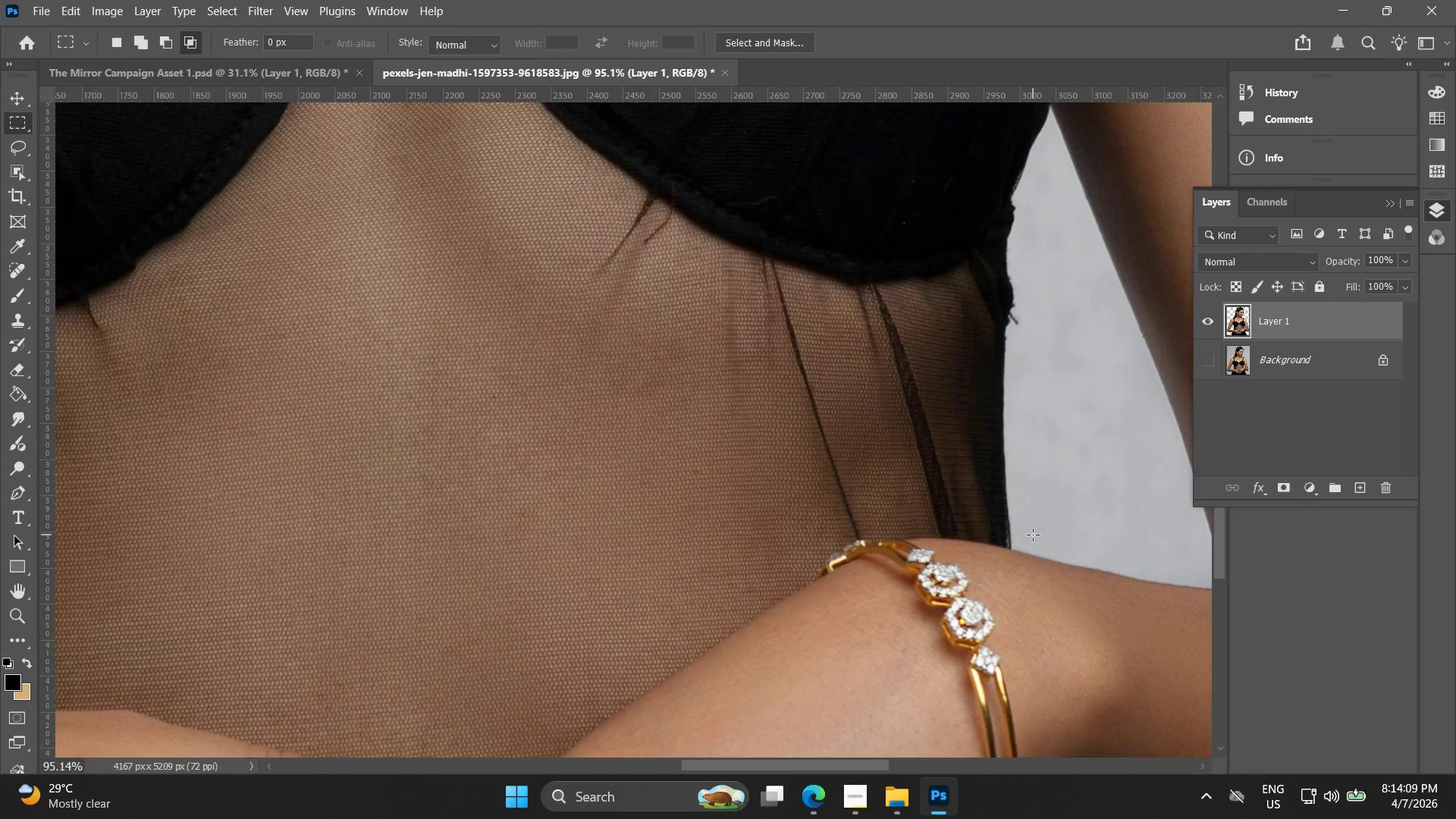 
hold_key(key=Space, duration=1.19)
 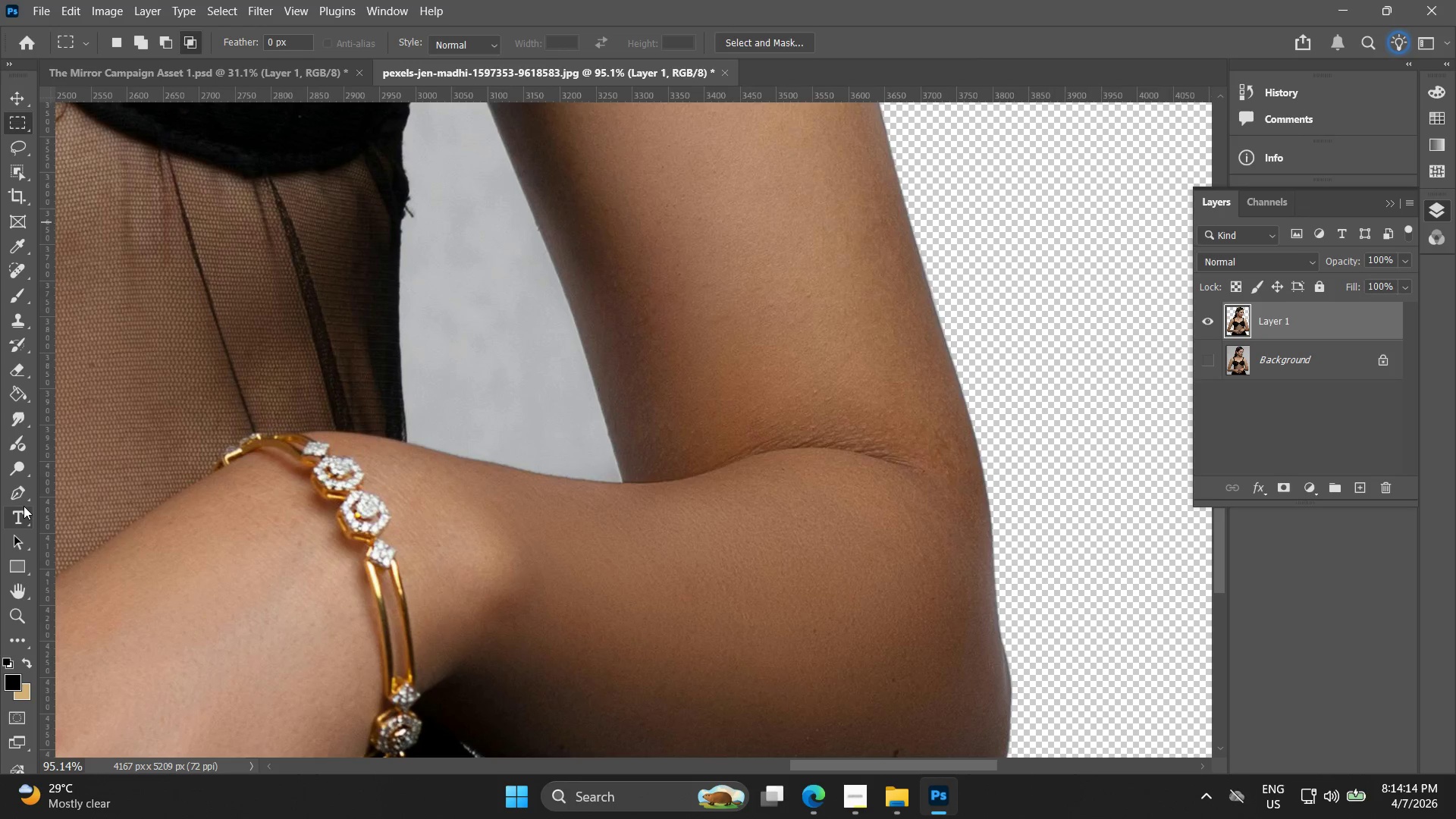 
hold_key(key=AltLeft, duration=0.59)
scroll: coordinate [397, 400], scroll_direction: up, amount: 10.0
 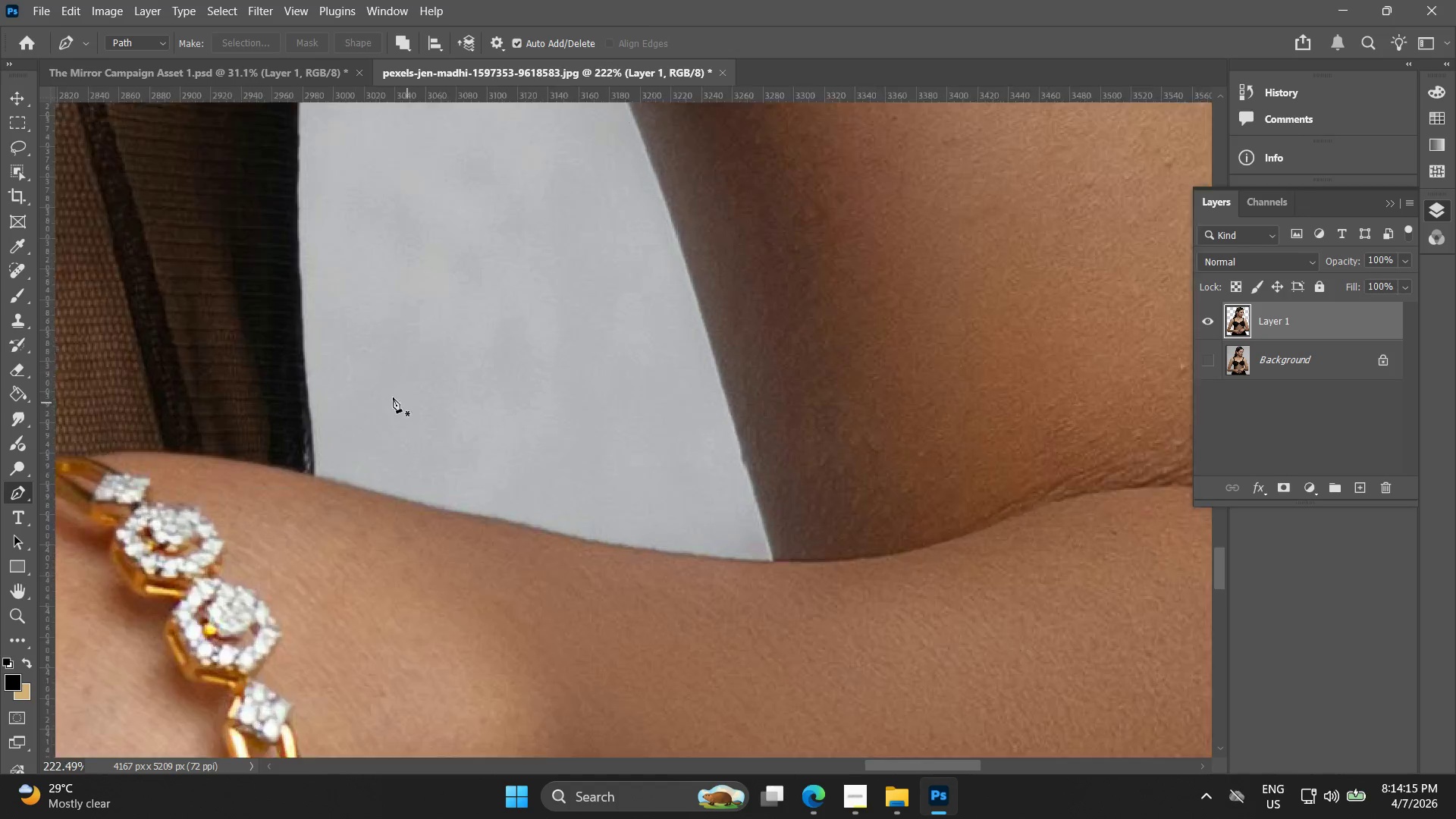 
left_click_drag(start_coordinate=[294, 485], to_coordinate=[297, 499])
 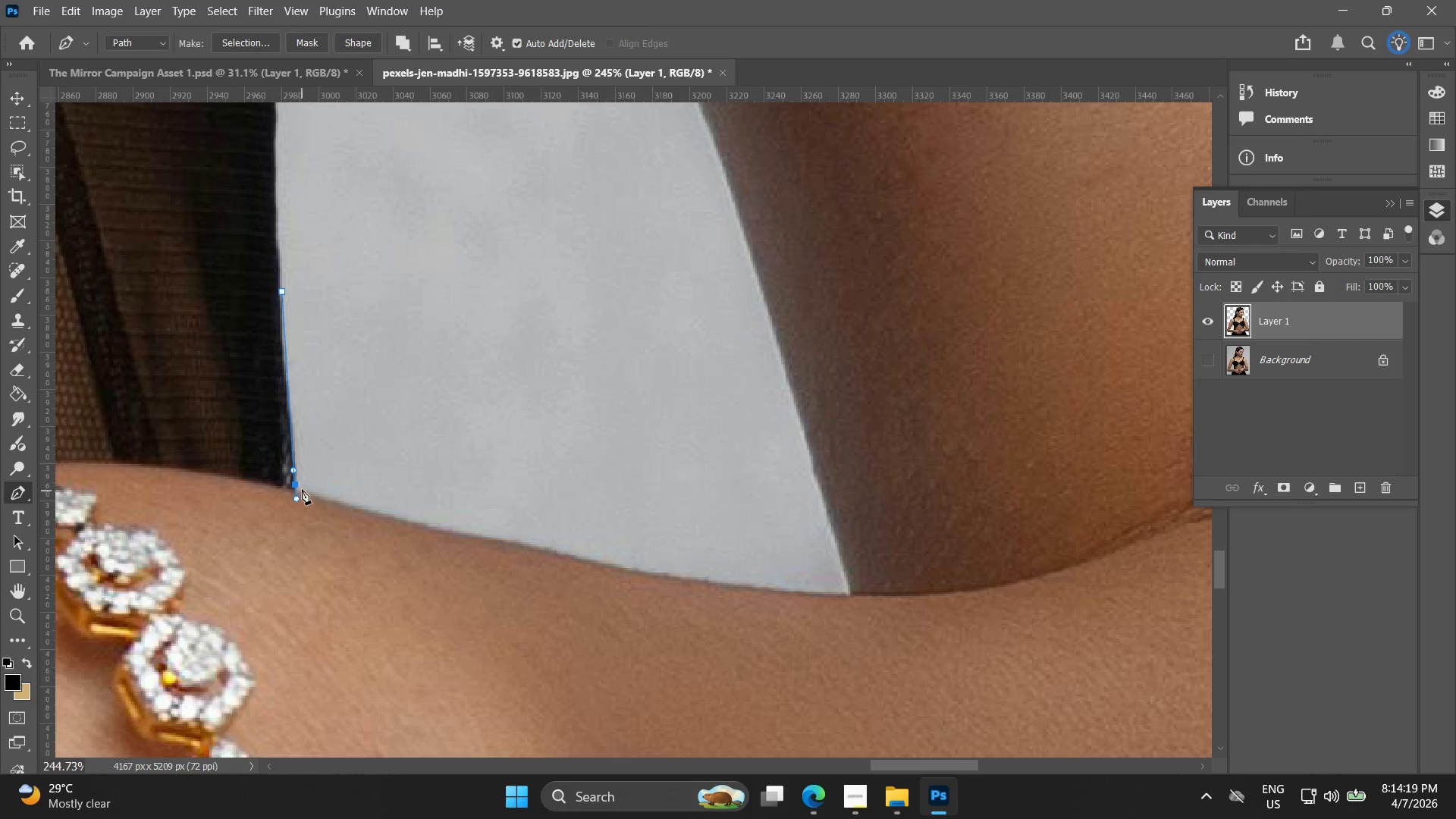 
left_click([302, 489])
 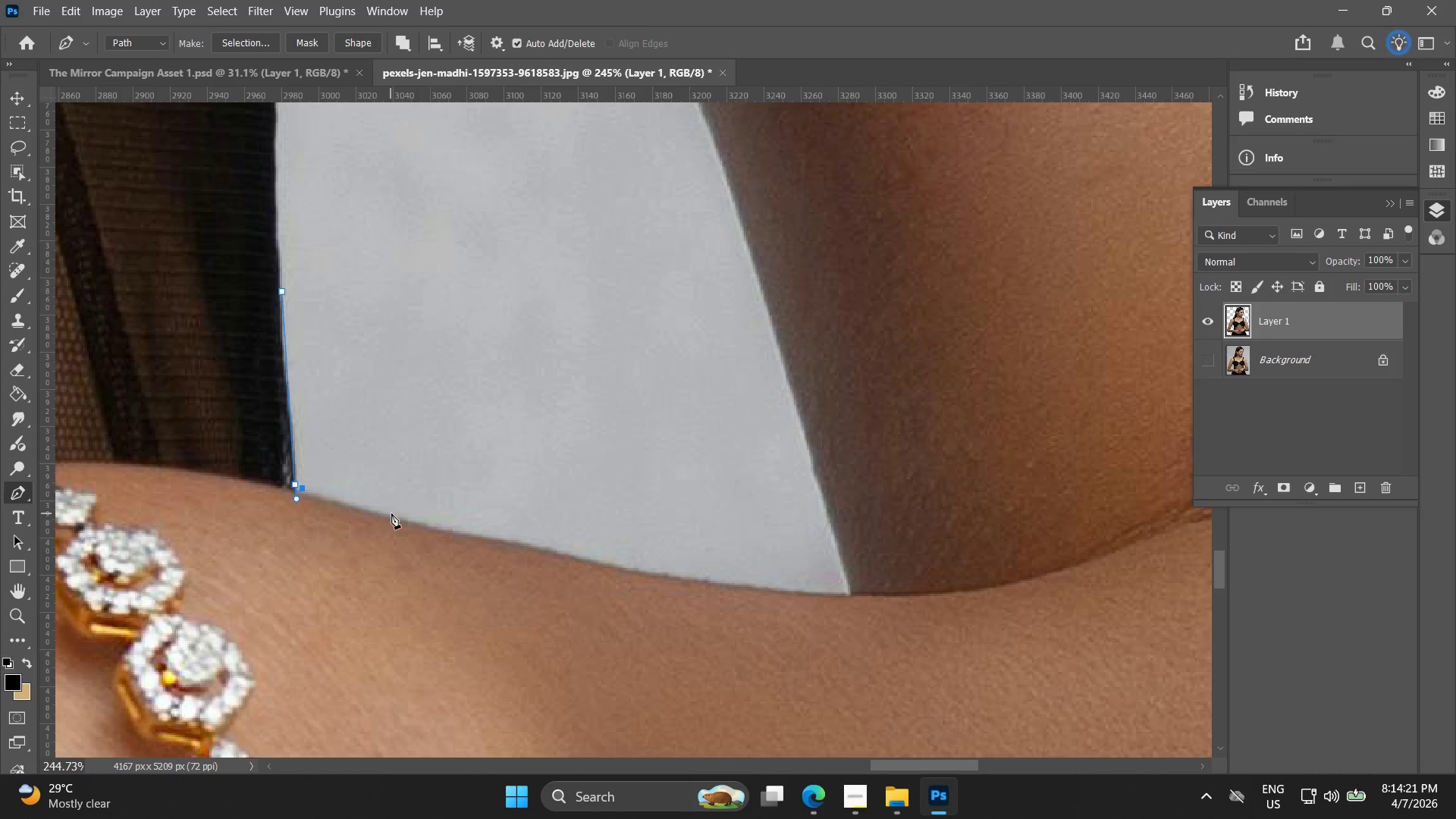 
key(Control+Z)
 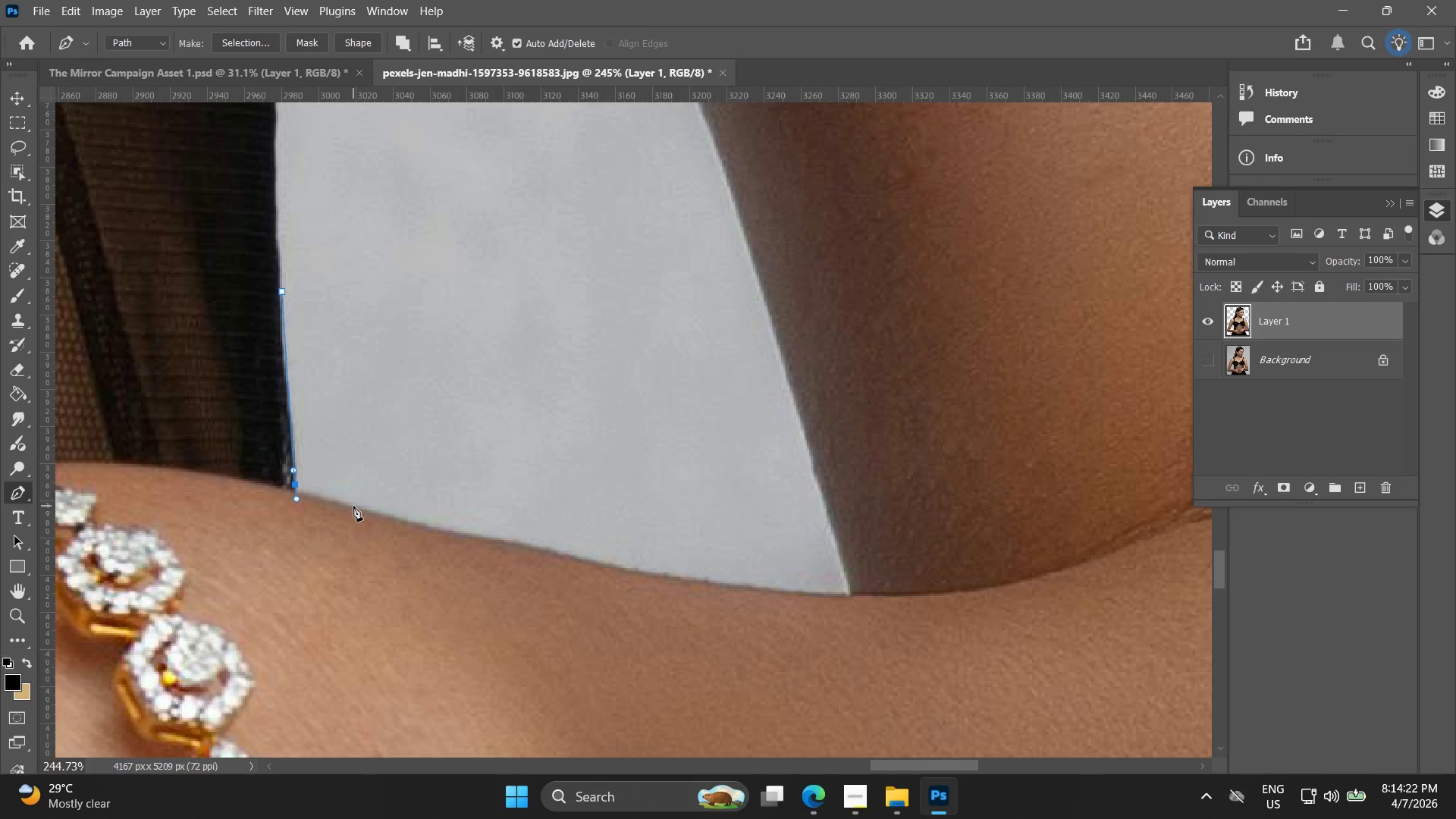 
left_click_drag(start_coordinate=[353, 504], to_coordinate=[382, 513])
 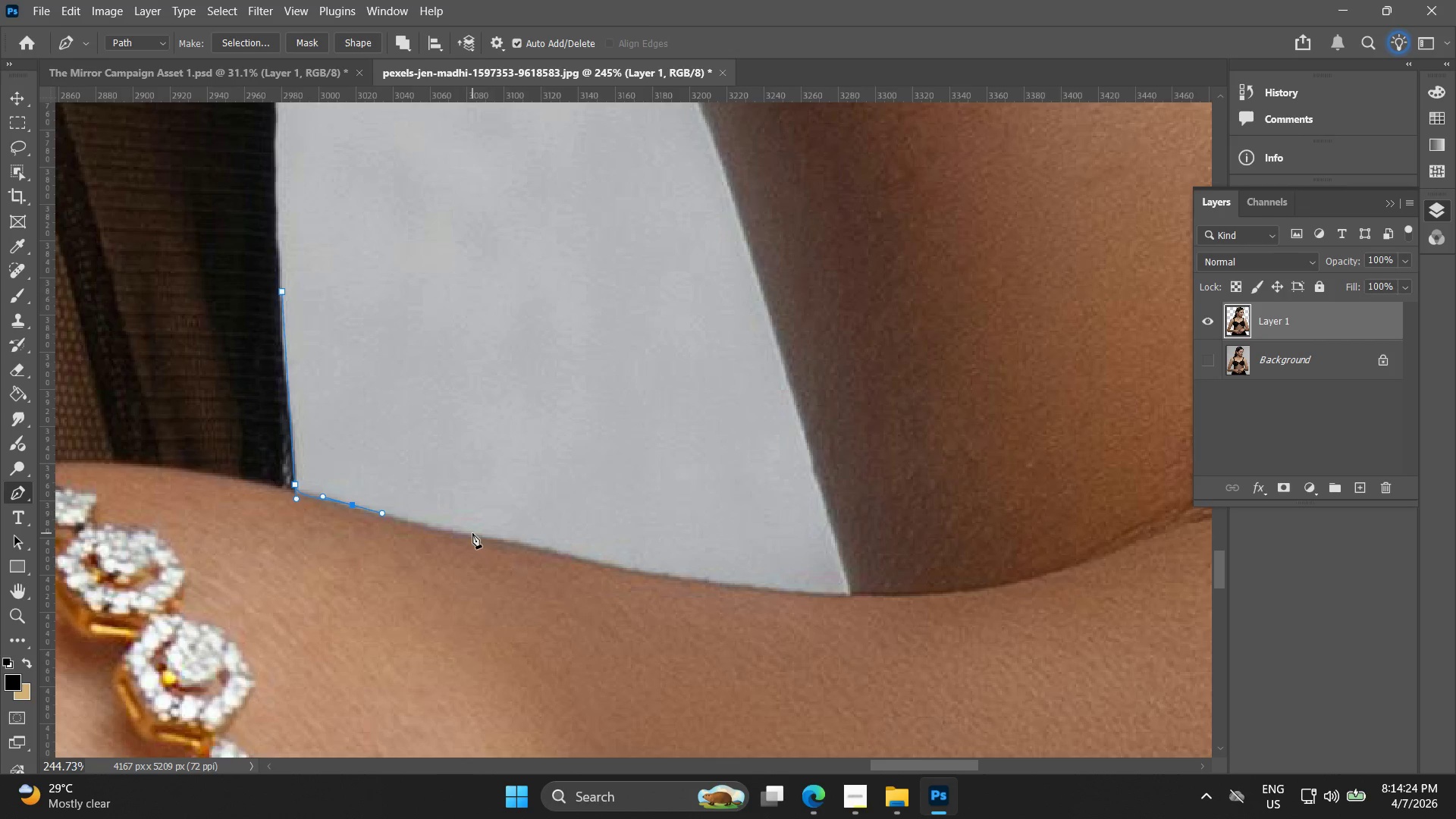 
left_click_drag(start_coordinate=[474, 535], to_coordinate=[503, 537])
 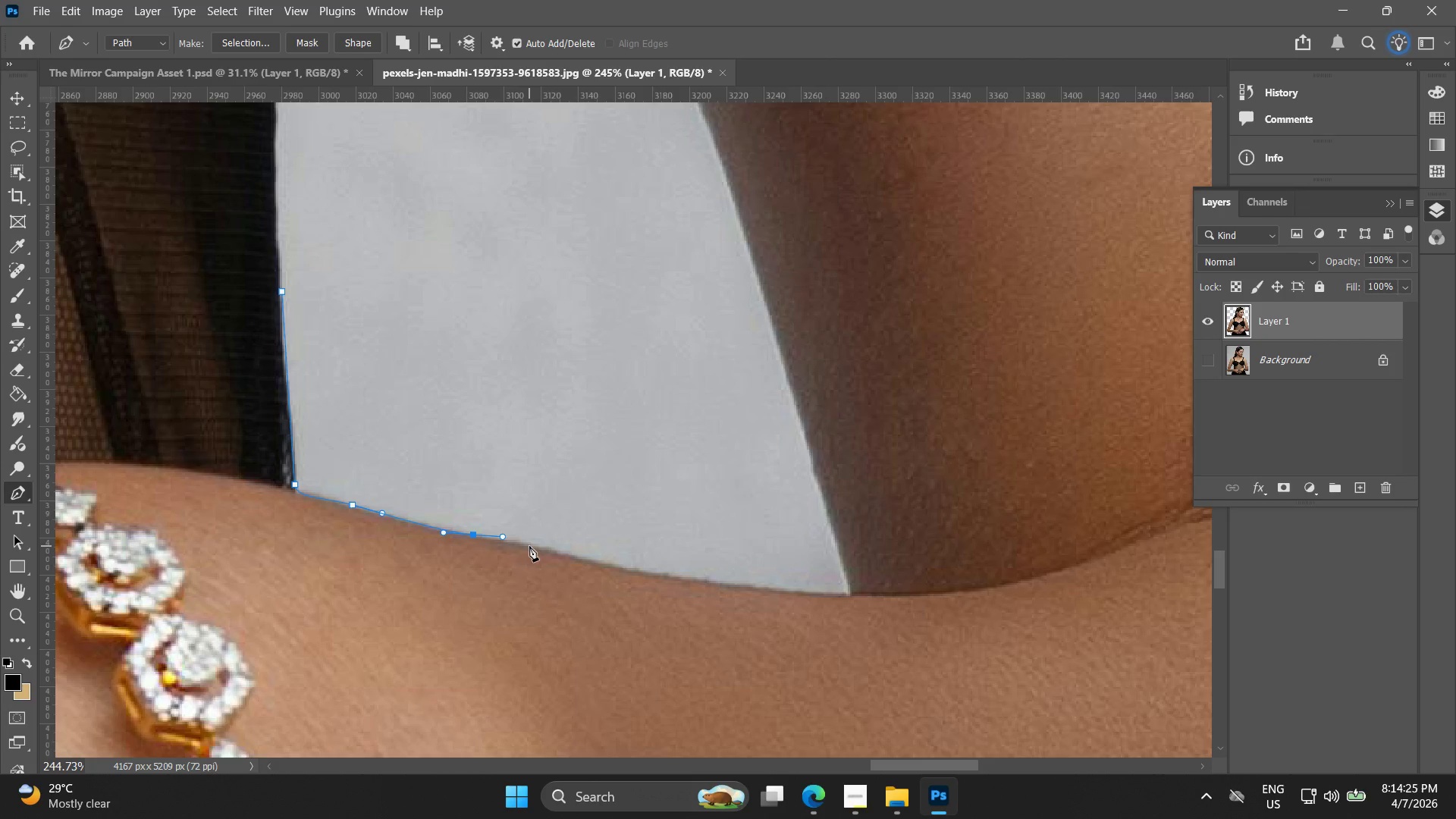 
left_click_drag(start_coordinate=[529, 546], to_coordinate=[557, 548])
 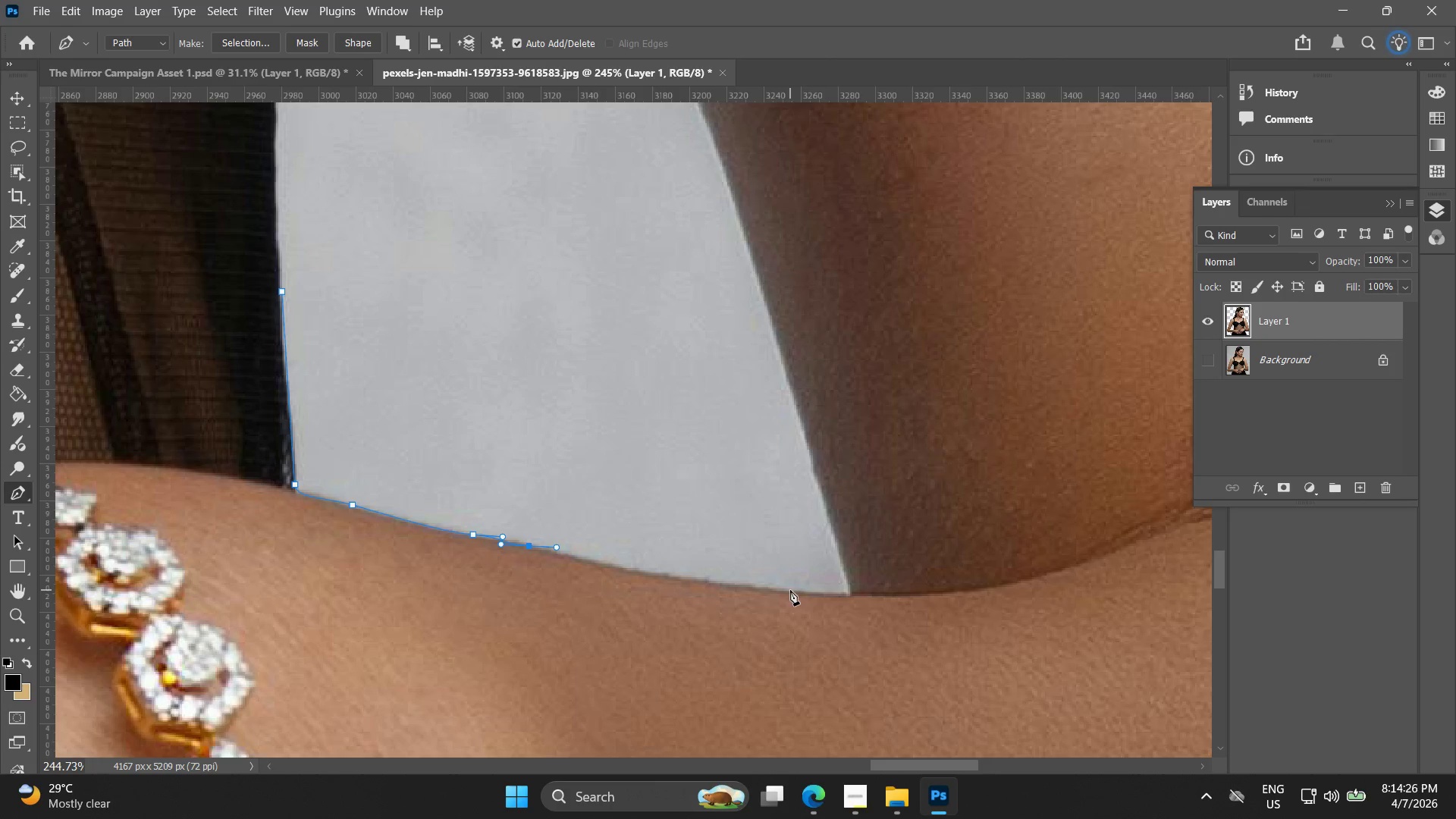 
left_click_drag(start_coordinate=[802, 591], to_coordinate=[843, 595])
 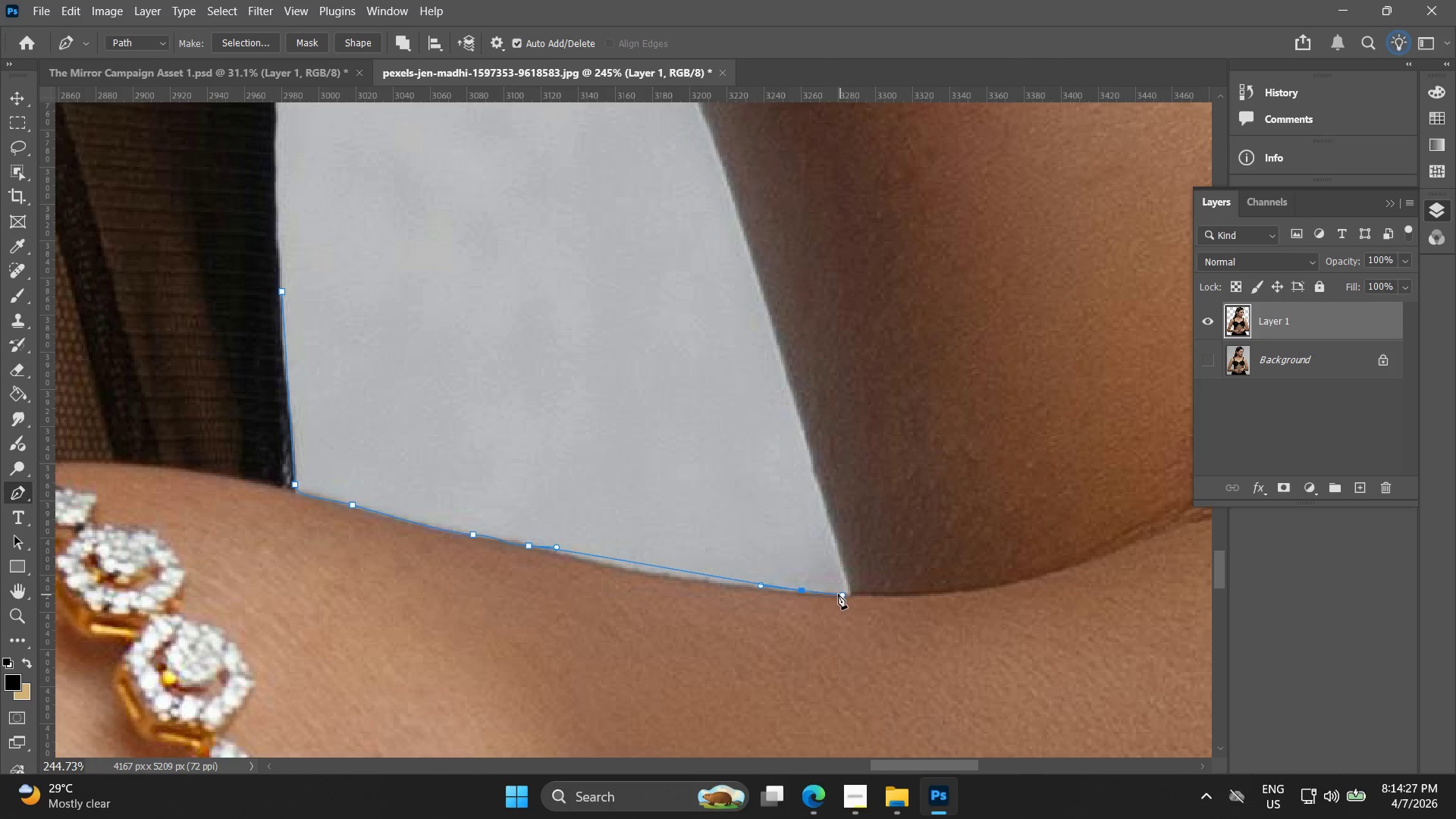 
key(Control+ControlLeft)
 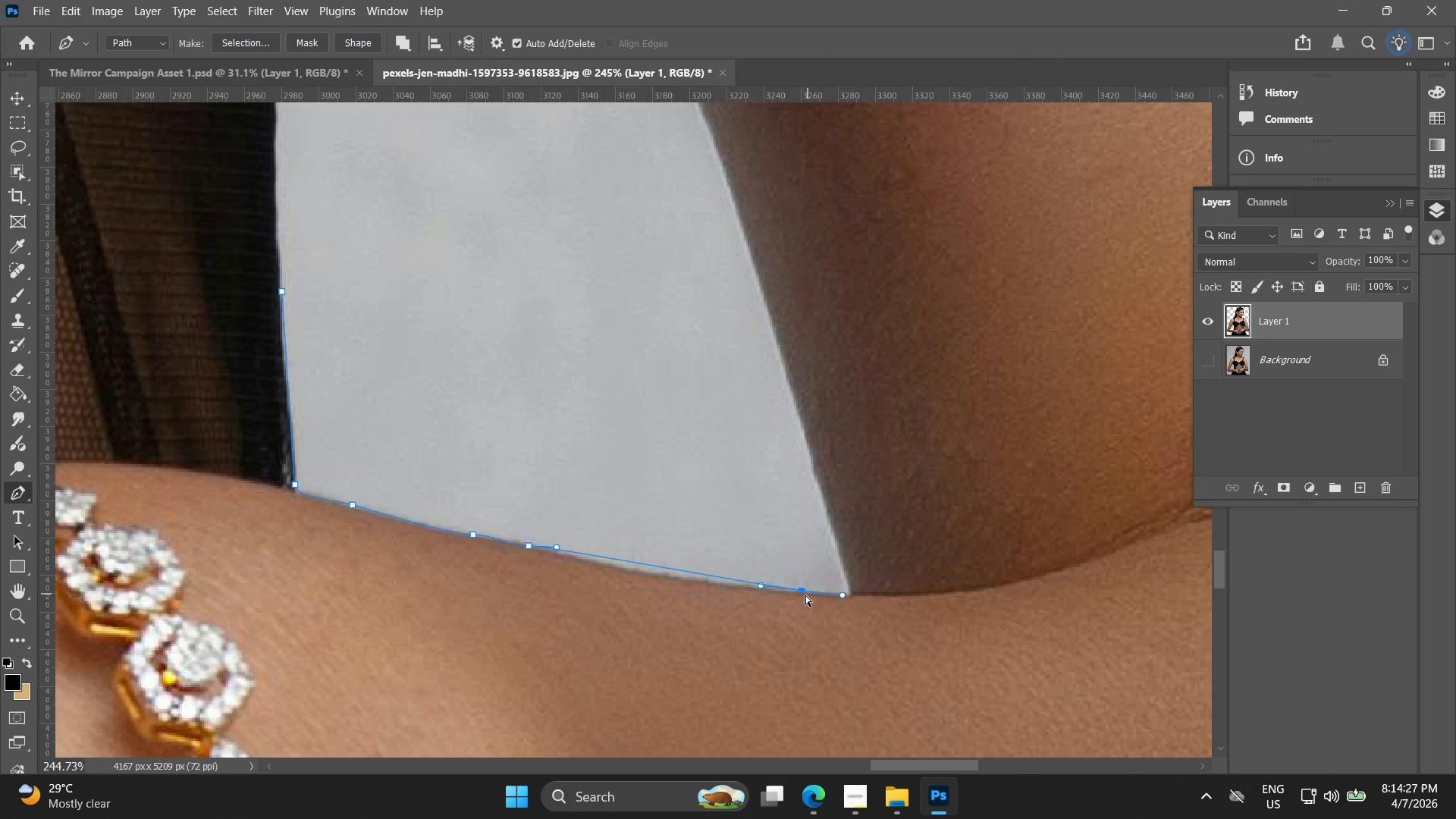 
key(Control+Z)
 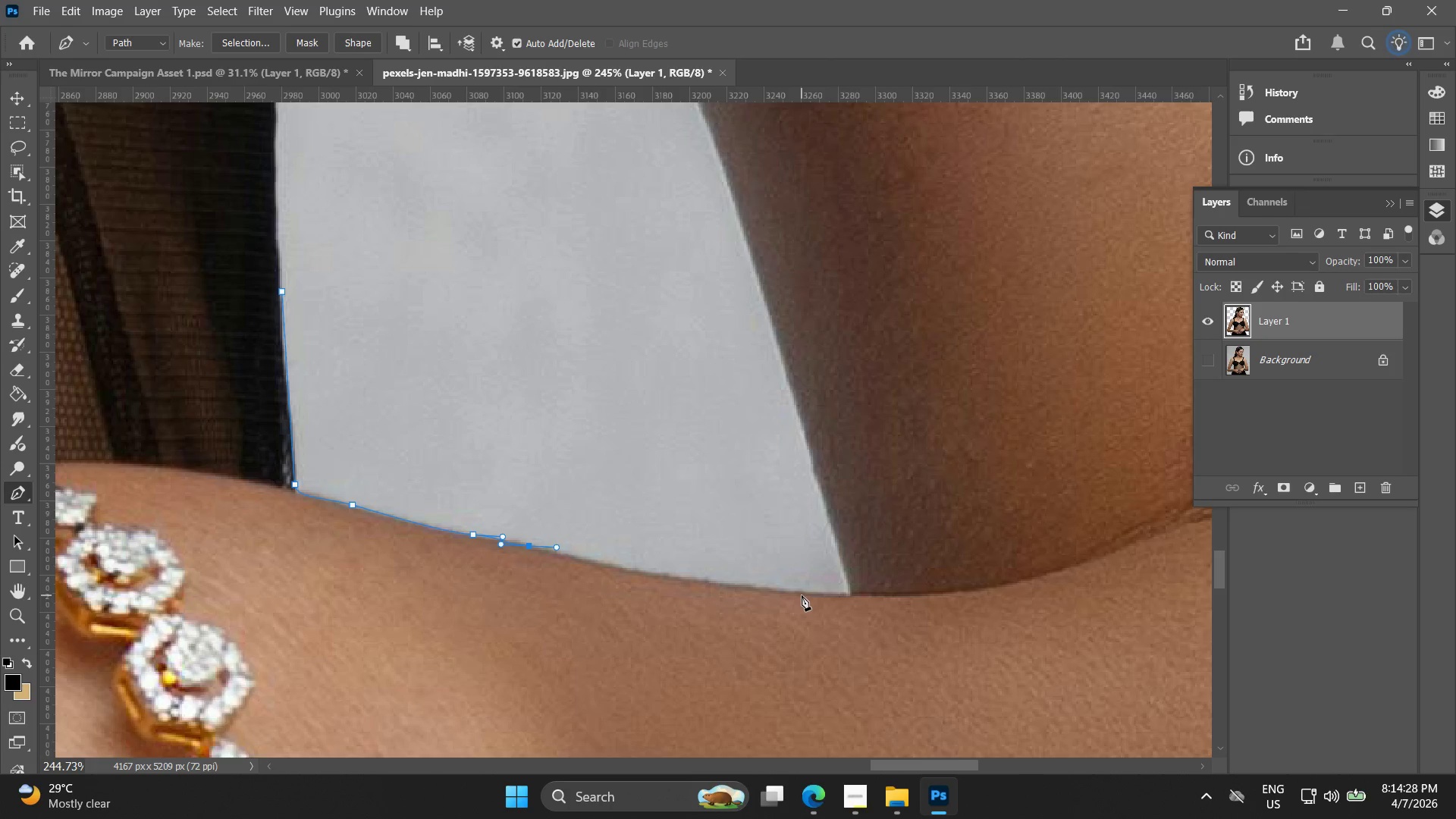 
left_click_drag(start_coordinate=[802, 595], to_coordinate=[855, 593])
 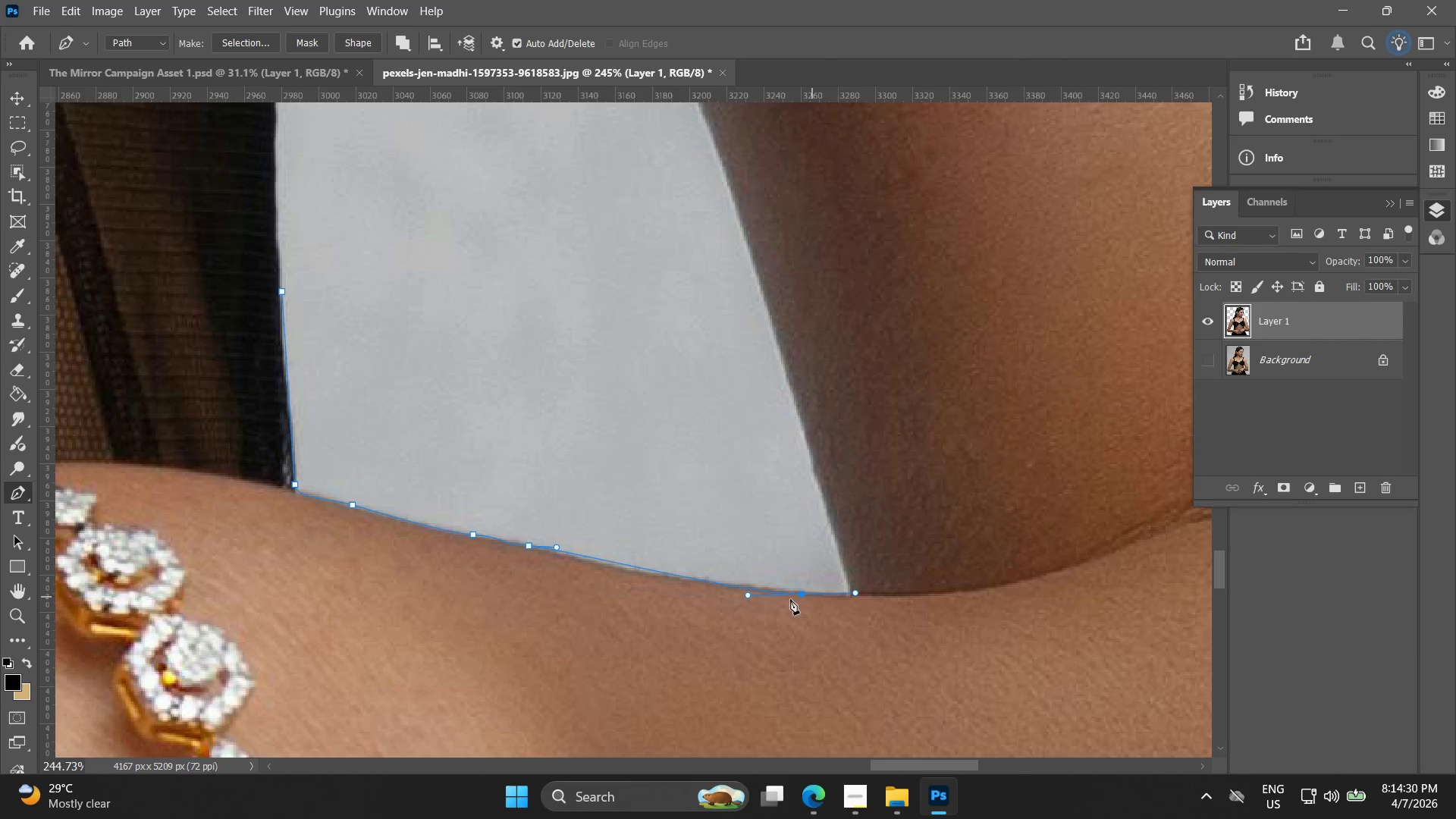 
key(Control+ControlLeft)
 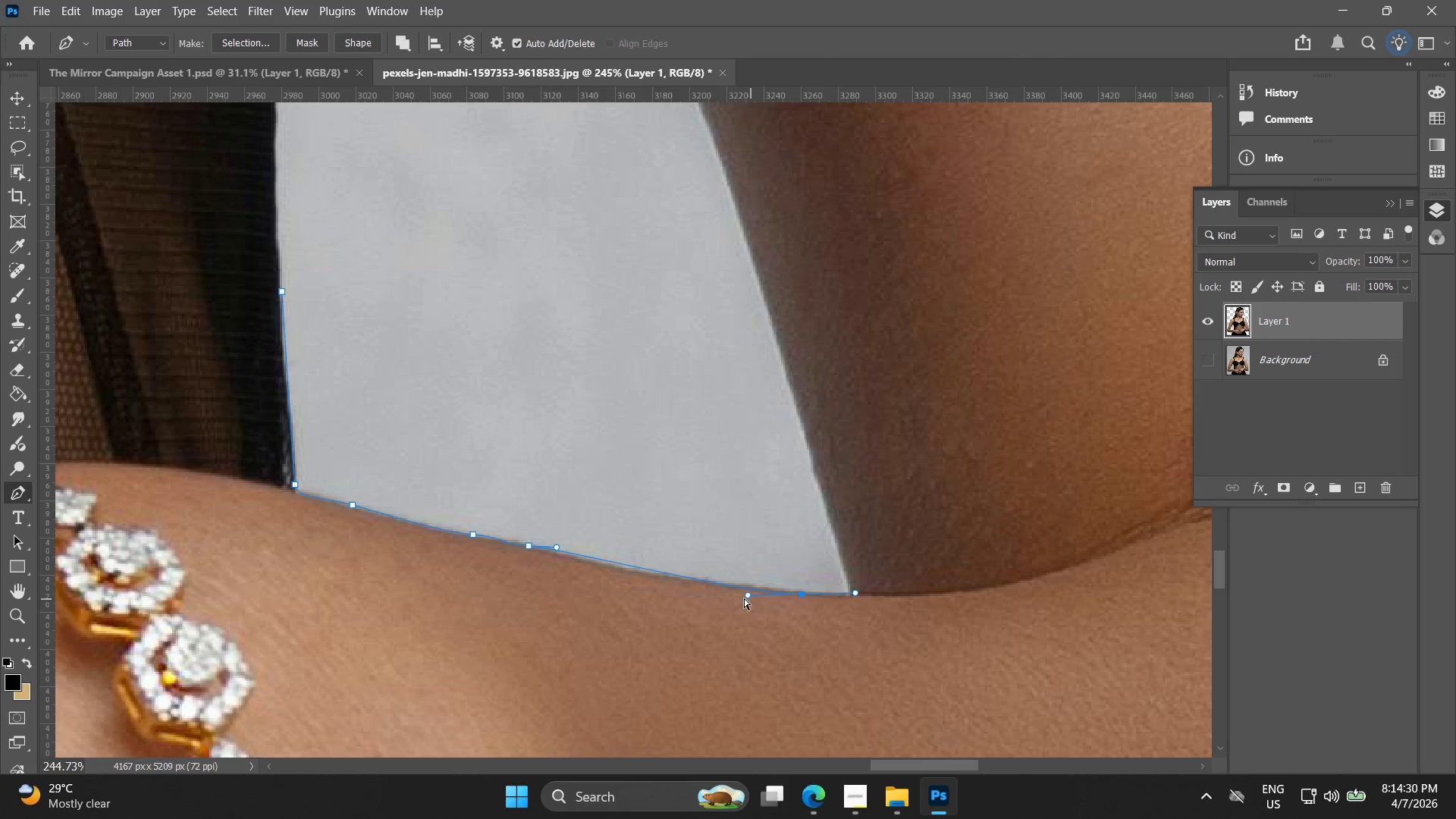 
key(Control+Z)
 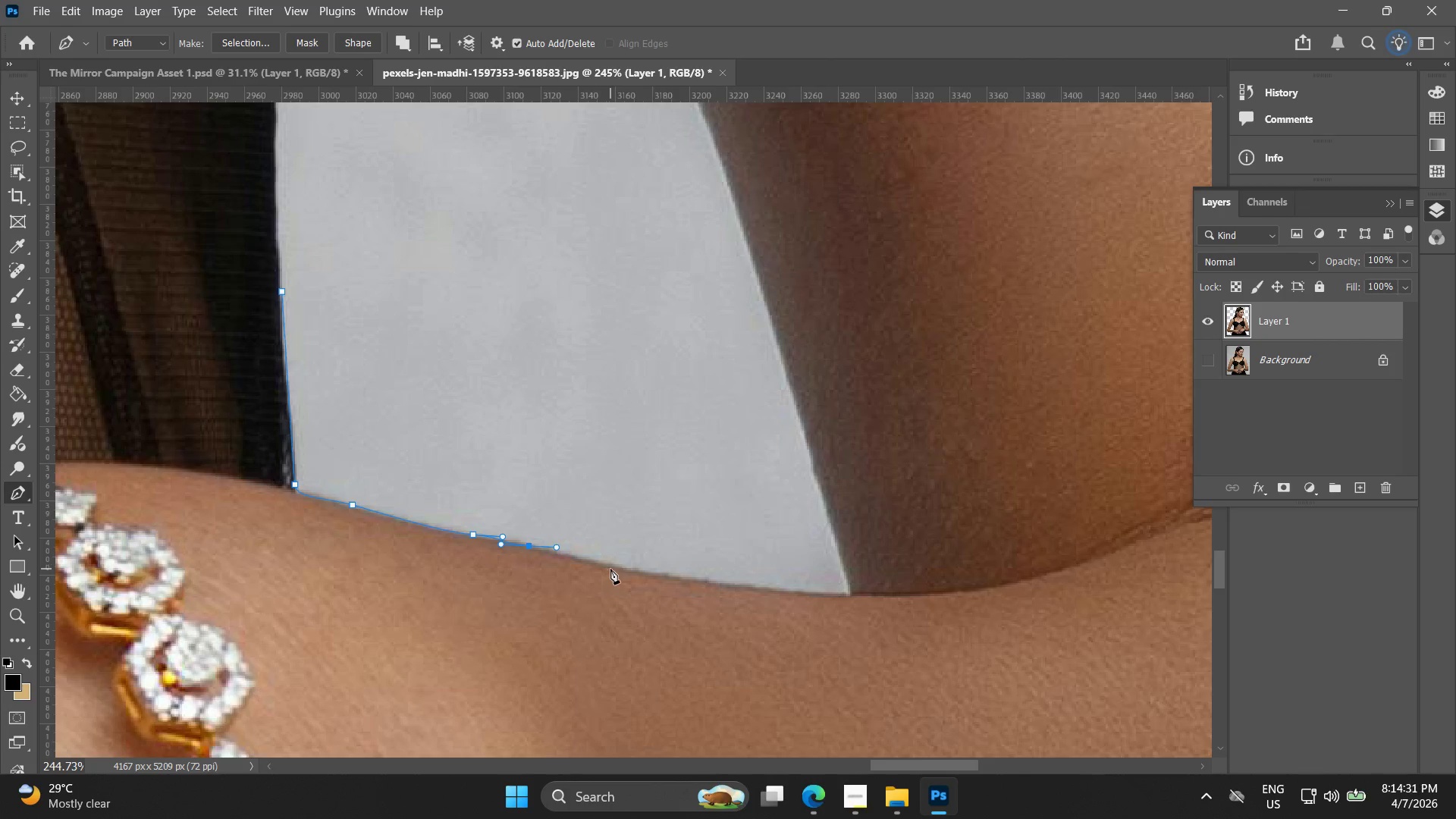 
left_click_drag(start_coordinate=[613, 567], to_coordinate=[671, 578])
 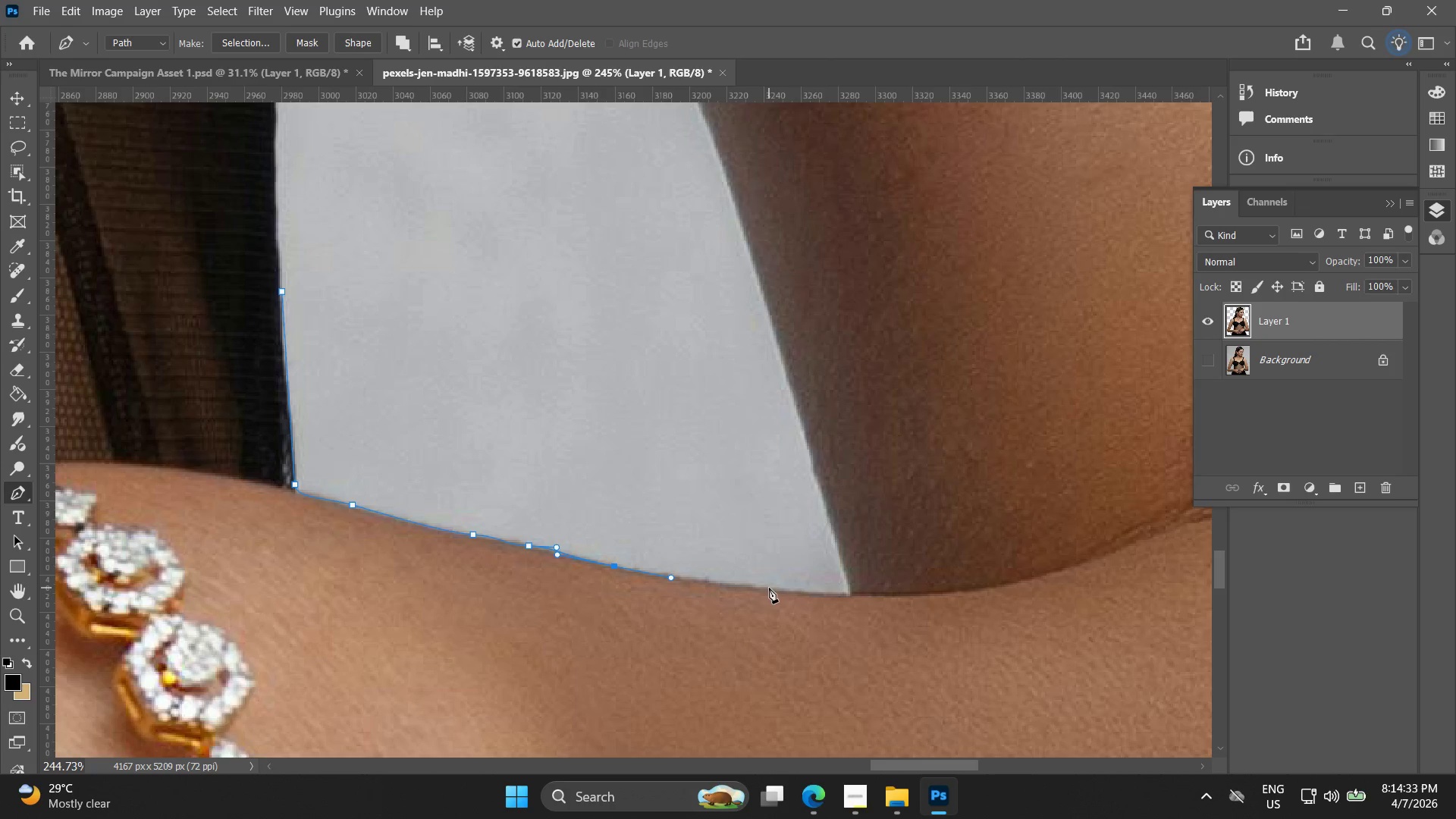 
left_click_drag(start_coordinate=[769, 586], to_coordinate=[796, 589])
 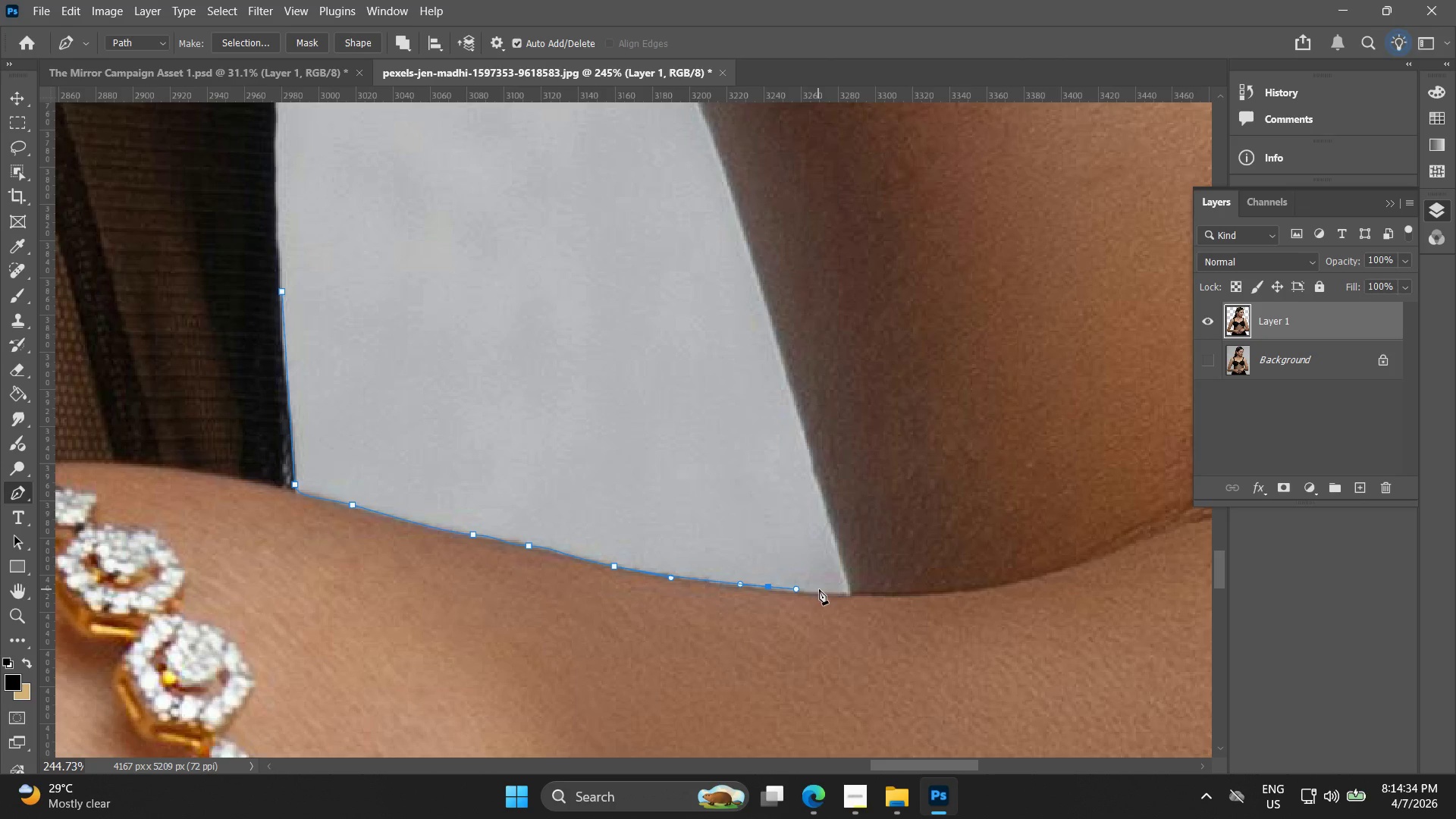 
key(Control+ControlLeft)
 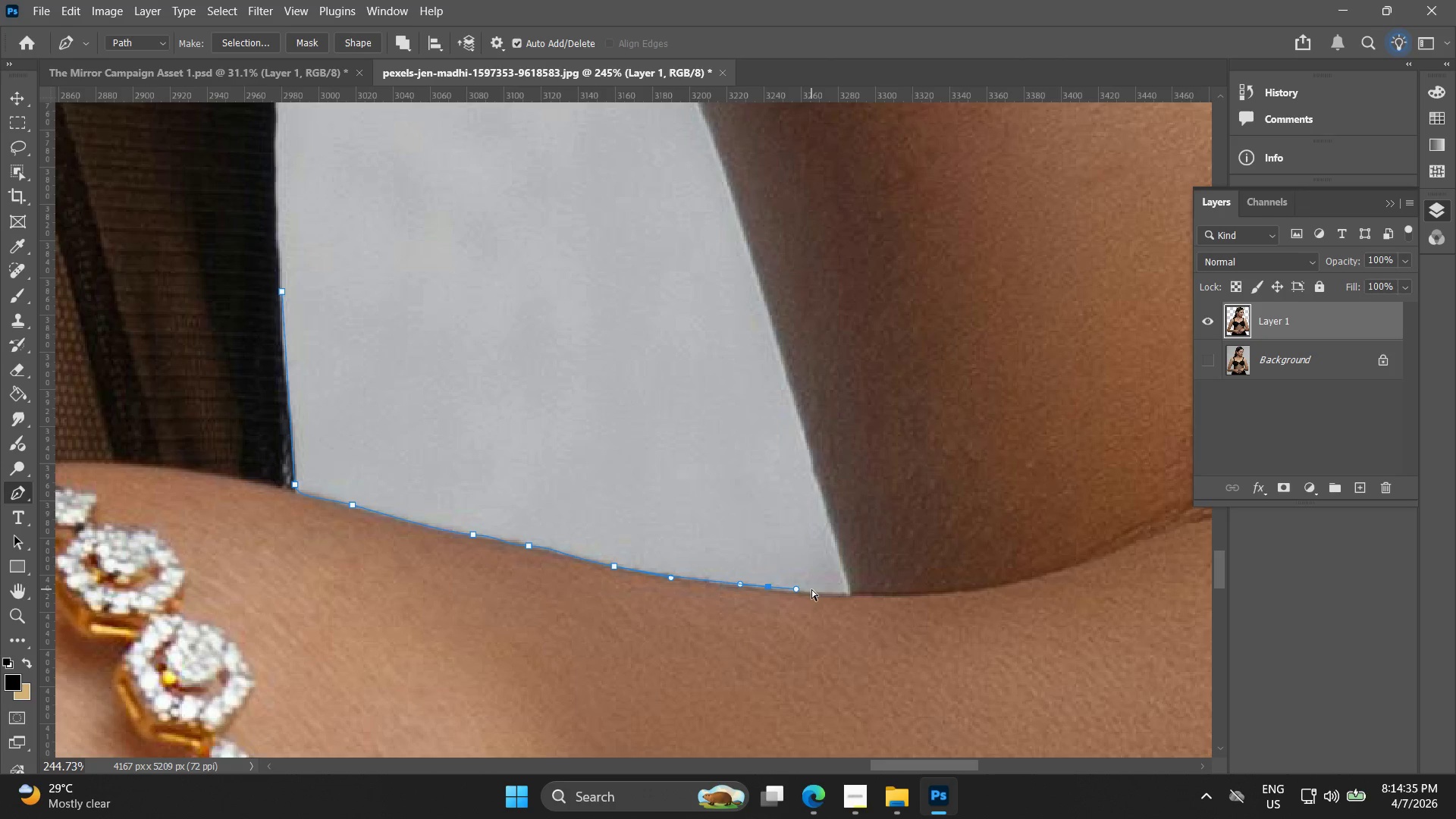 
key(Control+Z)
 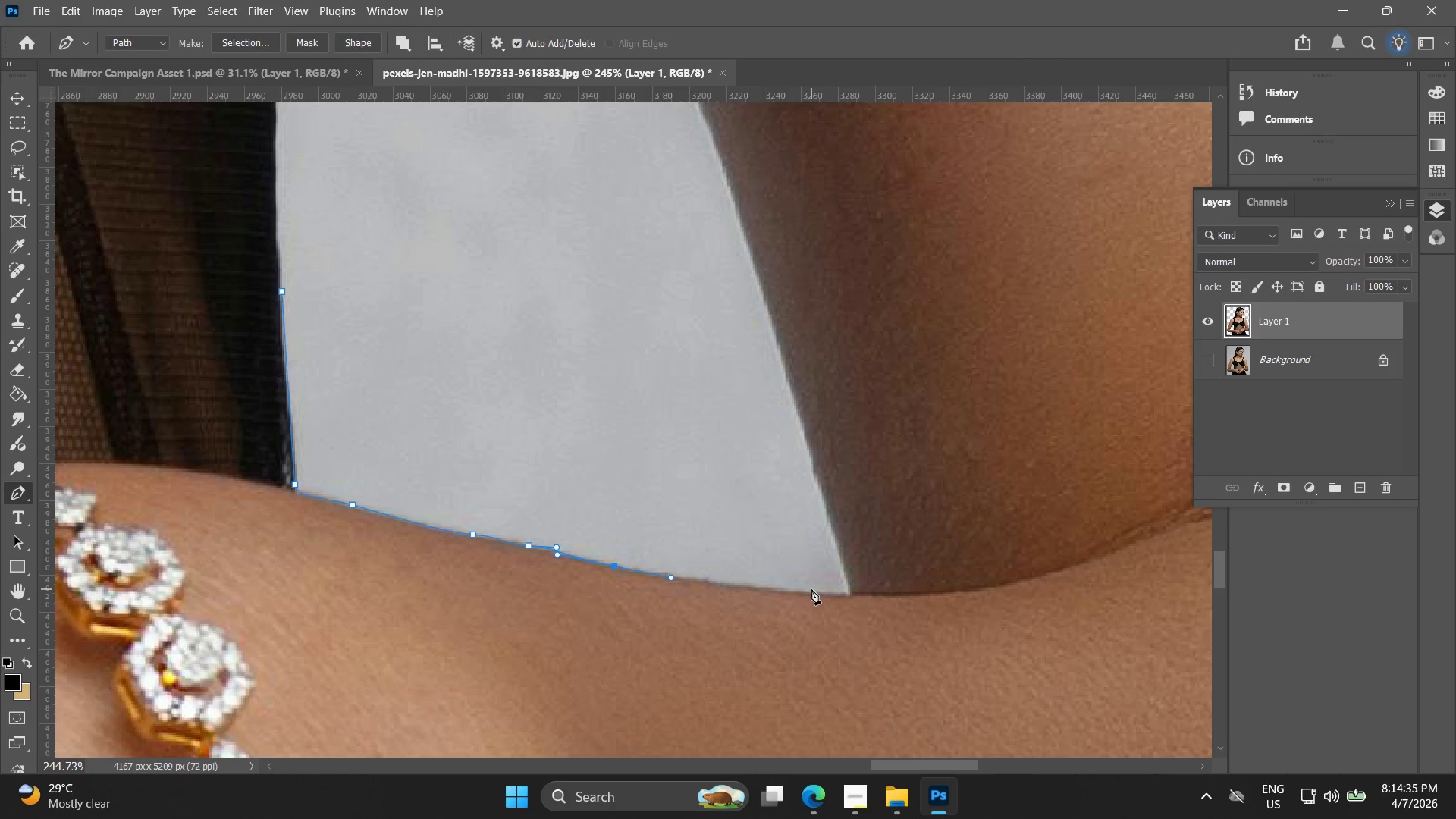 
left_click_drag(start_coordinate=[809, 589], to_coordinate=[816, 592])
 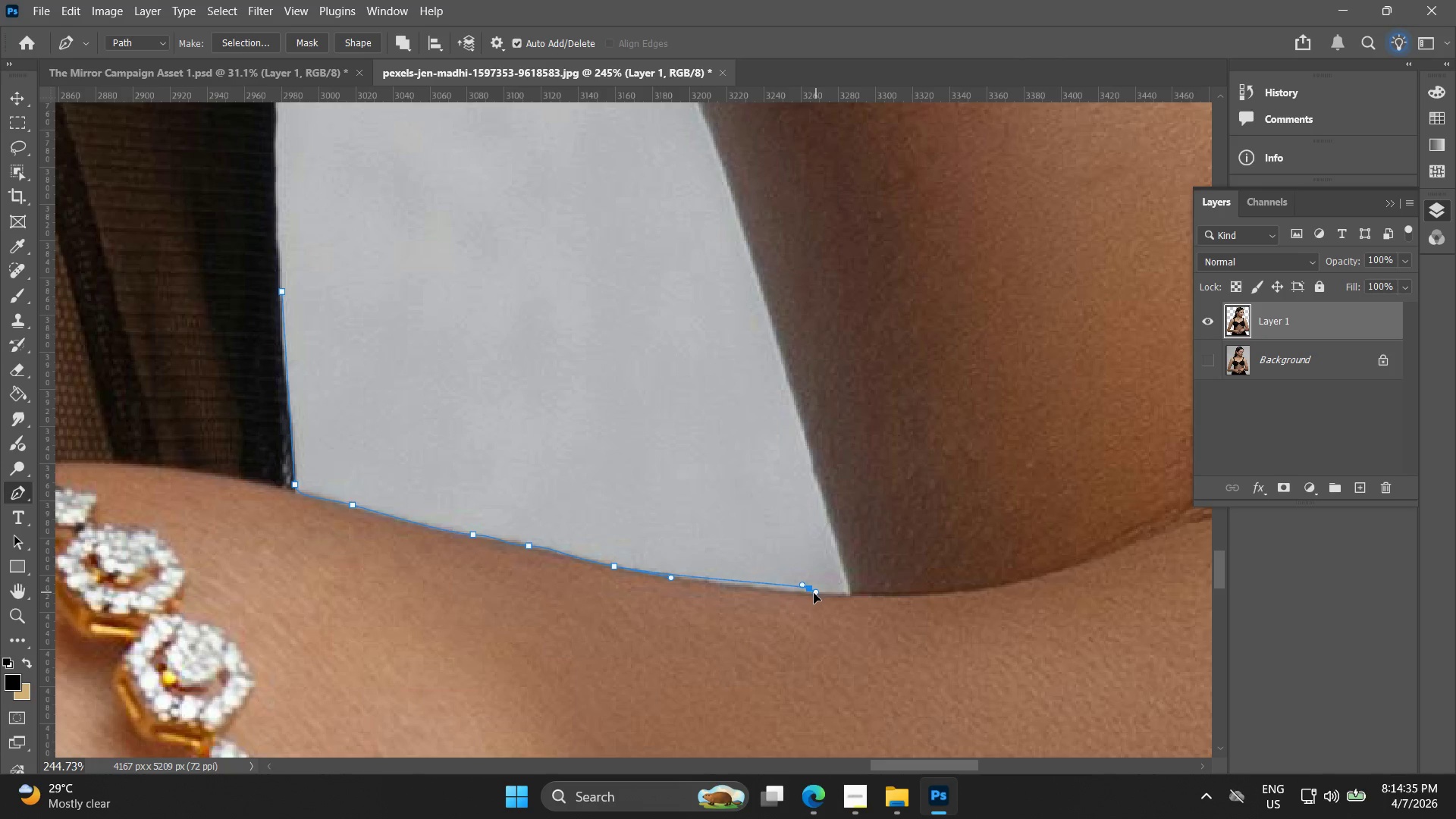 
key(Control+ControlLeft)
 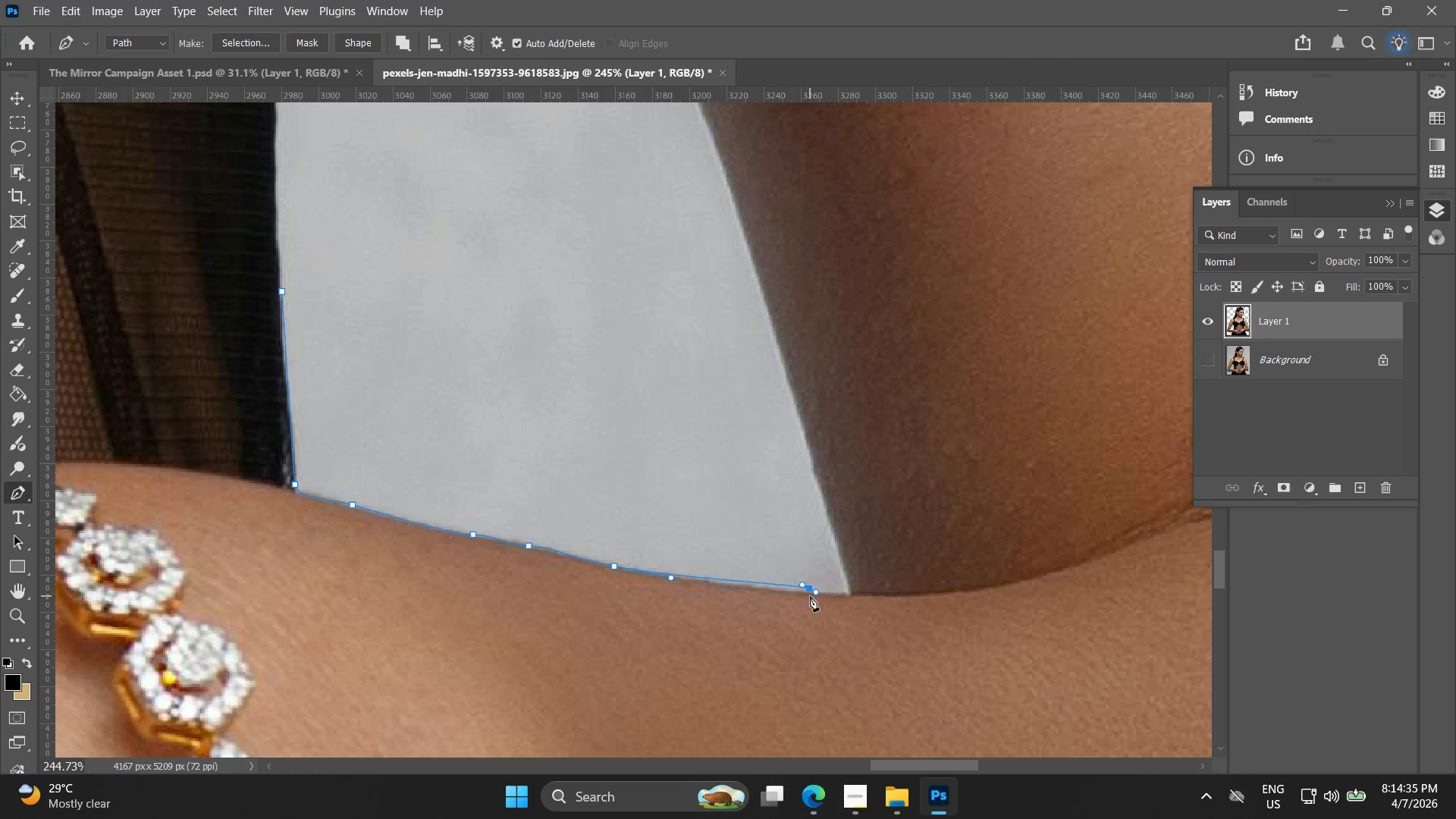 
key(Control+Z)
 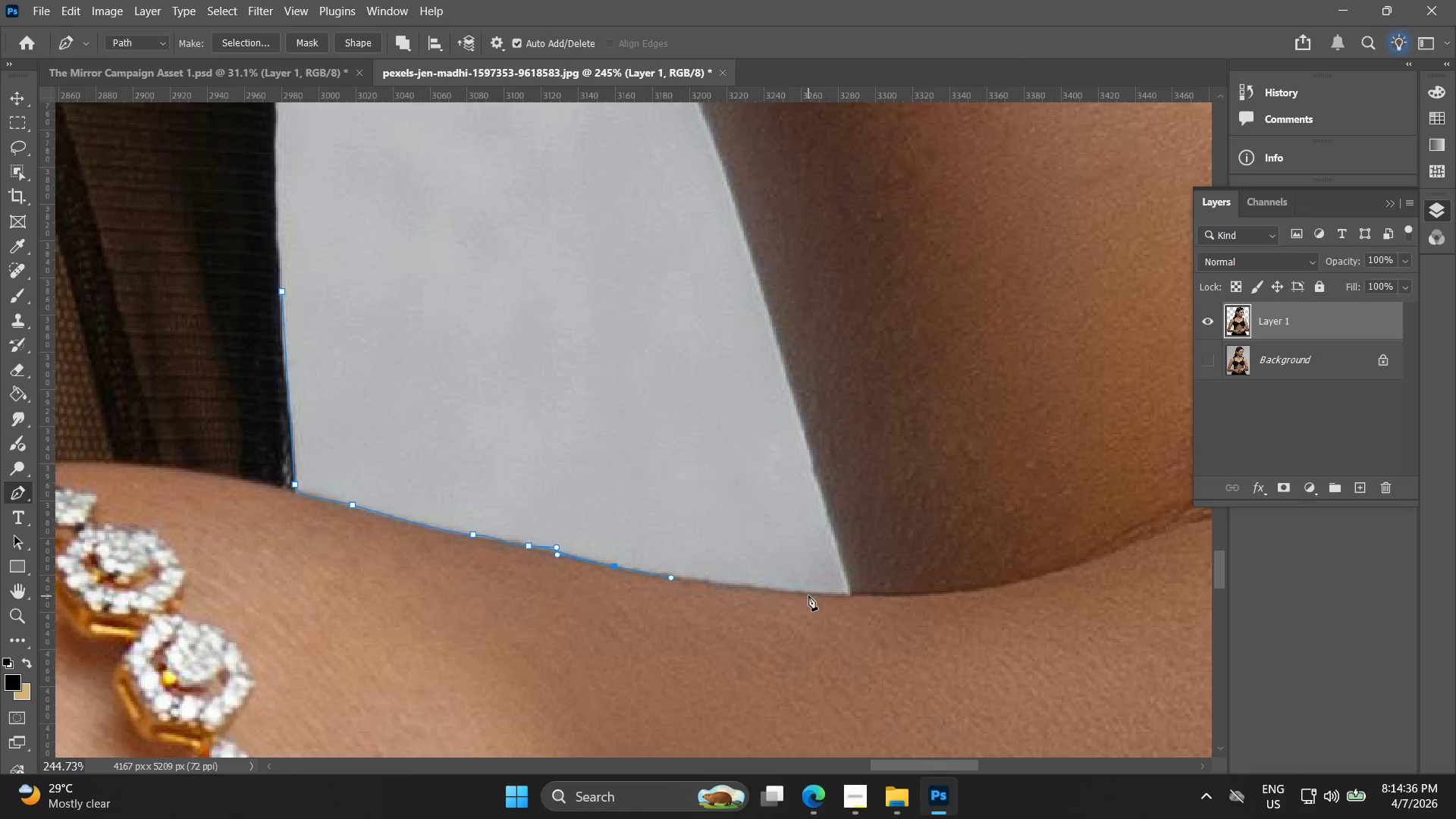 
left_click_drag(start_coordinate=[808, 595], to_coordinate=[819, 594])
 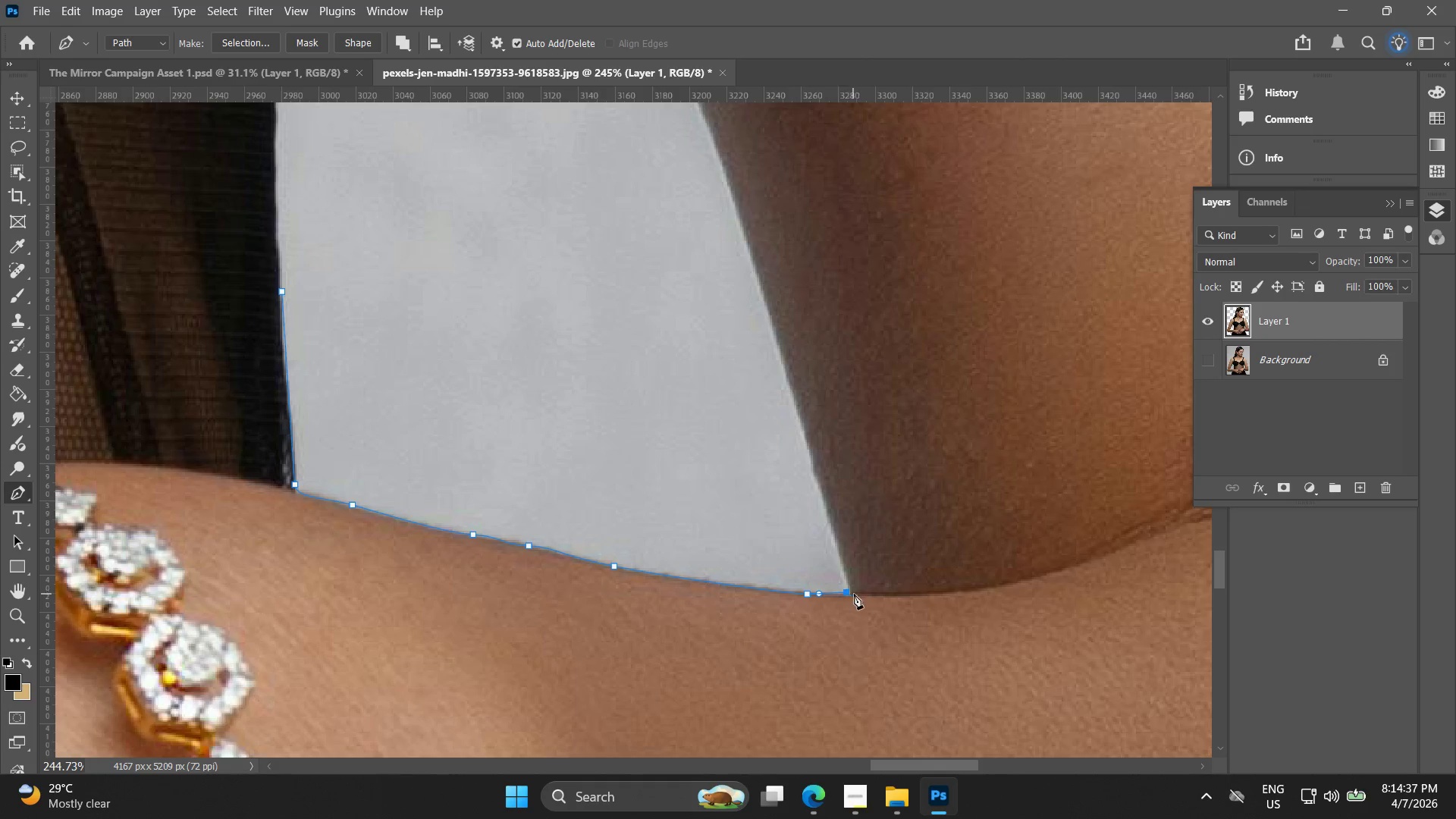 
left_click([852, 591])
 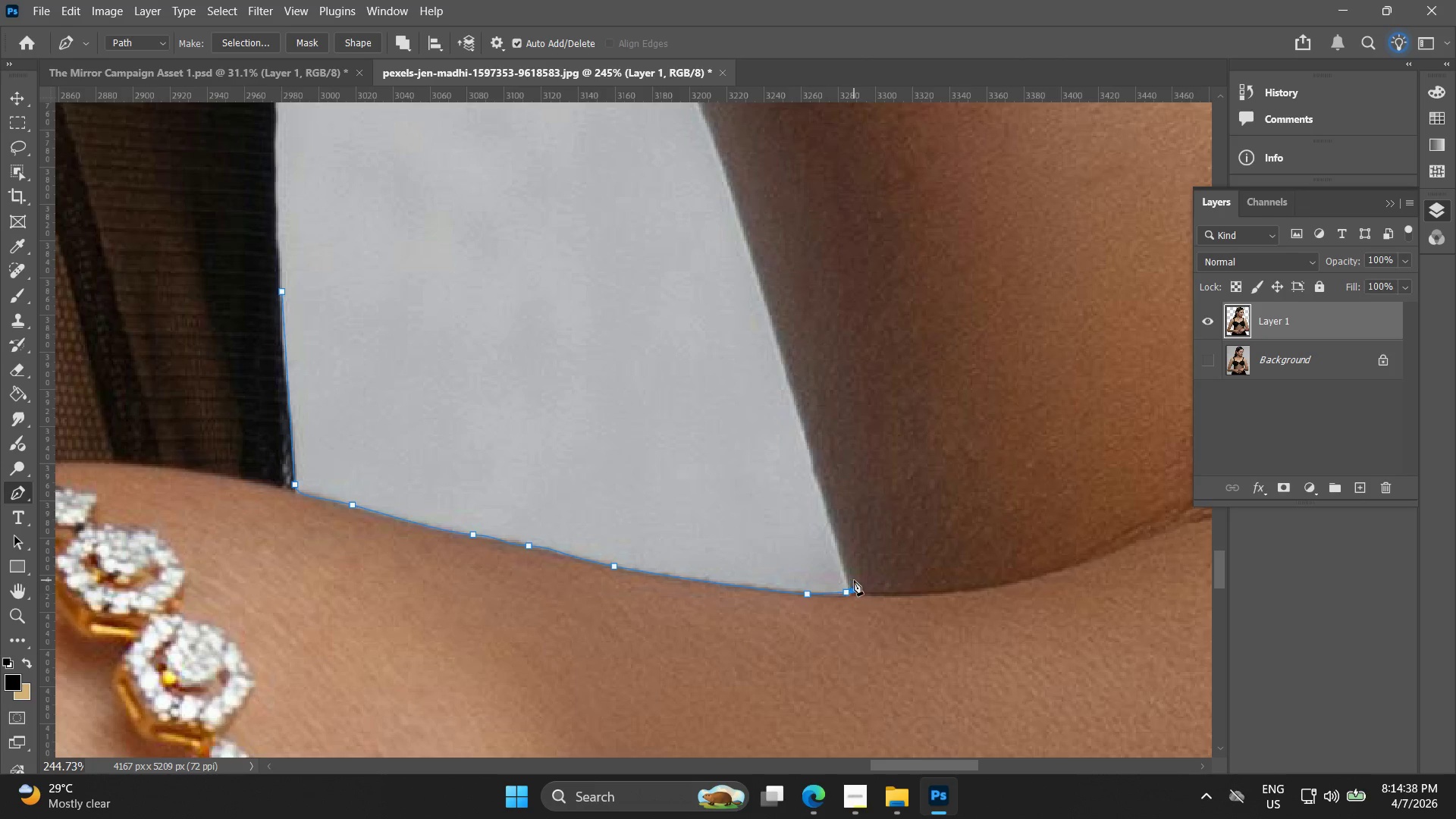 
hold_key(key=Space, duration=0.58)
 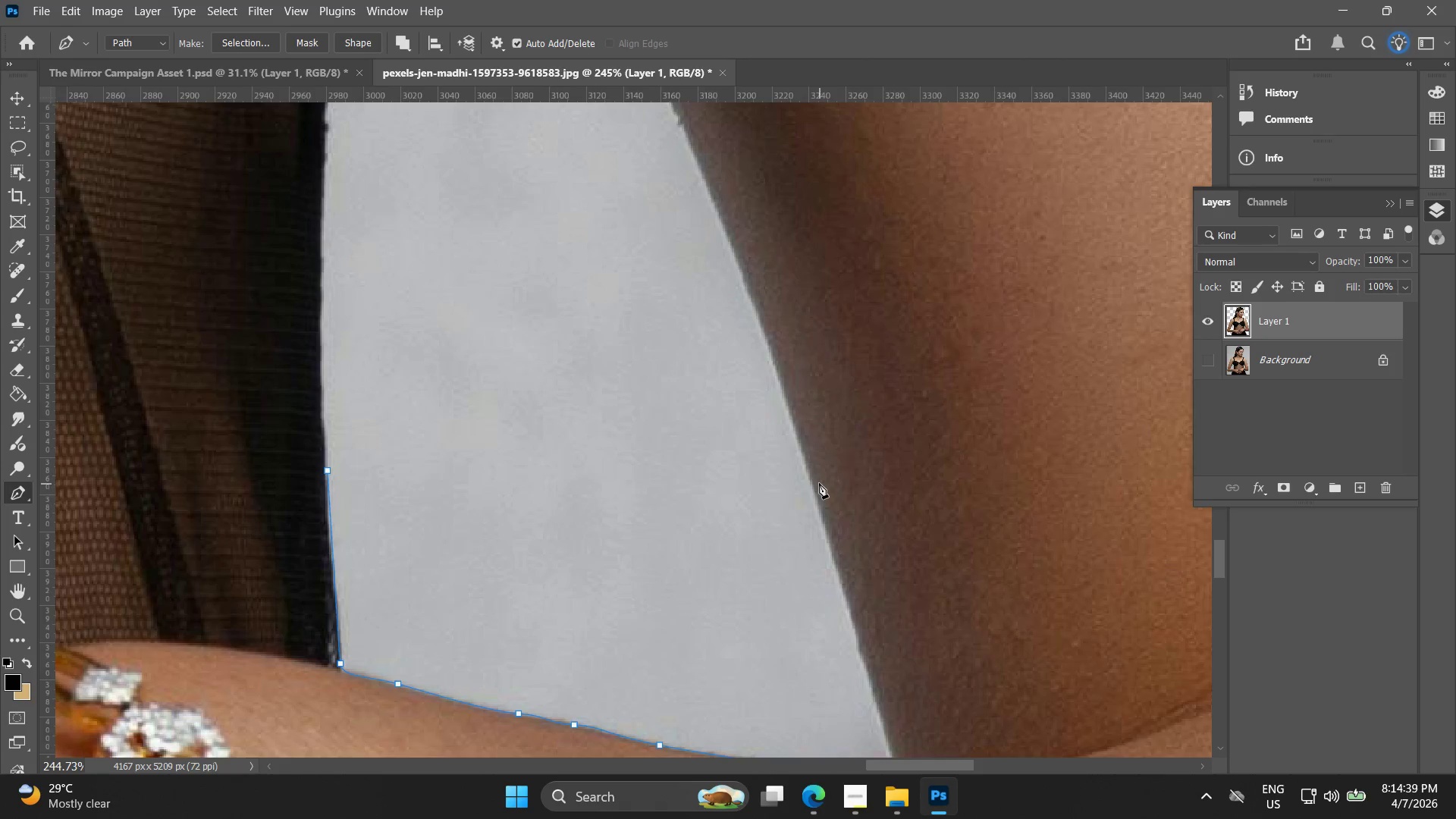 
left_click_drag(start_coordinate=[847, 575], to_coordinate=[889, 746])
 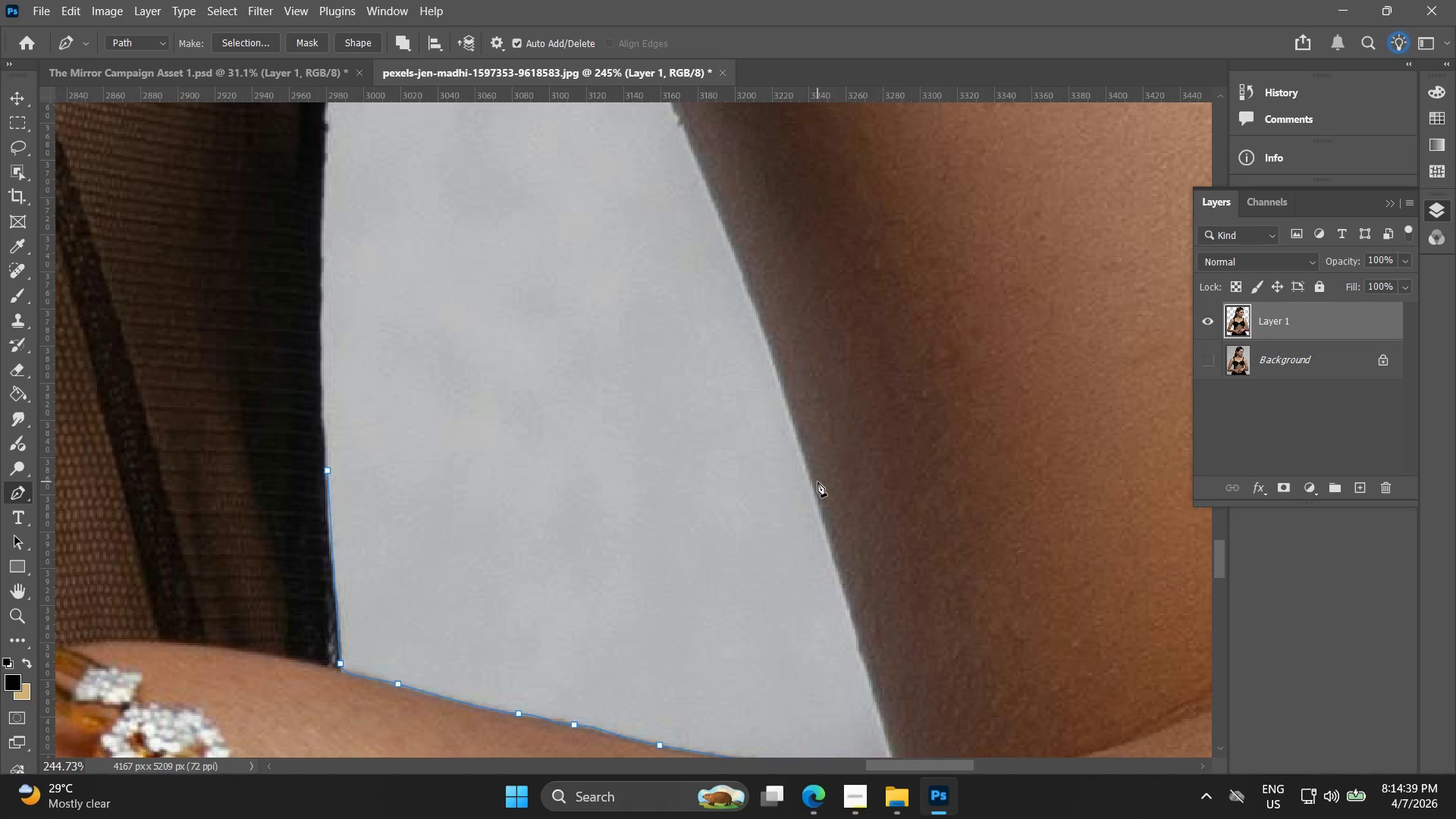 
left_click_drag(start_coordinate=[798, 469], to_coordinate=[806, 465])
 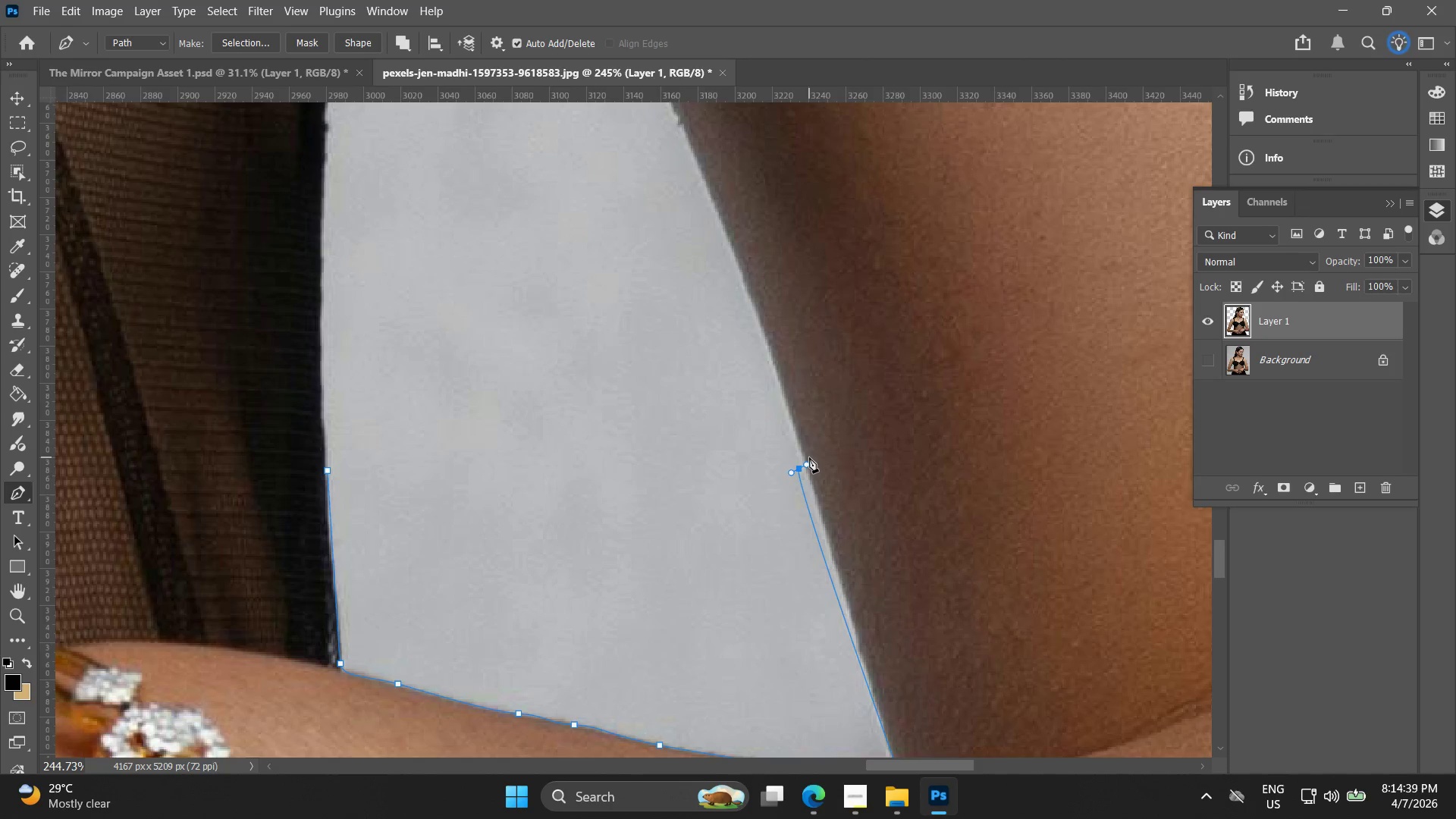 
key(Control+ControlLeft)
 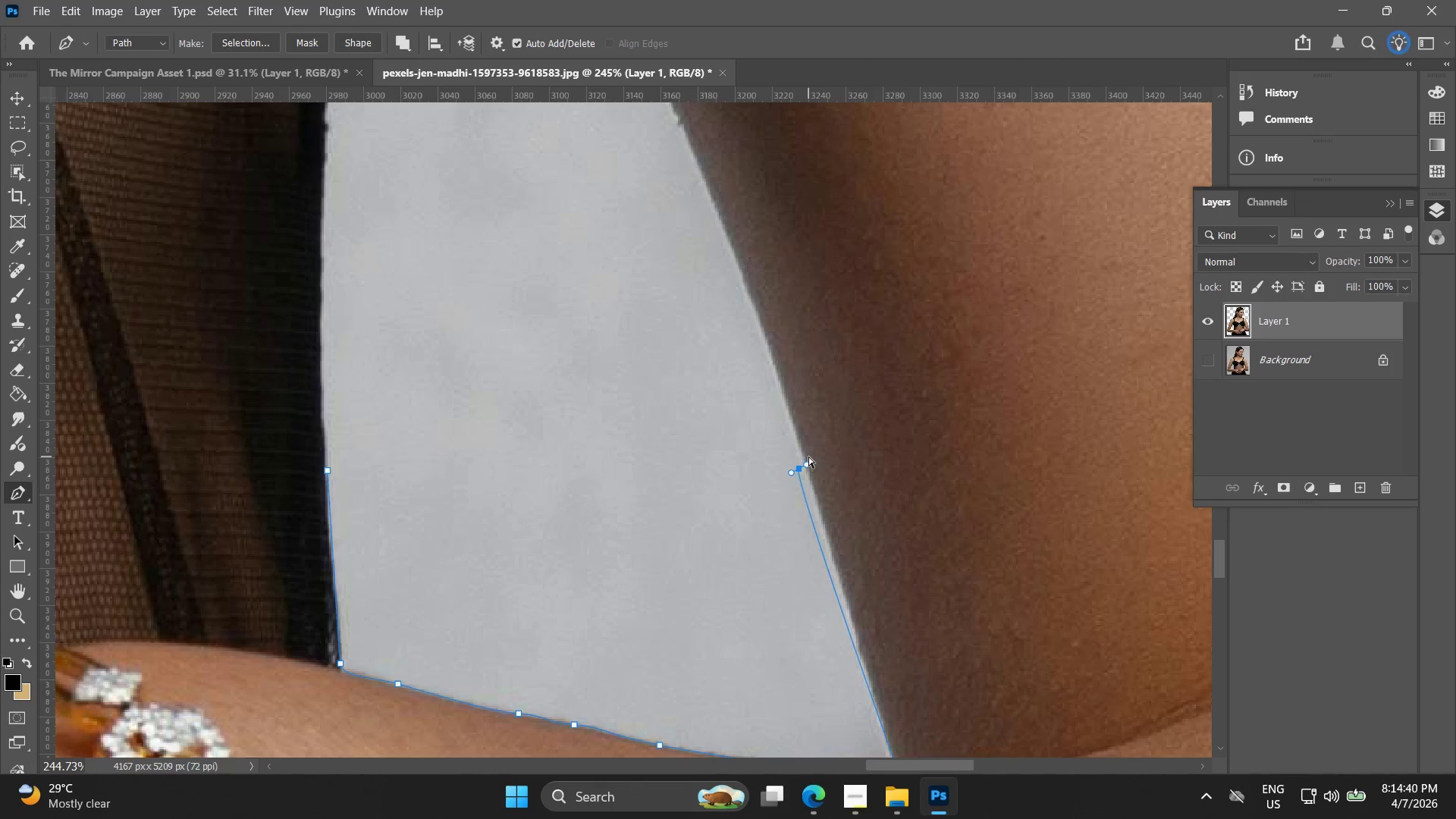 
key(Control+Z)
 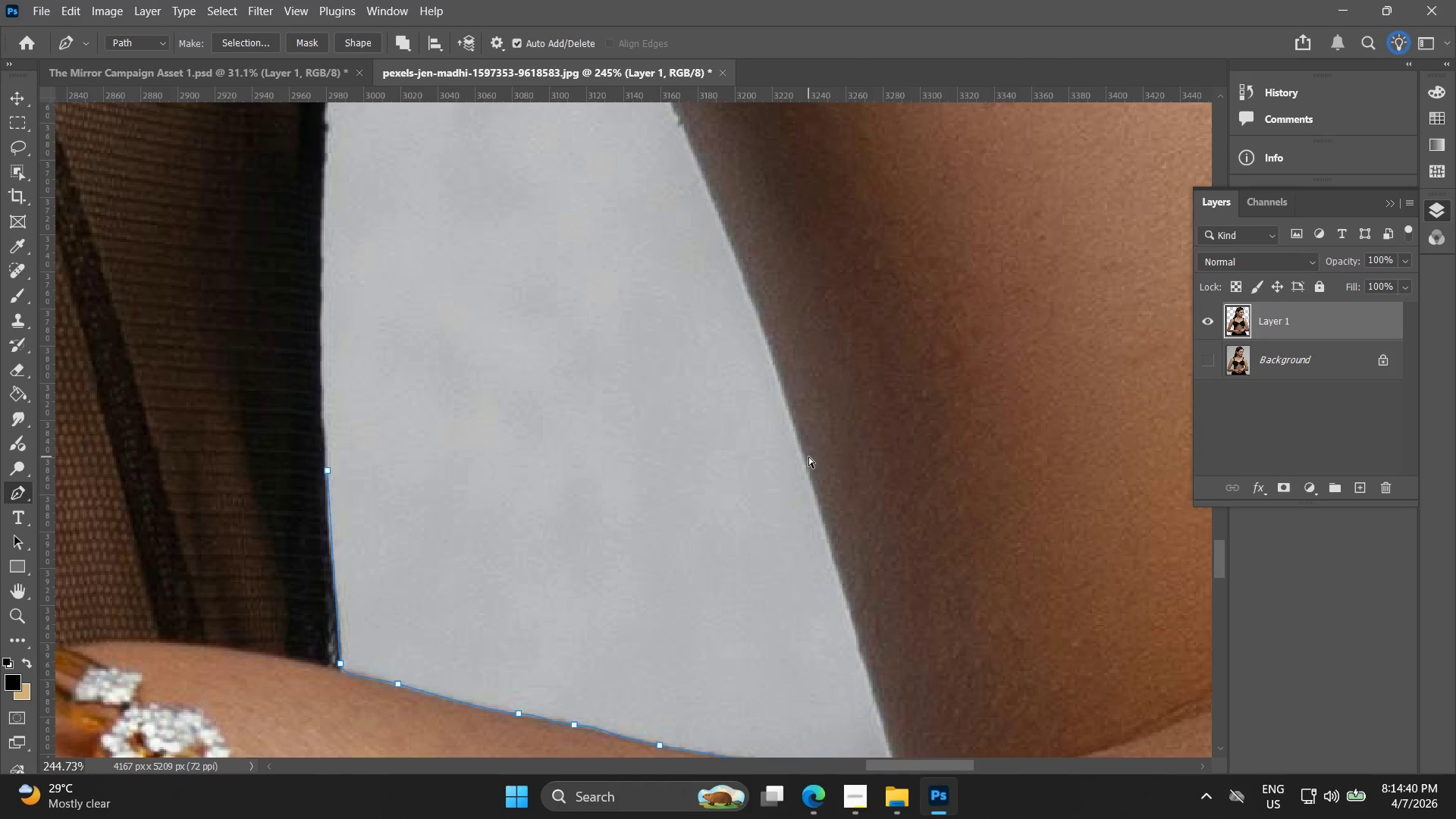 
left_click_drag(start_coordinate=[808, 457], to_coordinate=[802, 446])
 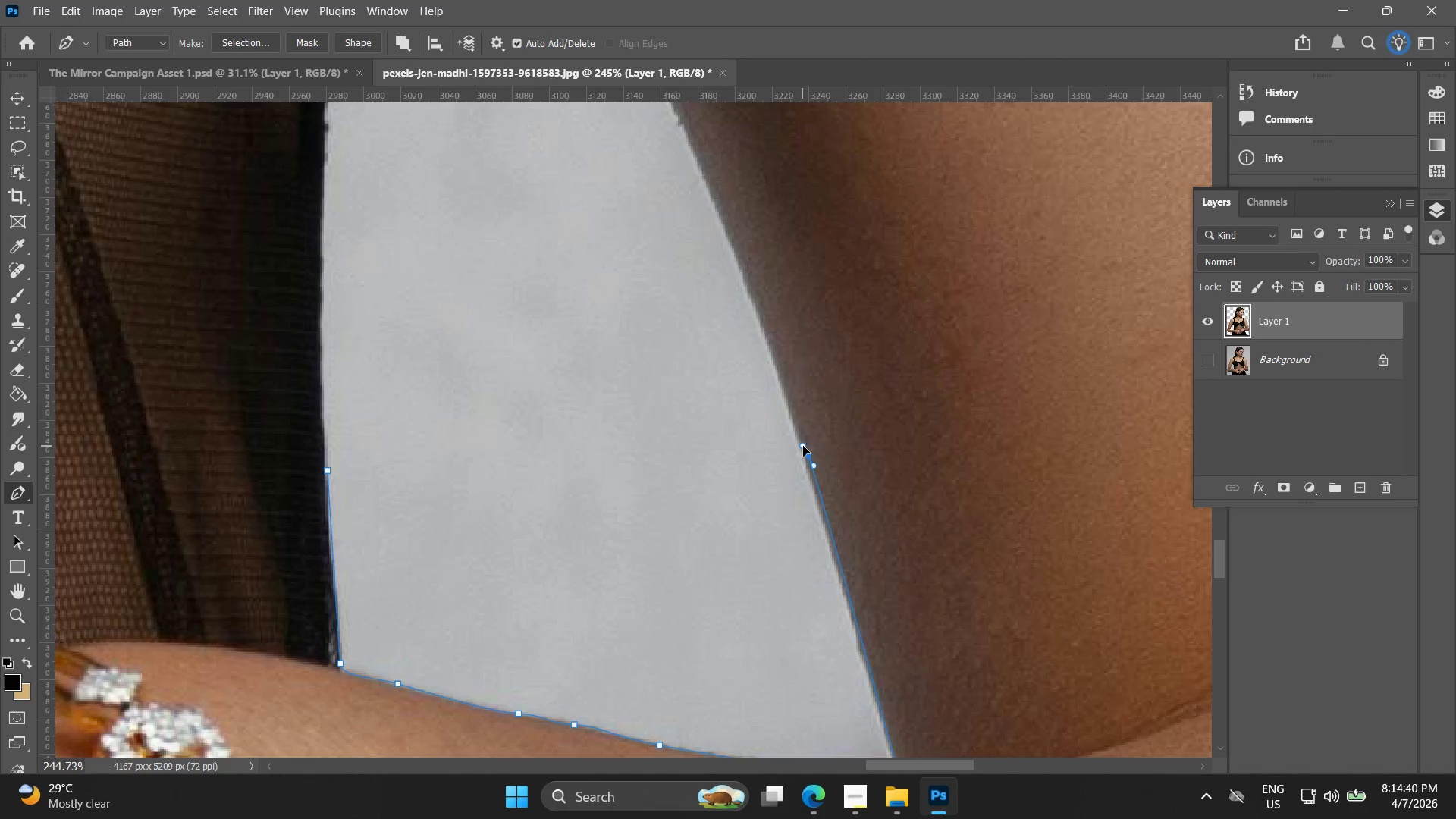 
key(Control+ControlLeft)
 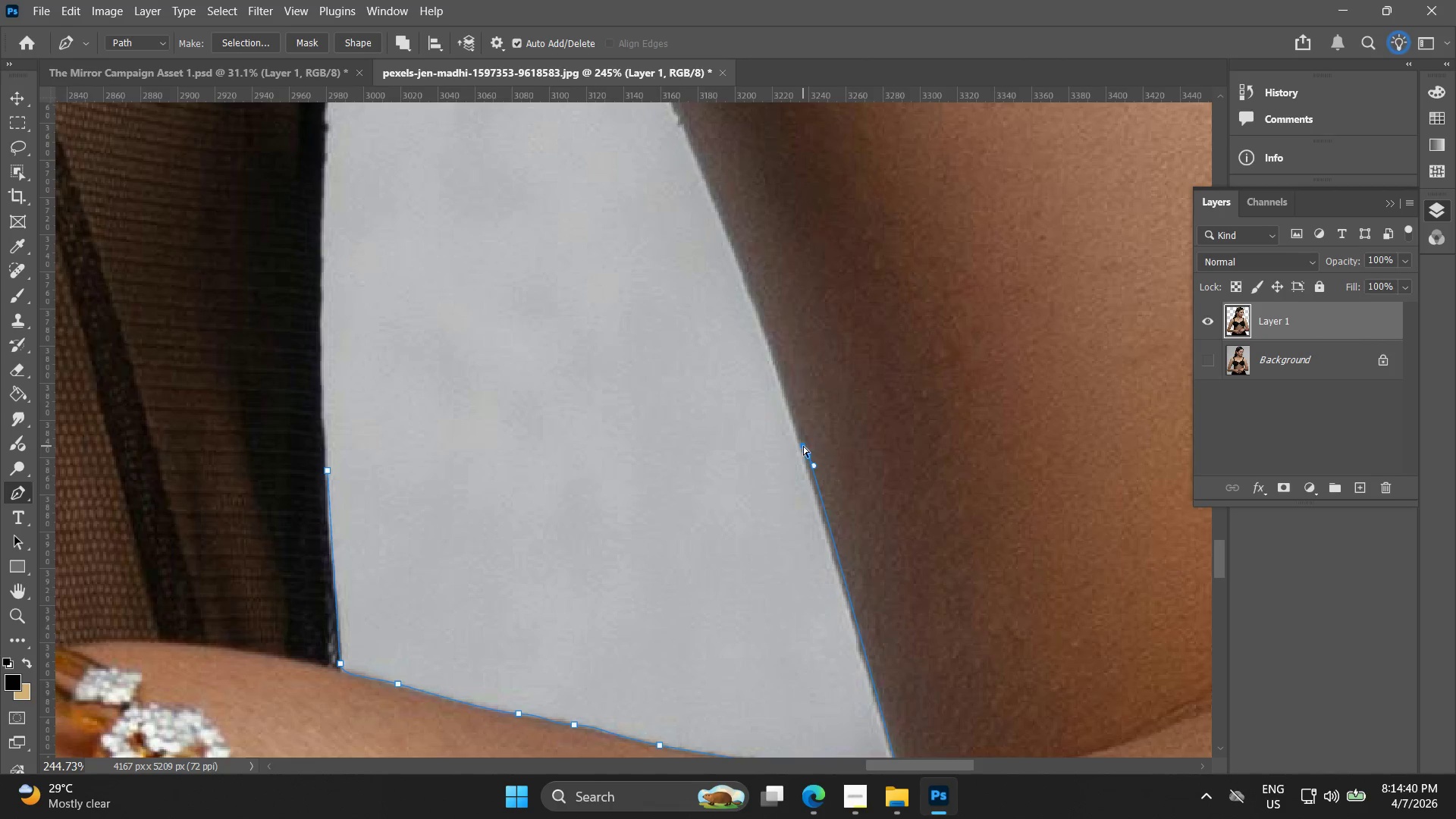 
key(Control+Z)
 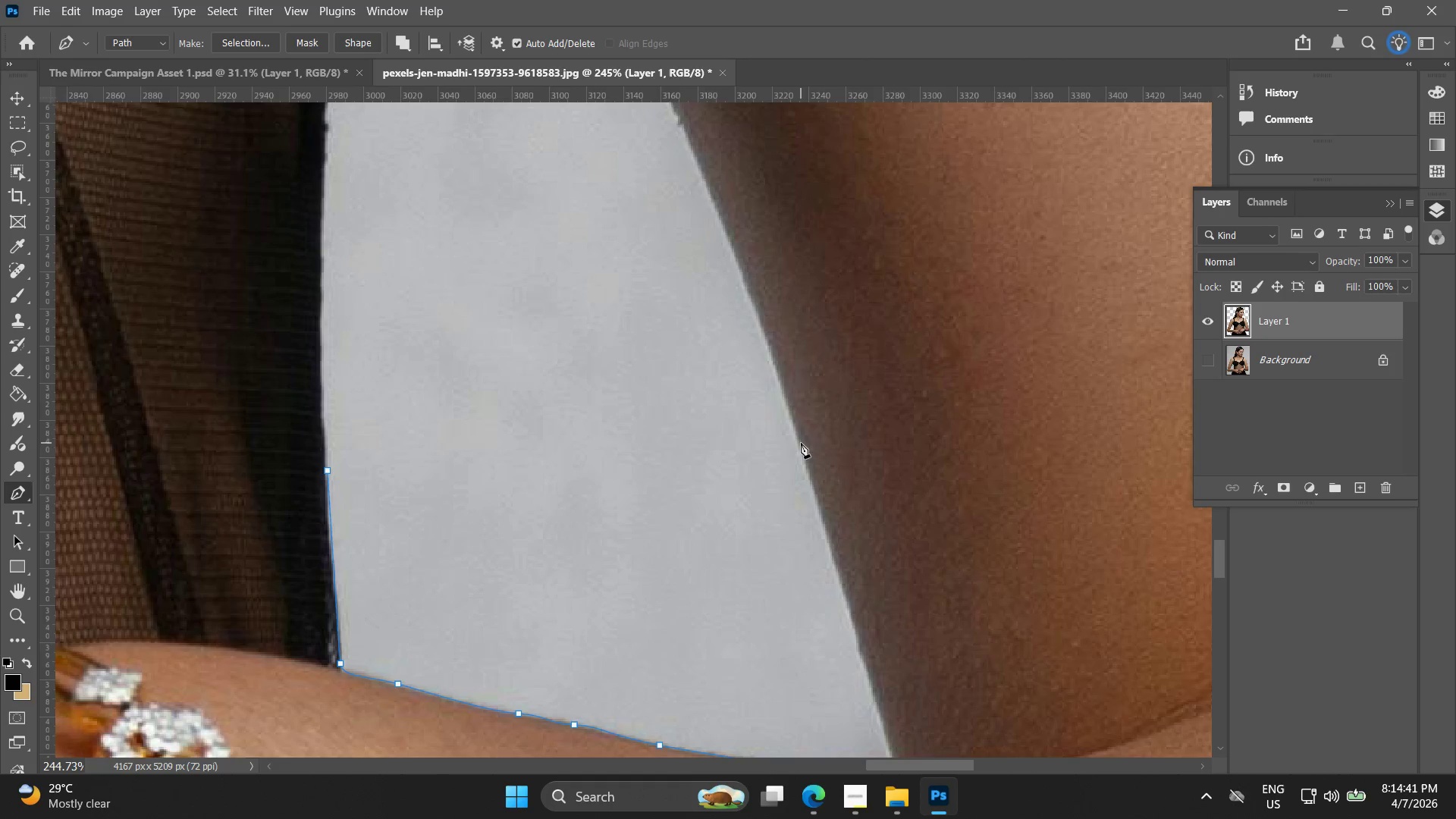 
left_click_drag(start_coordinate=[801, 443], to_coordinate=[788, 413])
 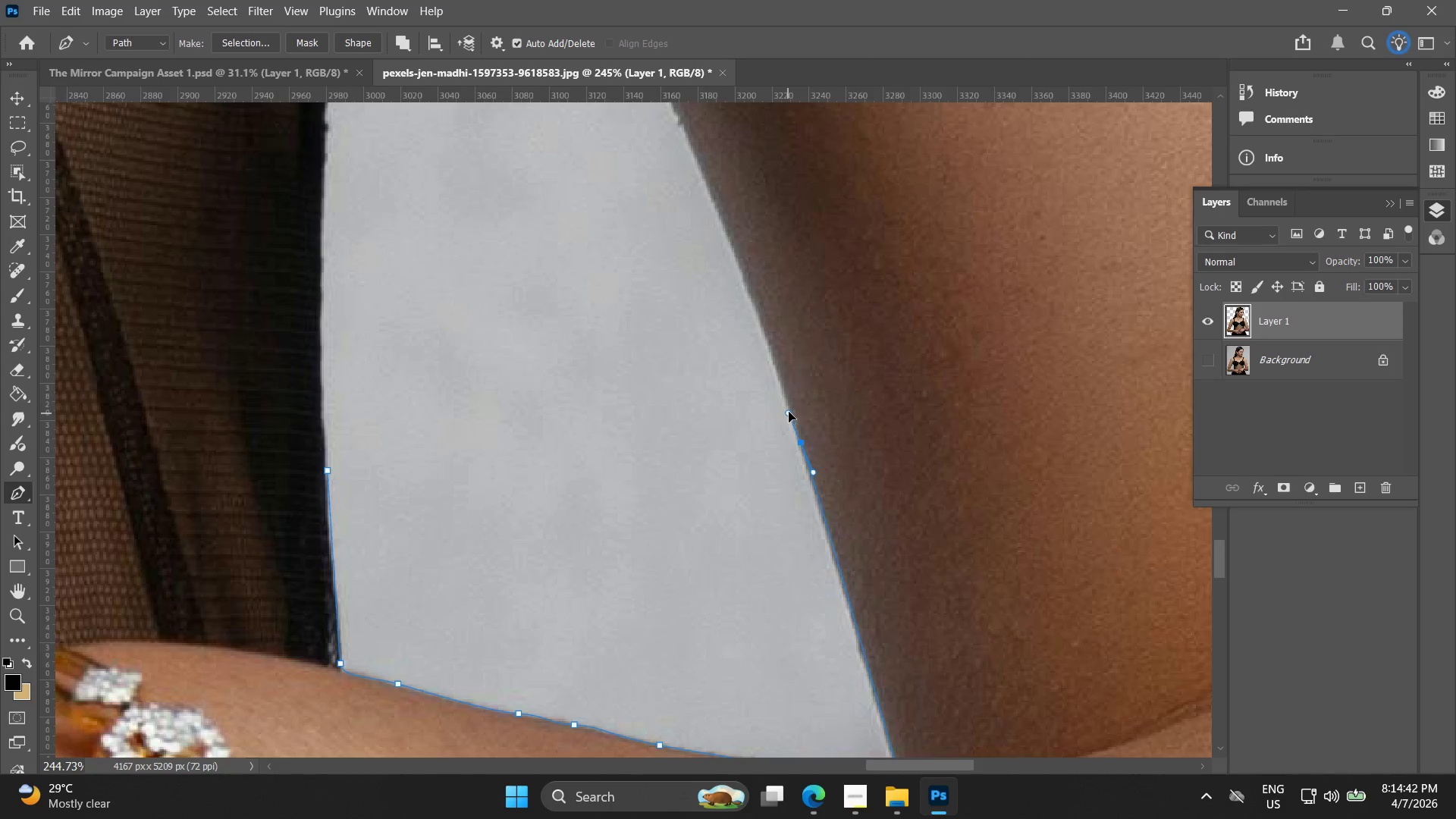 
hold_key(key=Space, duration=0.56)
 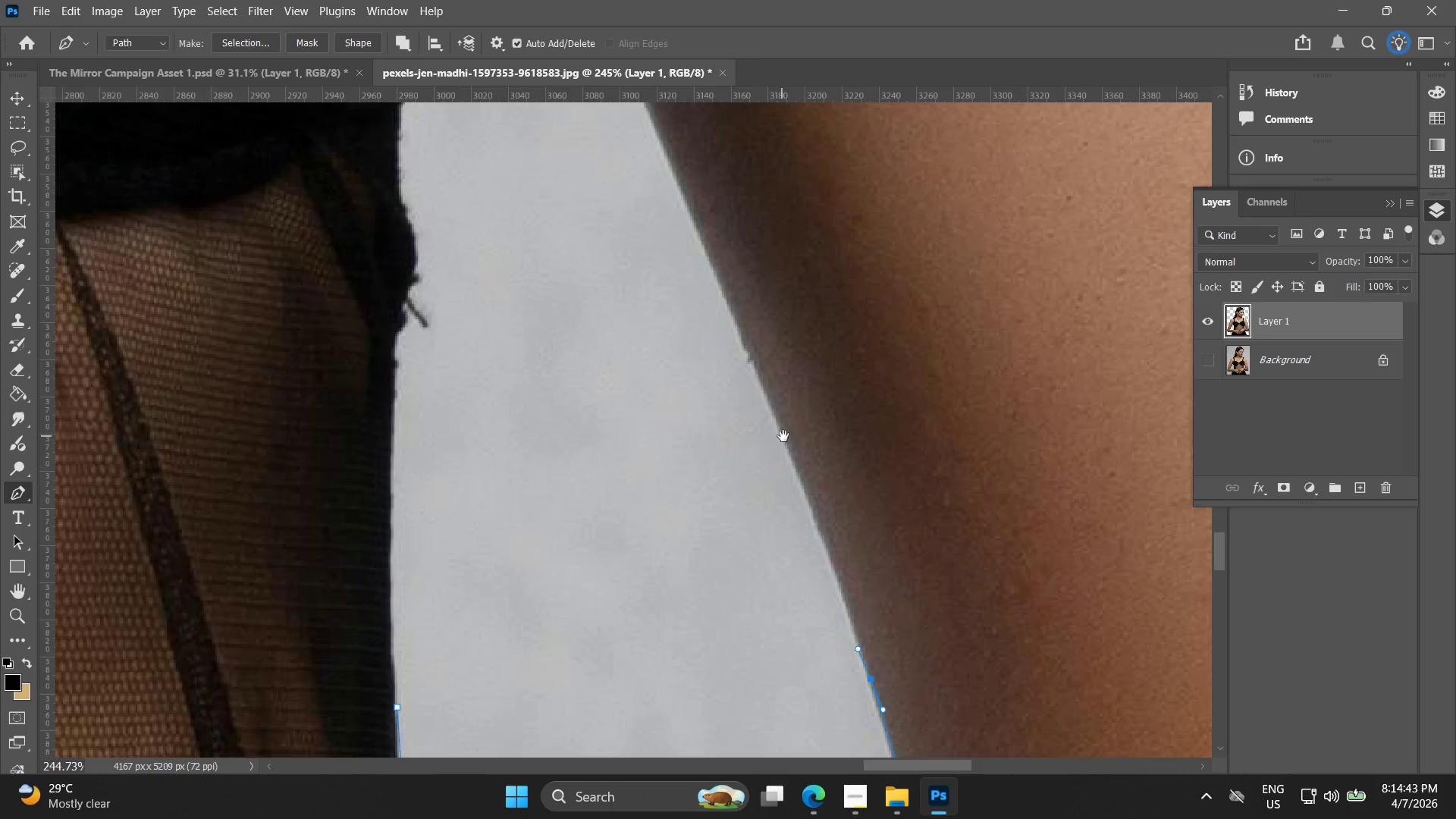 
left_click_drag(start_coordinate=[789, 408], to_coordinate=[819, 532])
 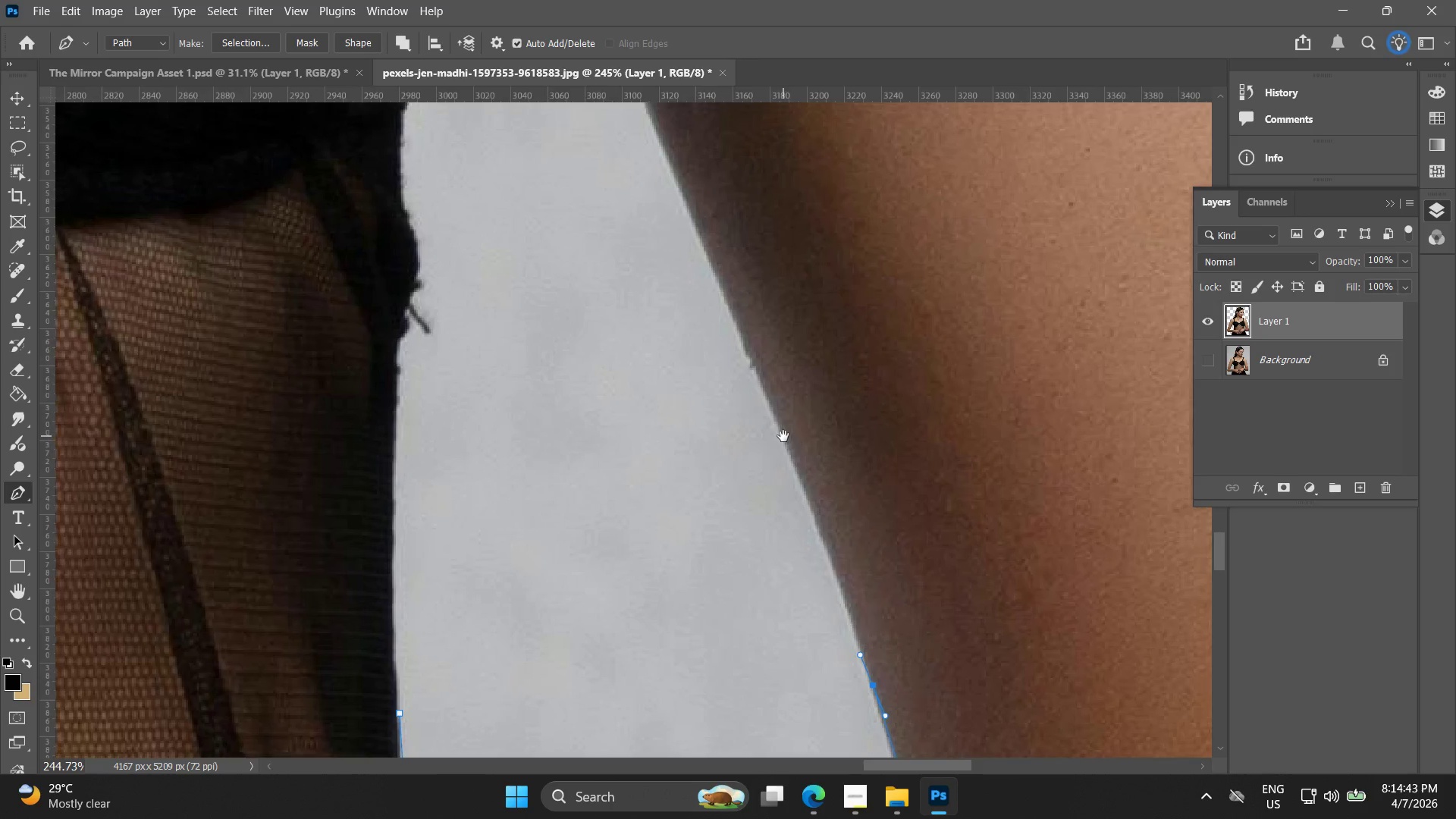 
left_click_drag(start_coordinate=[782, 436], to_coordinate=[772, 412])
 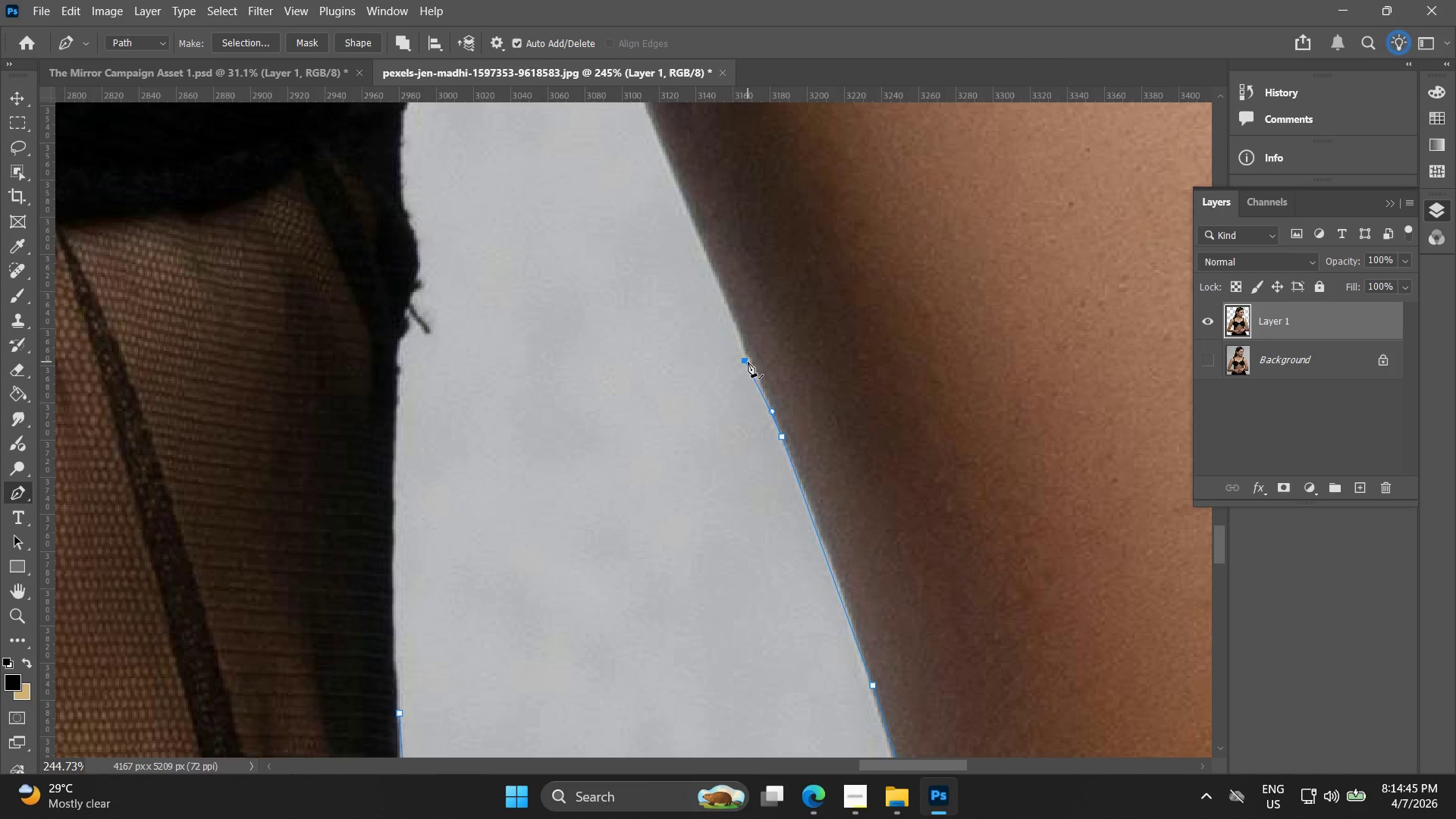 
key(Control+ControlLeft)
 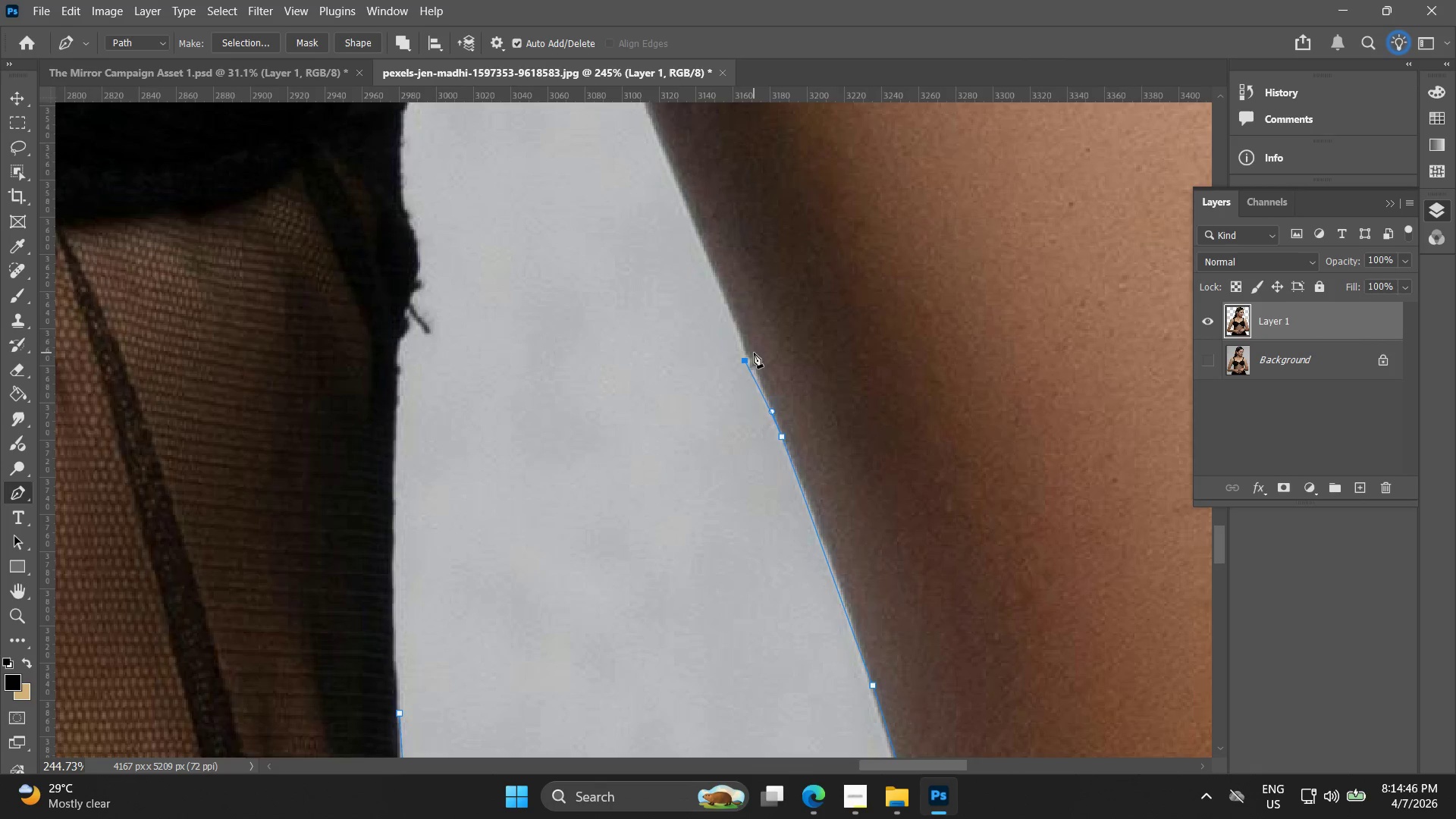 
key(Control+Z)
 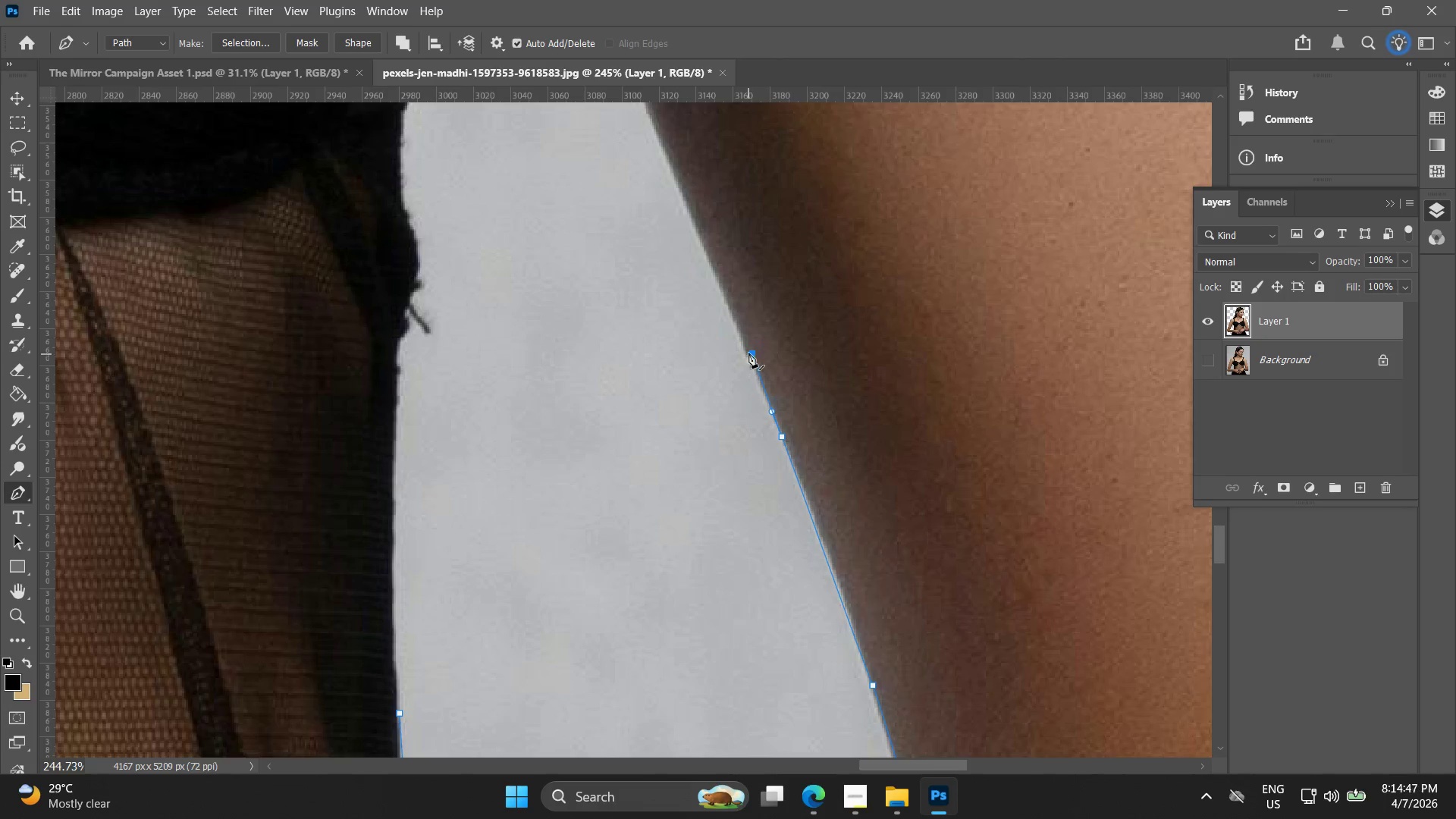 
hold_key(key=Space, duration=0.55)
 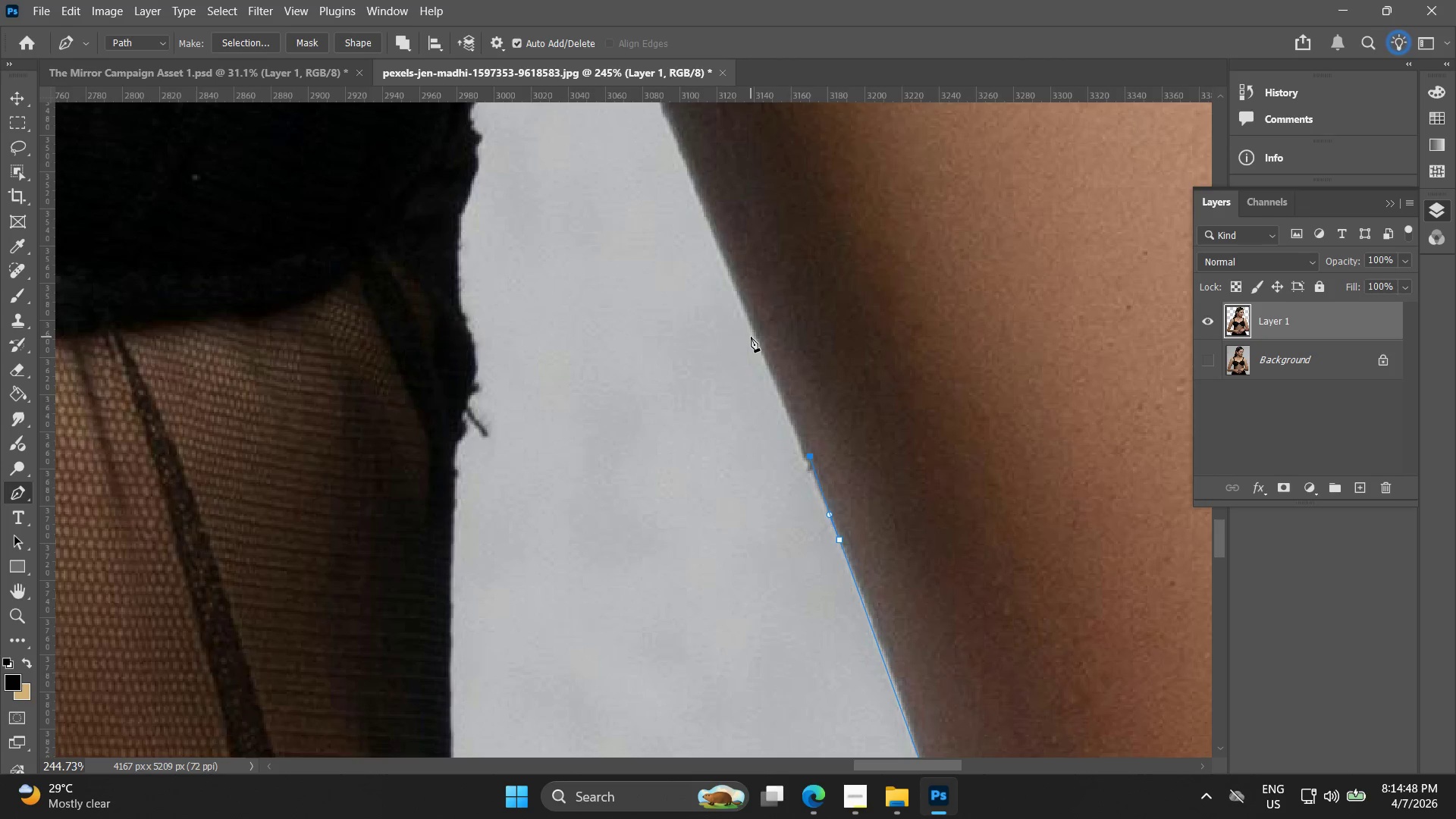 
left_click_drag(start_coordinate=[725, 312], to_coordinate=[782, 426])
 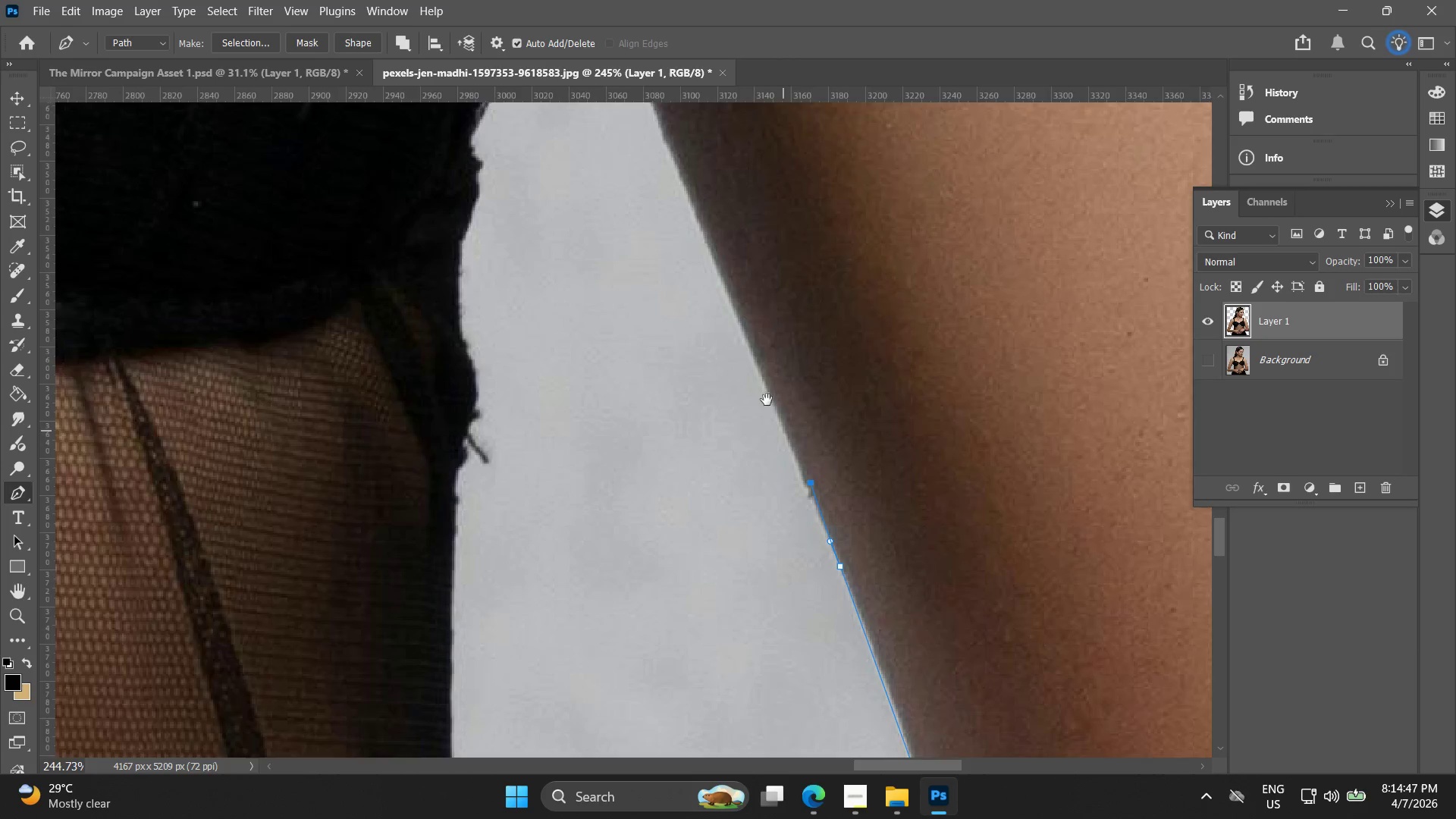 
hold_key(key=Space, duration=1.58)
 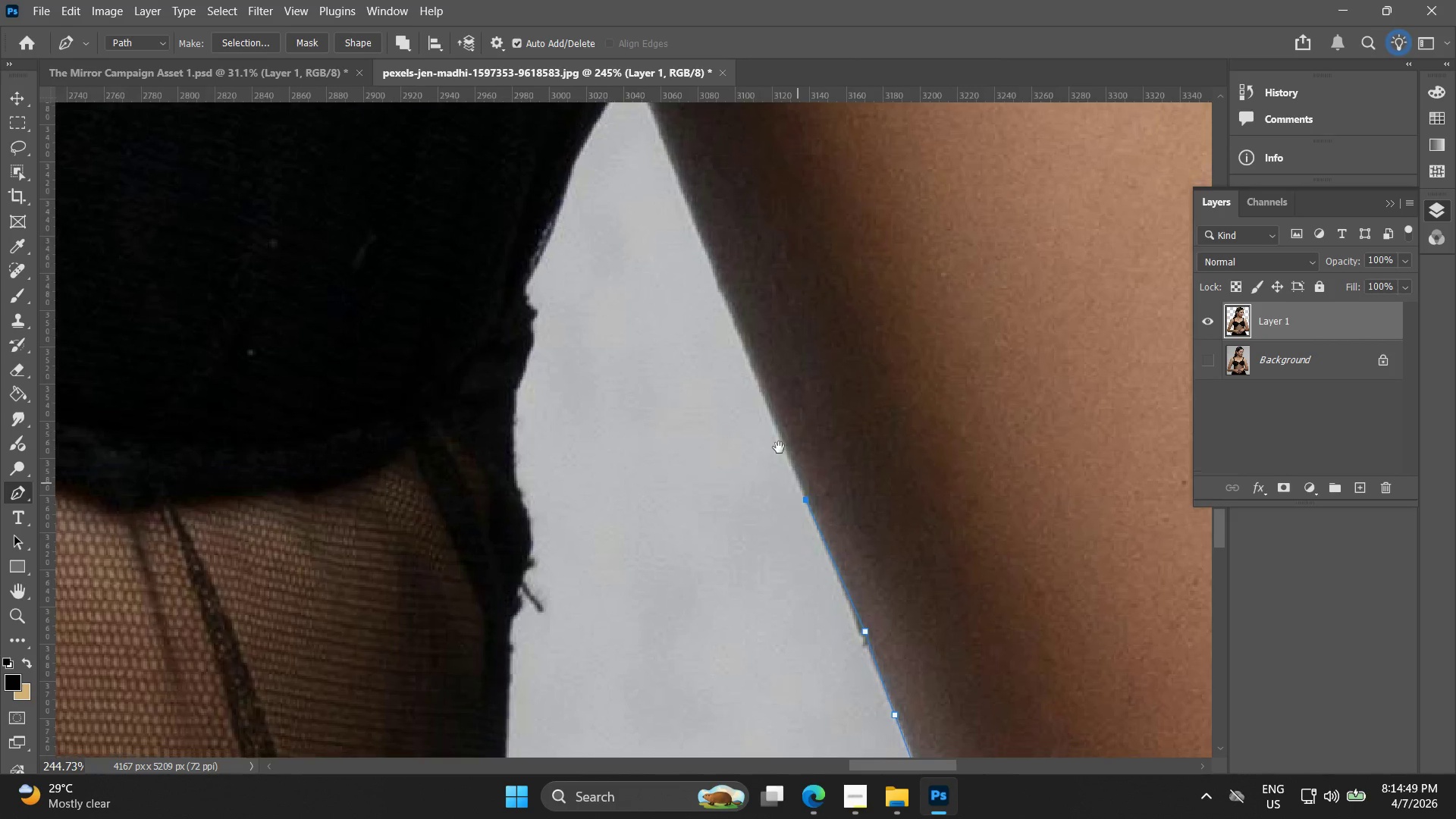 
left_click([751, 337])
 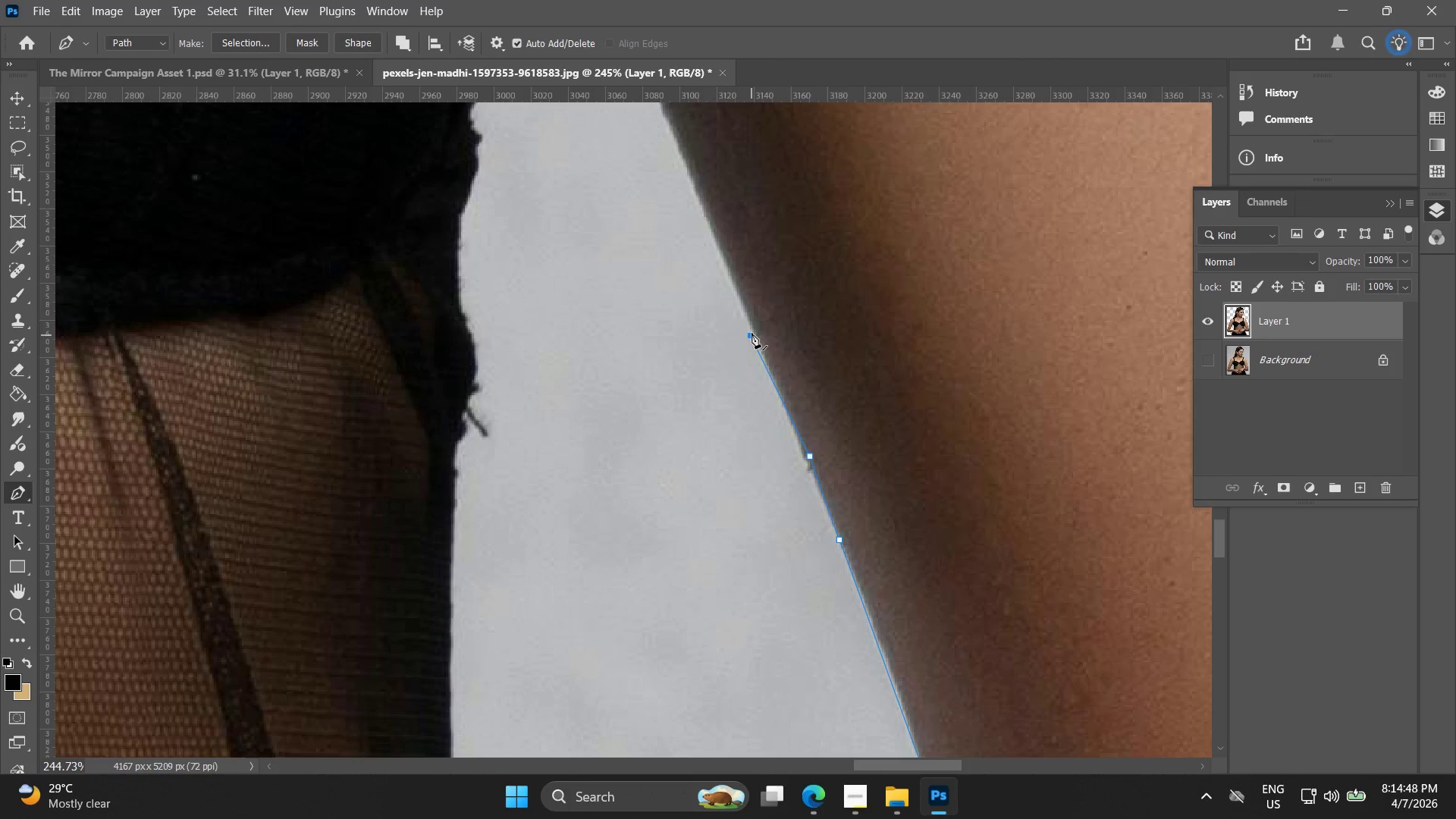 
key(Control+ControlLeft)
 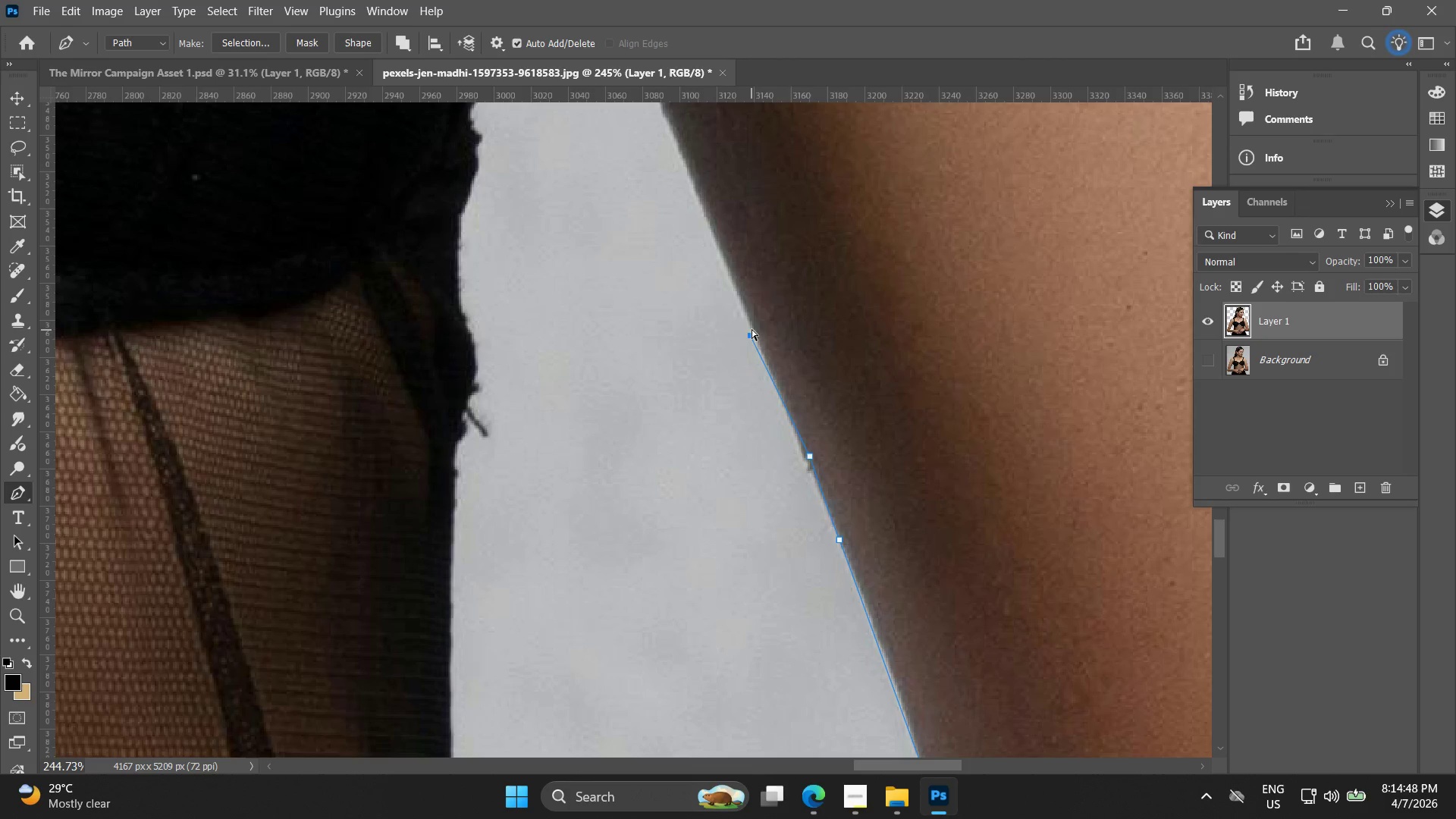 
key(Control+Z)
 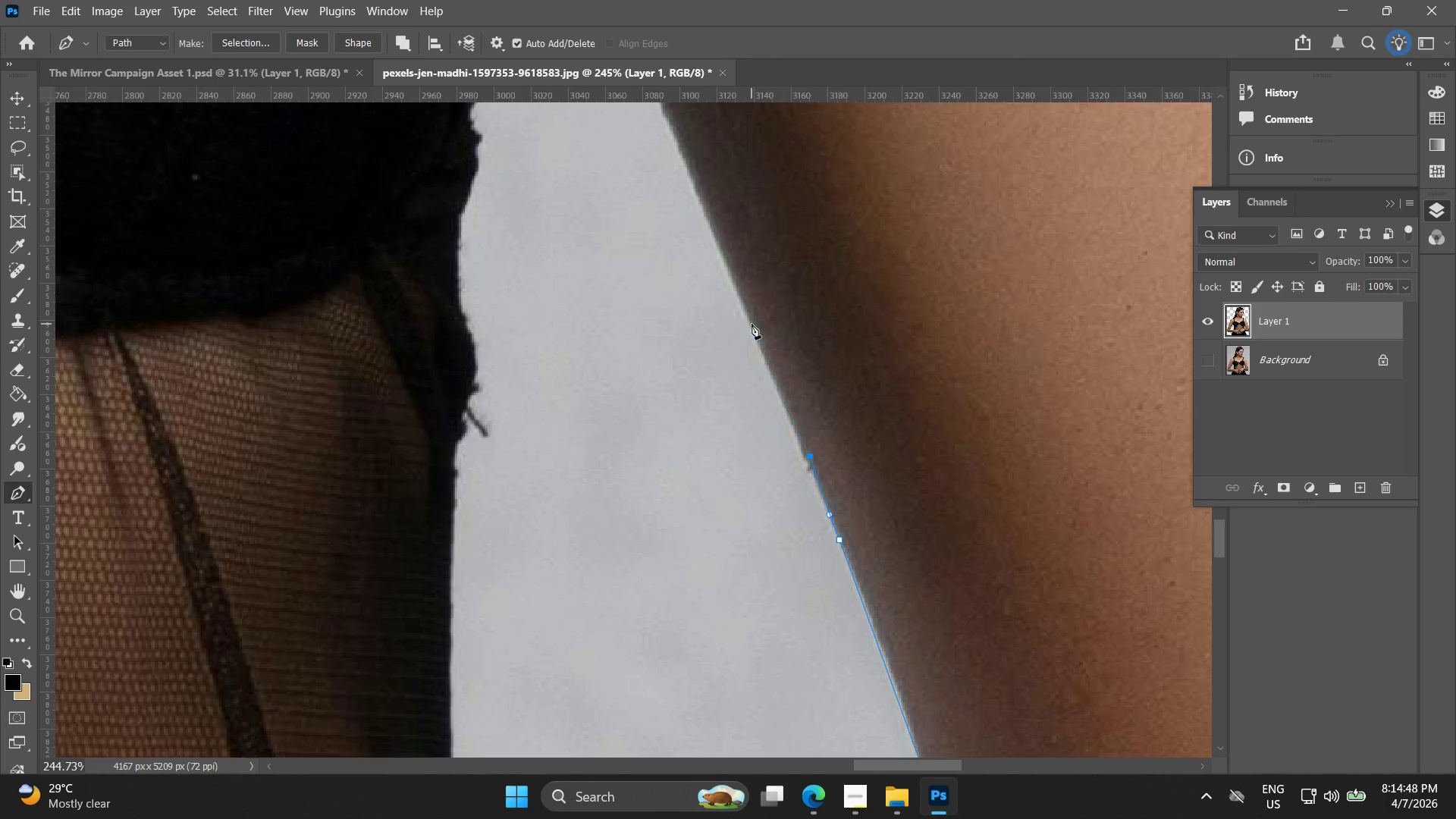 
left_click([752, 324])
 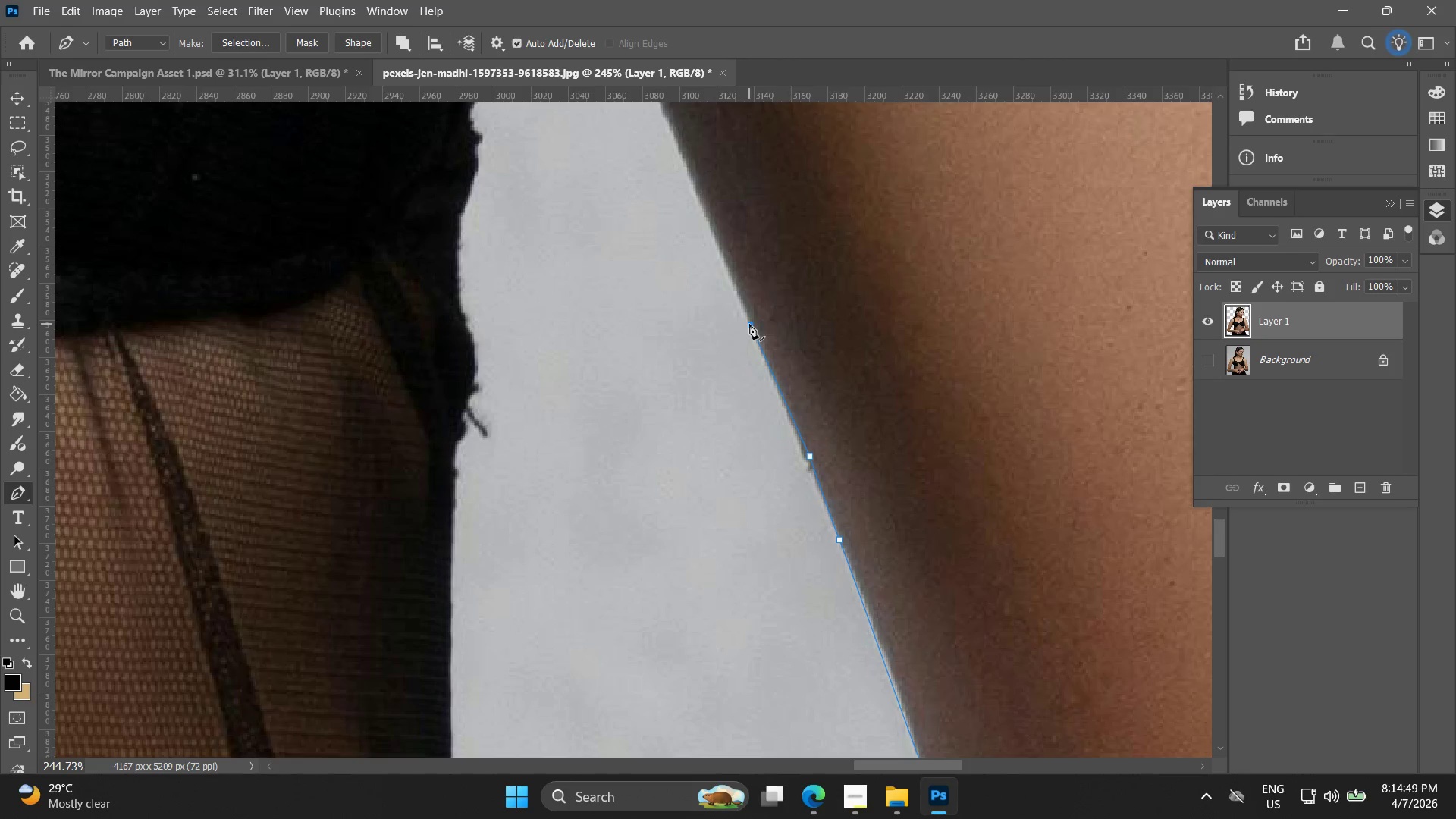 
hold_key(key=Space, duration=0.55)
 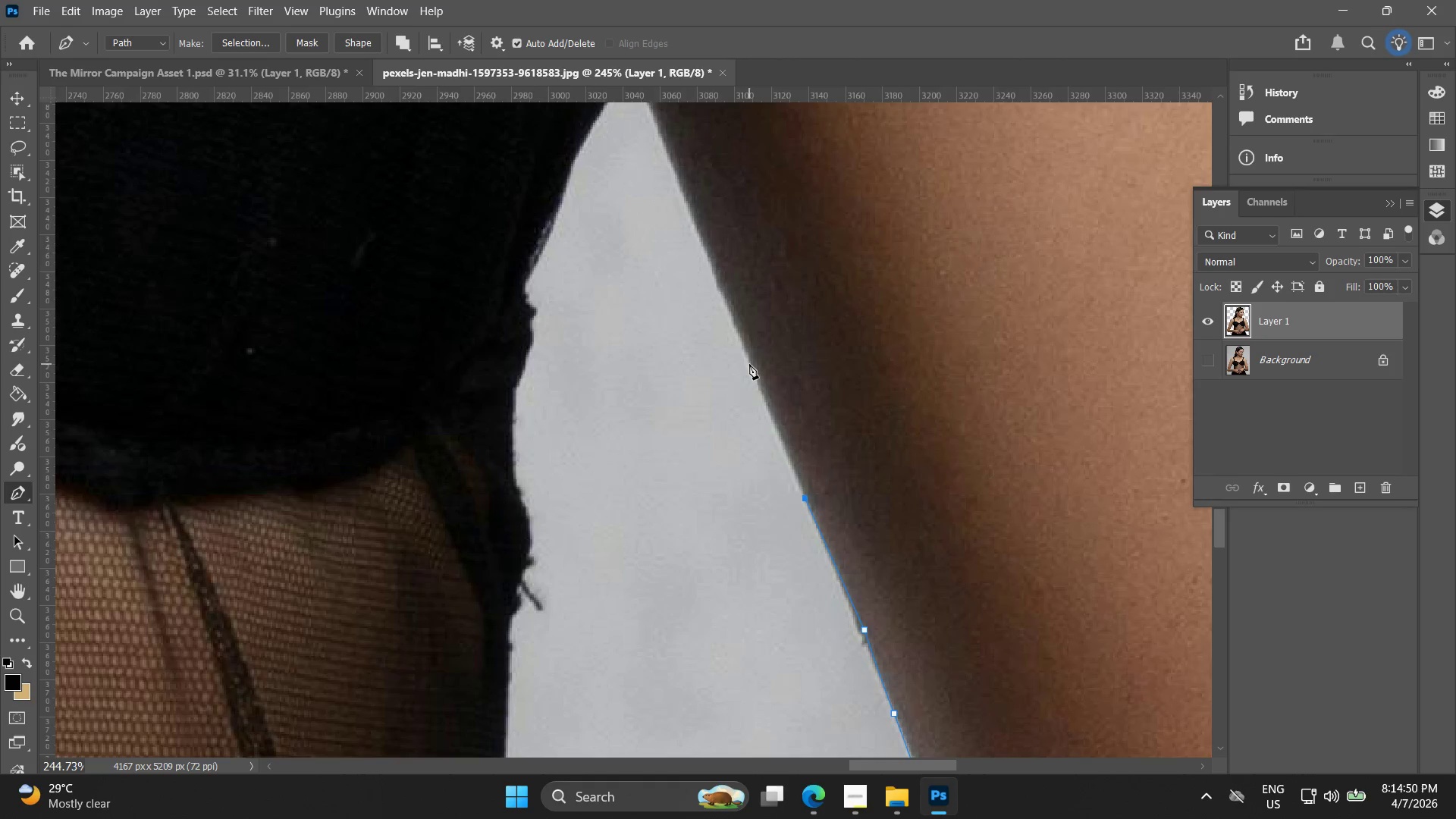 
left_click_drag(start_coordinate=[744, 312], to_coordinate=[799, 485])
 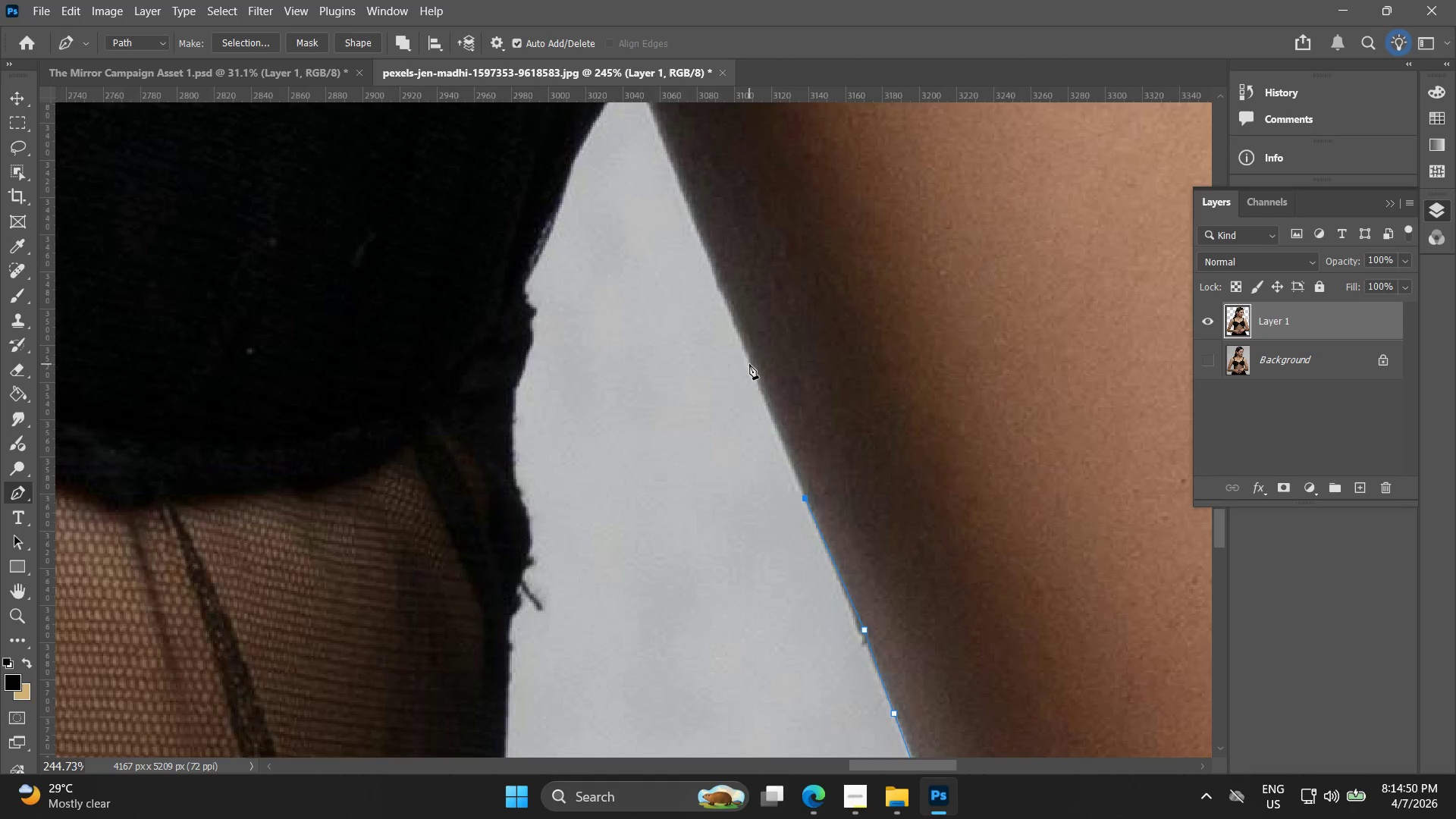 
left_click([749, 364])
 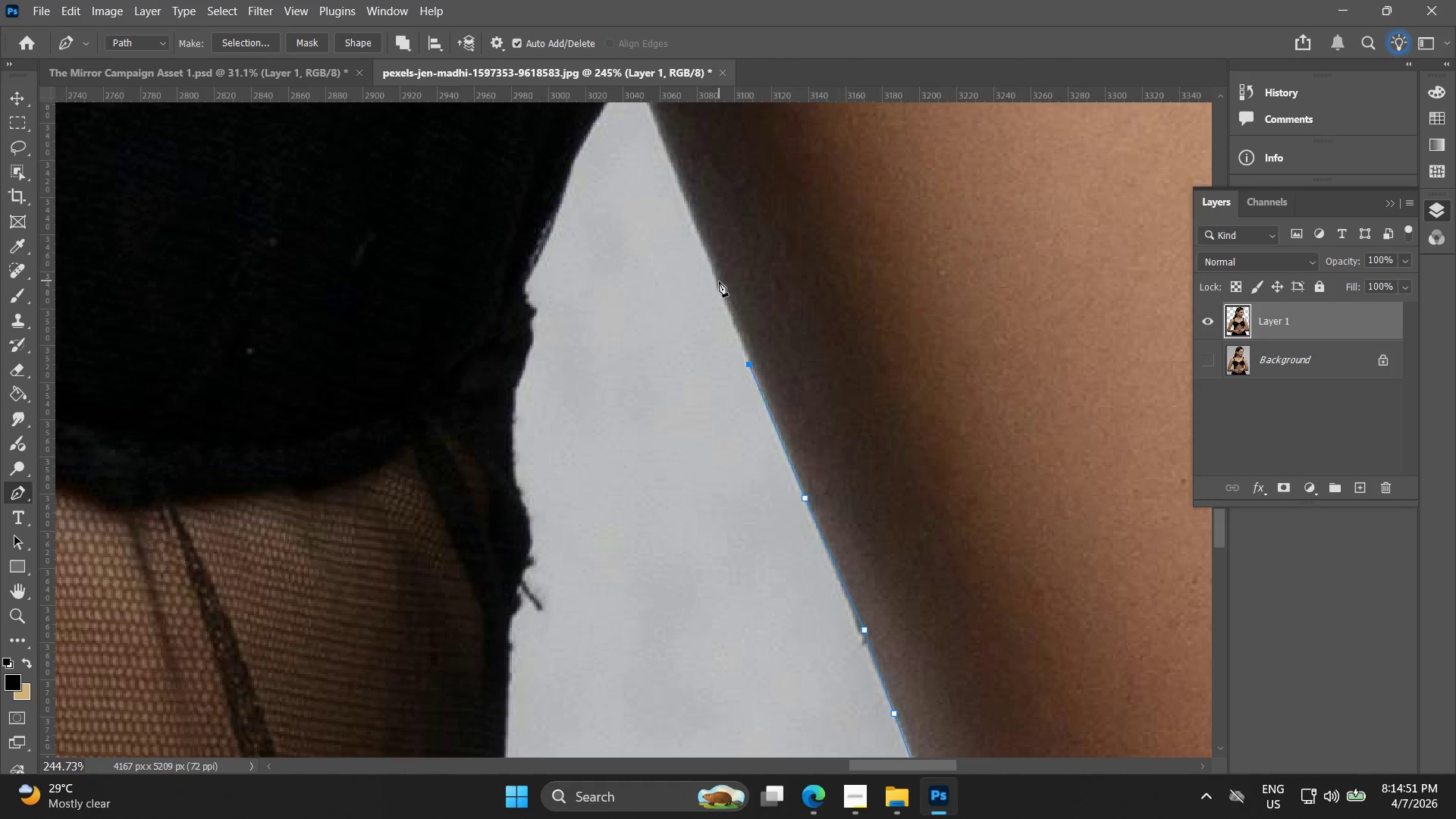 
hold_key(key=Space, duration=0.52)
 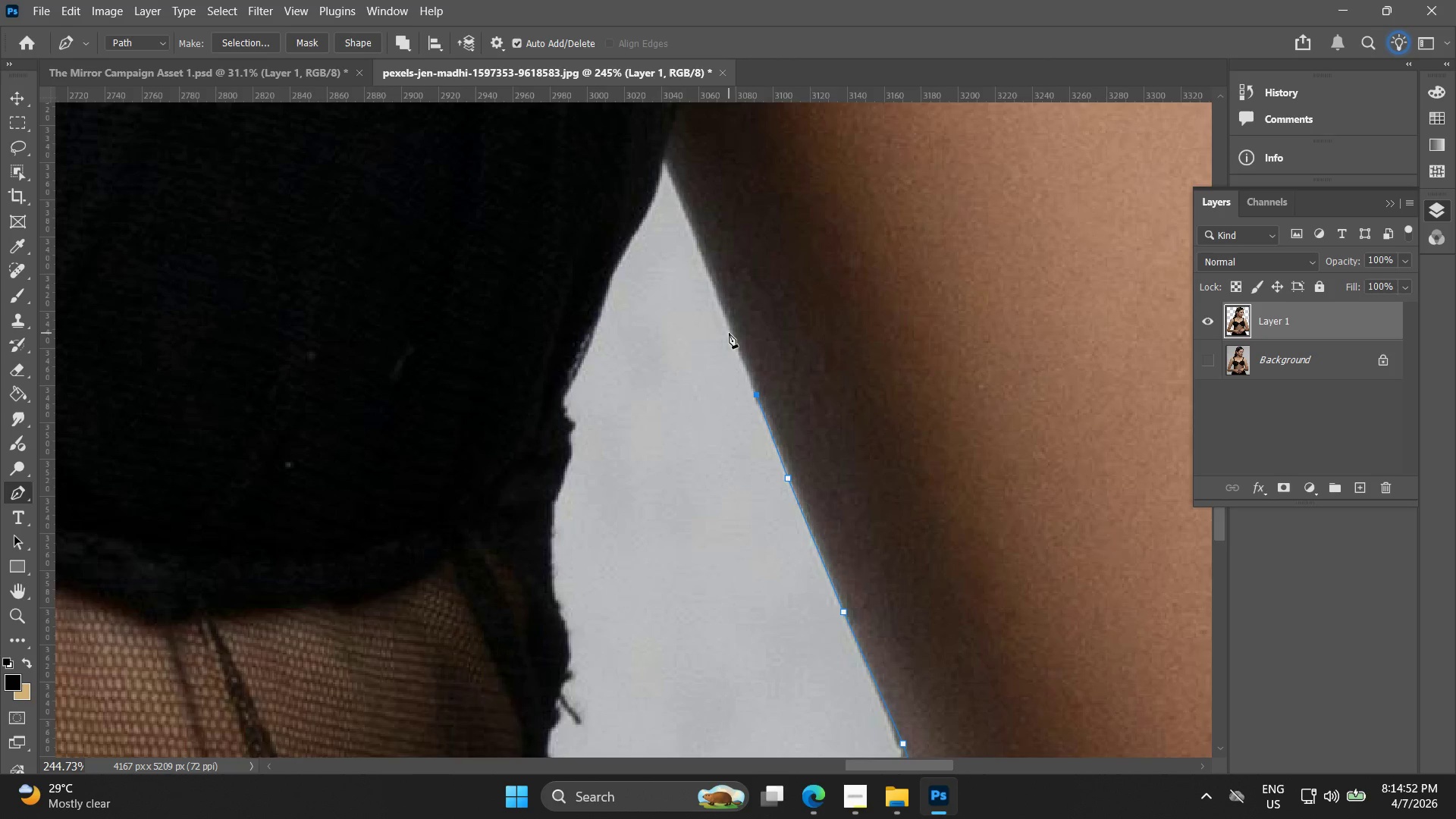 
left_click_drag(start_coordinate=[713, 275], to_coordinate=[752, 388])
 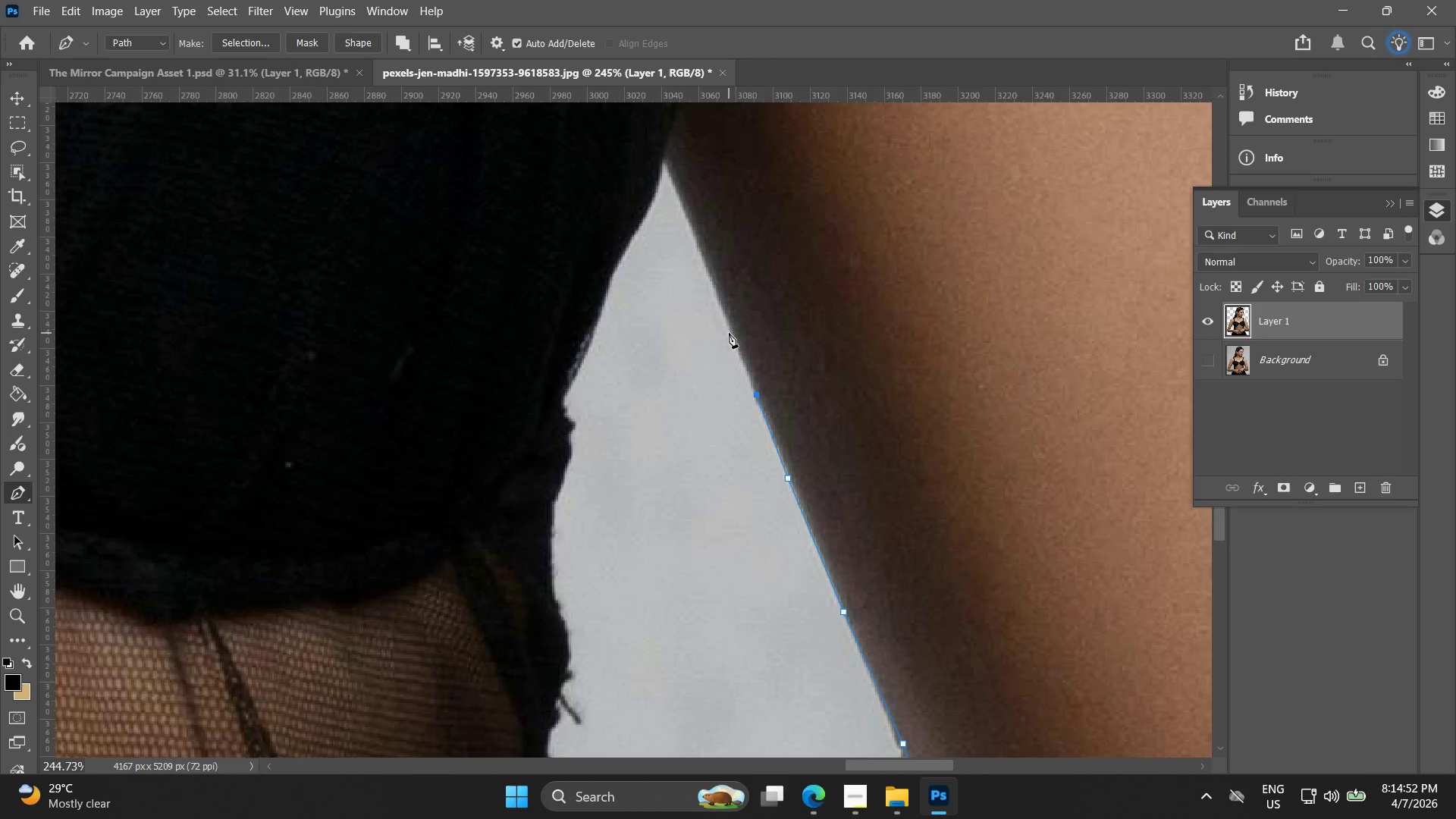 
left_click([728, 333])
 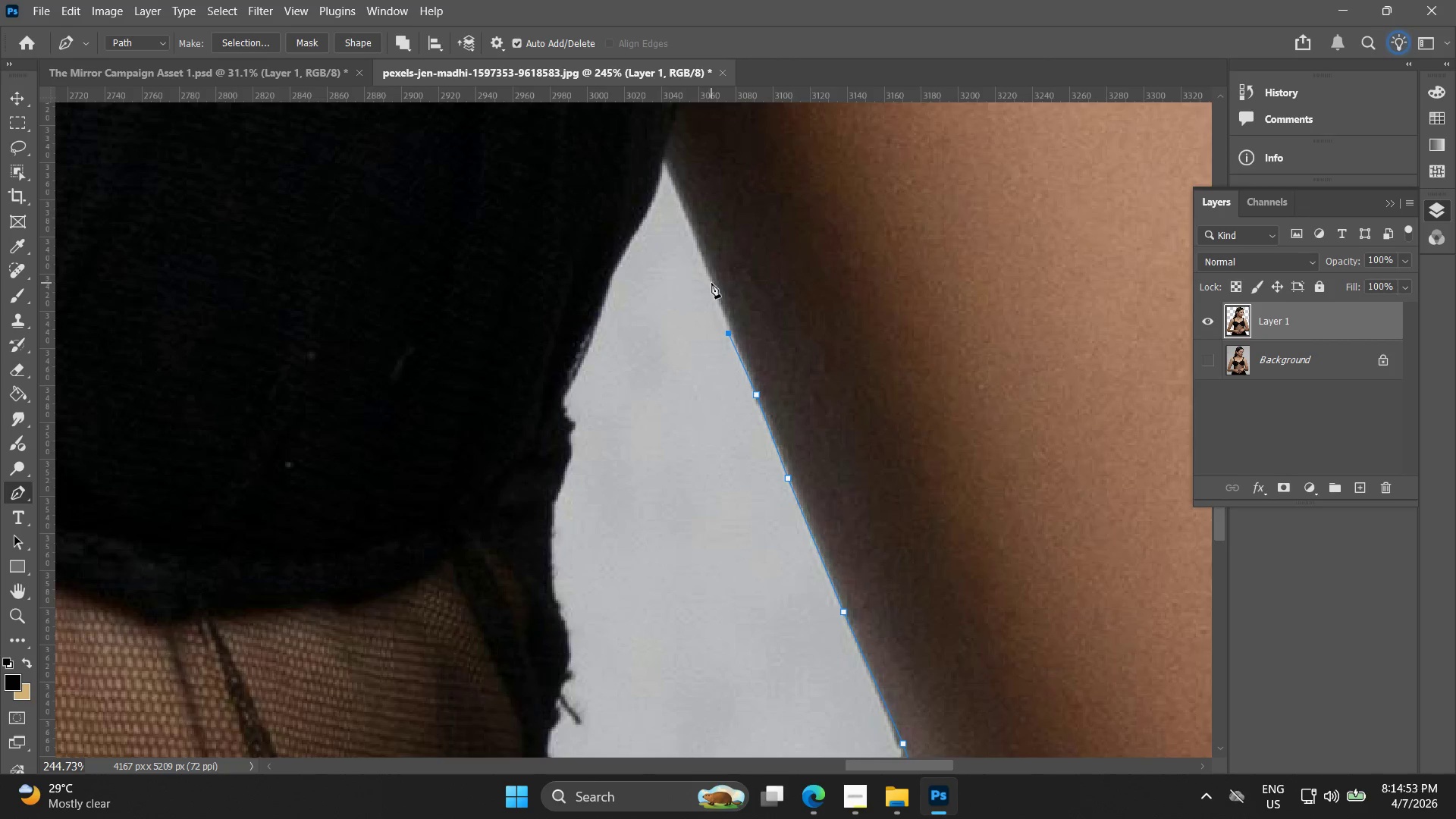 
left_click([711, 282])
 